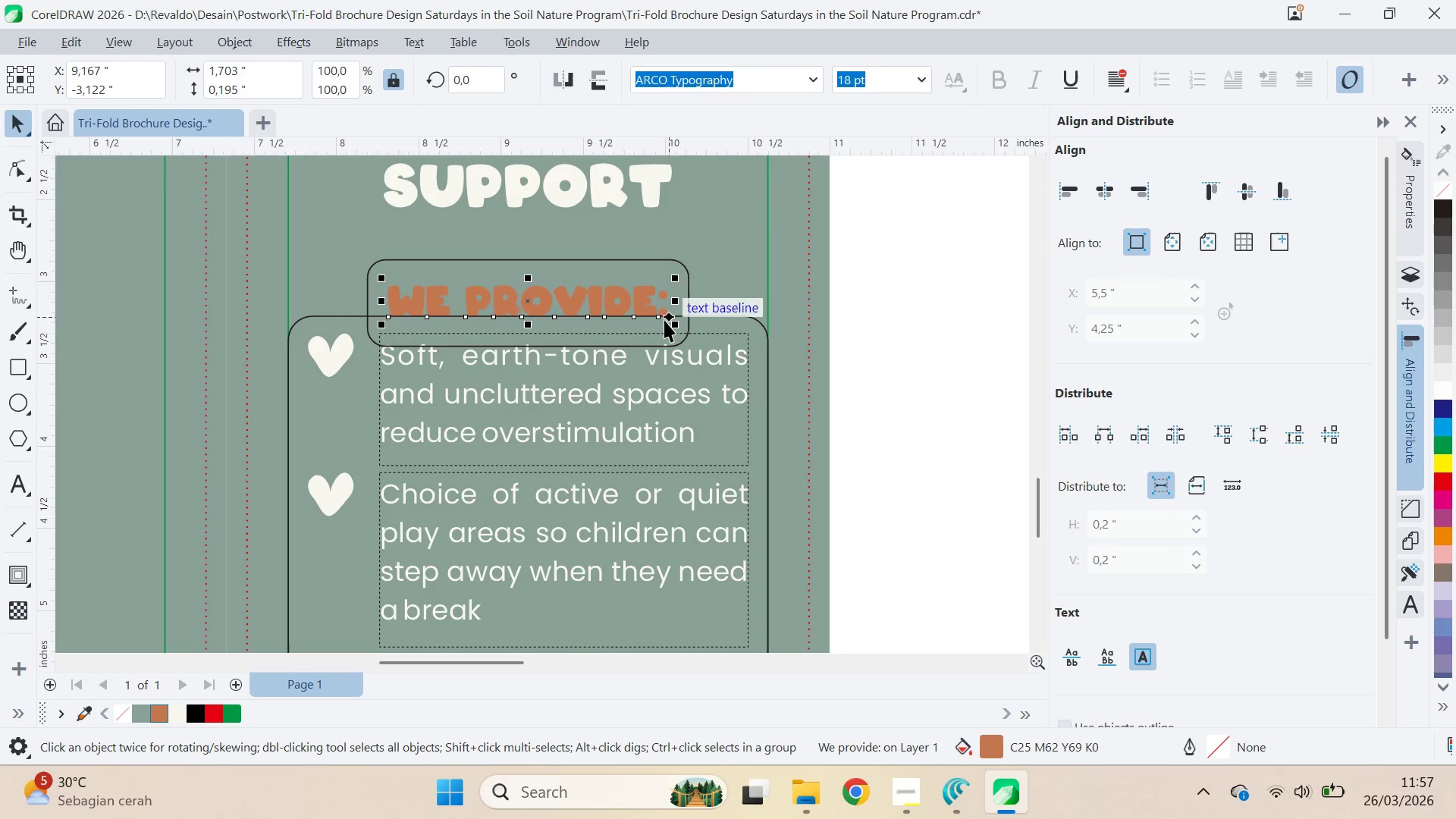 
key(ArrowUp)
 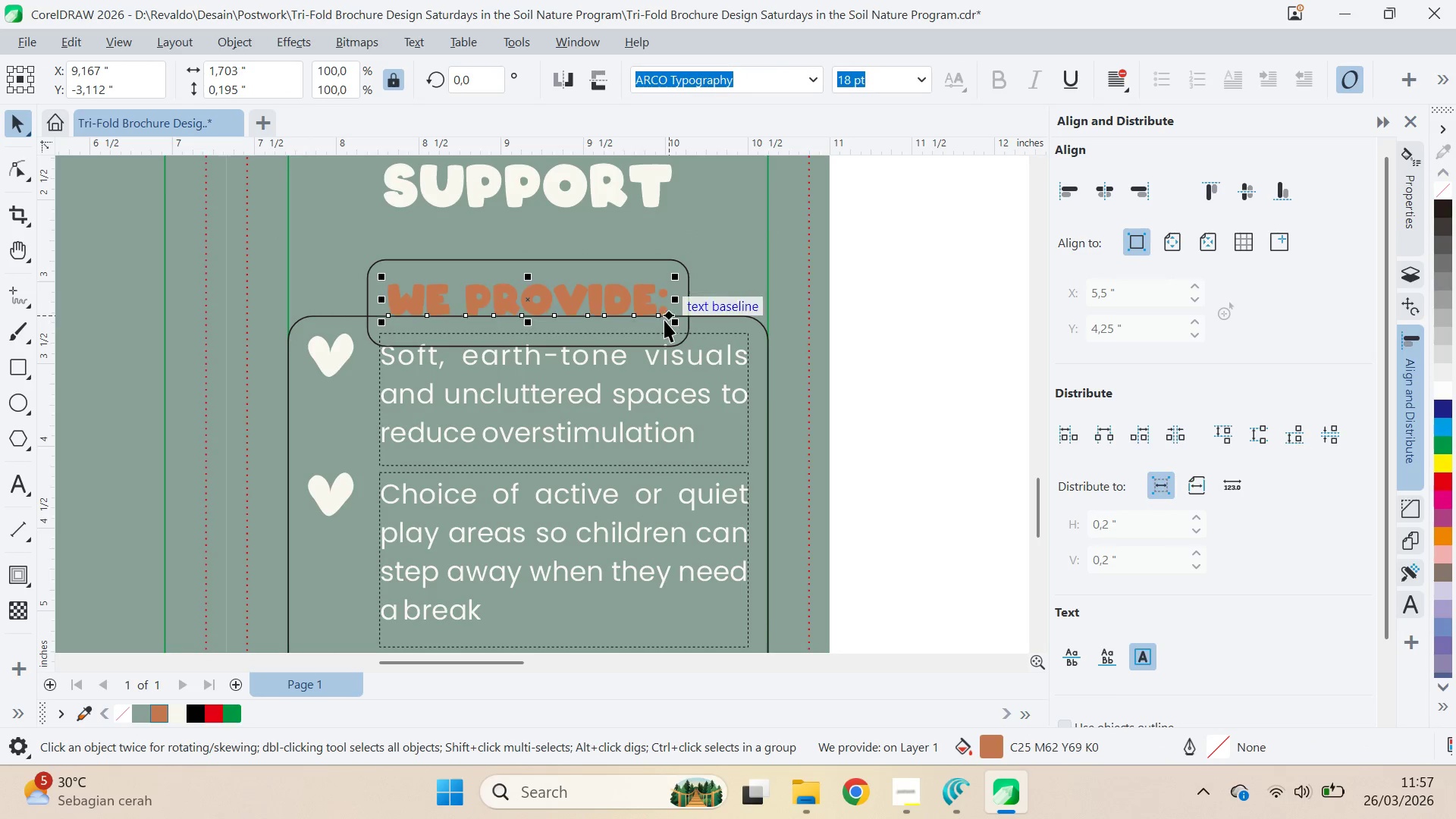 
key(ArrowUp)
 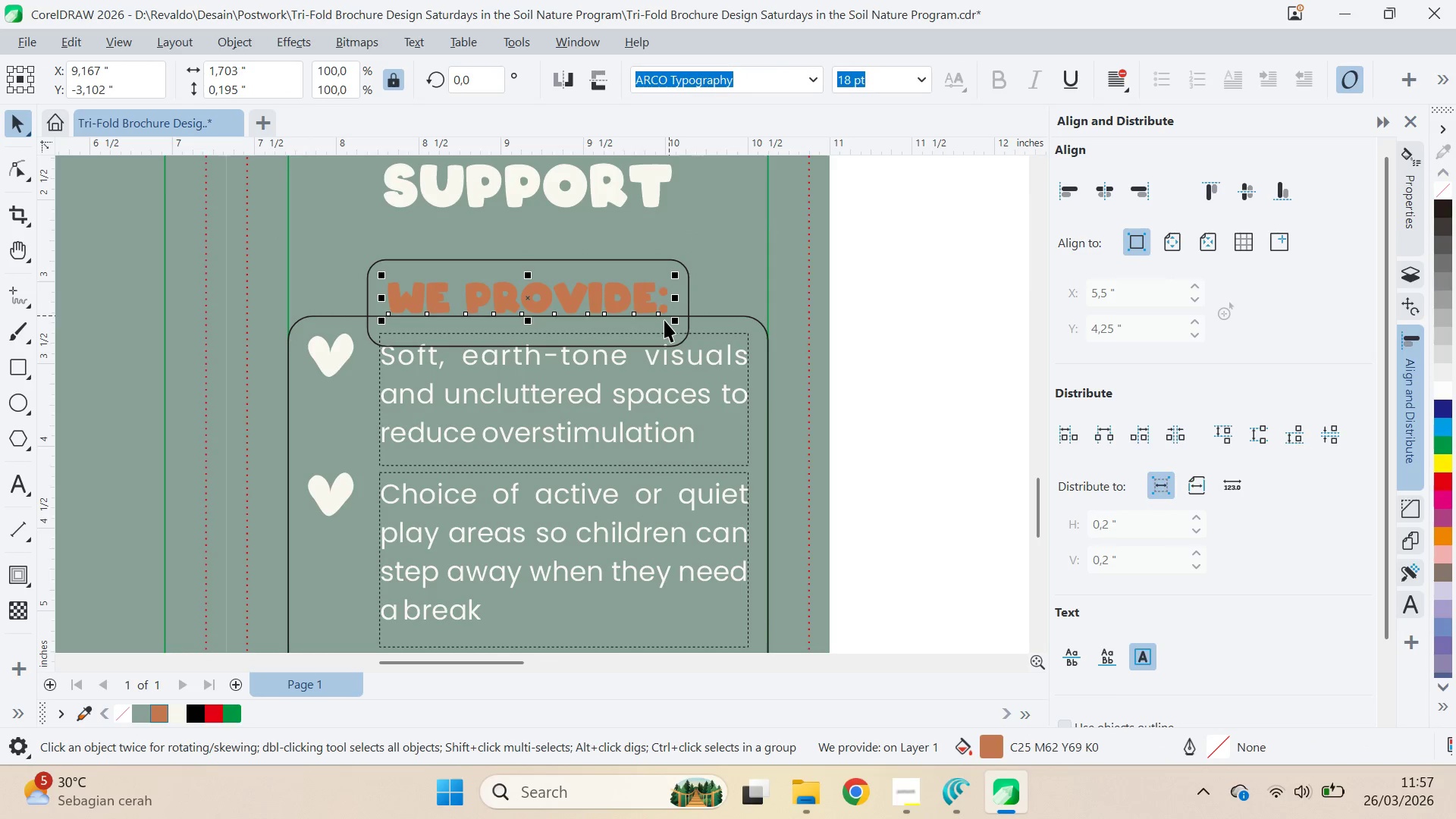 
key(ArrowUp)
 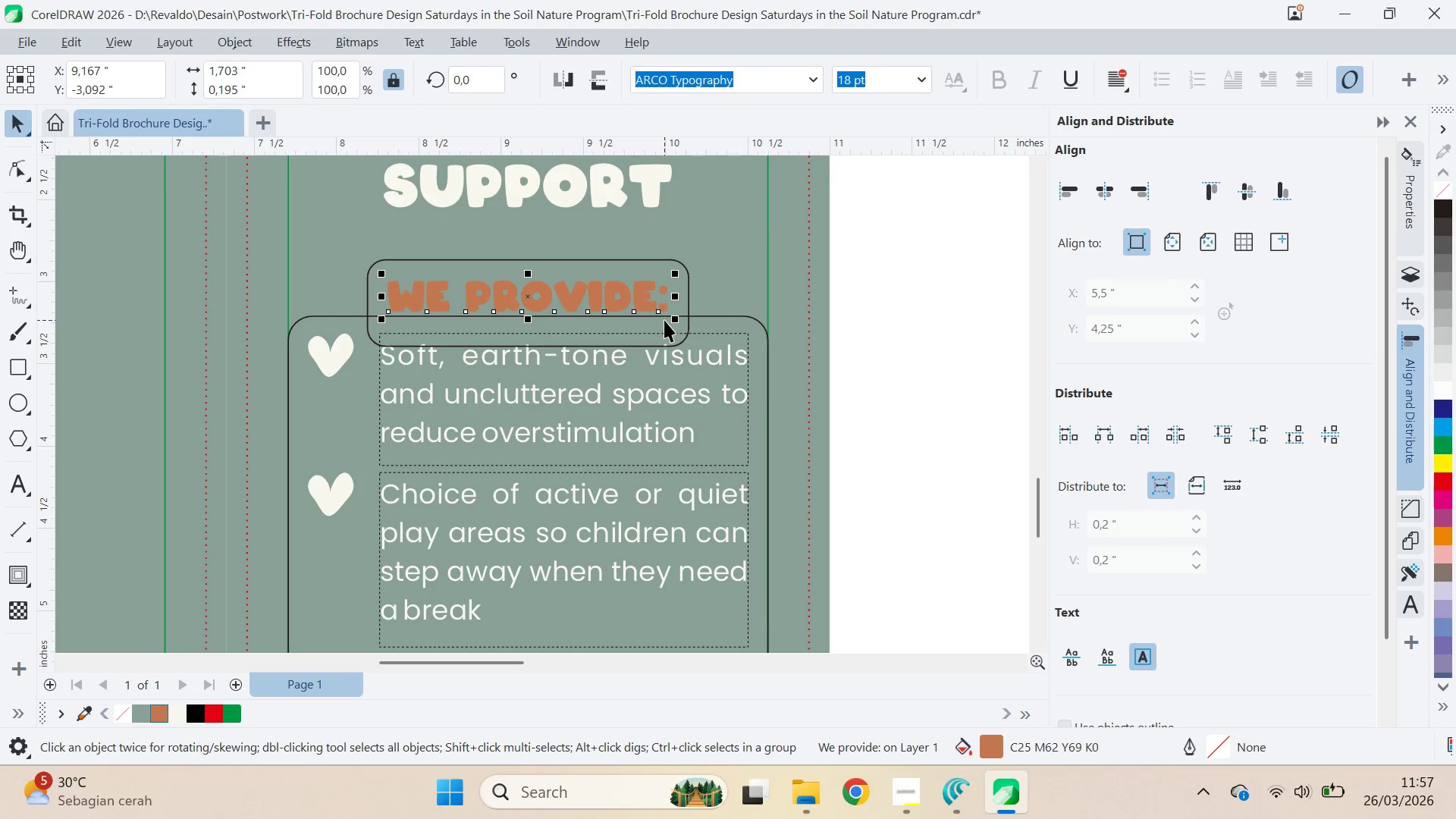 
key(ArrowUp)
 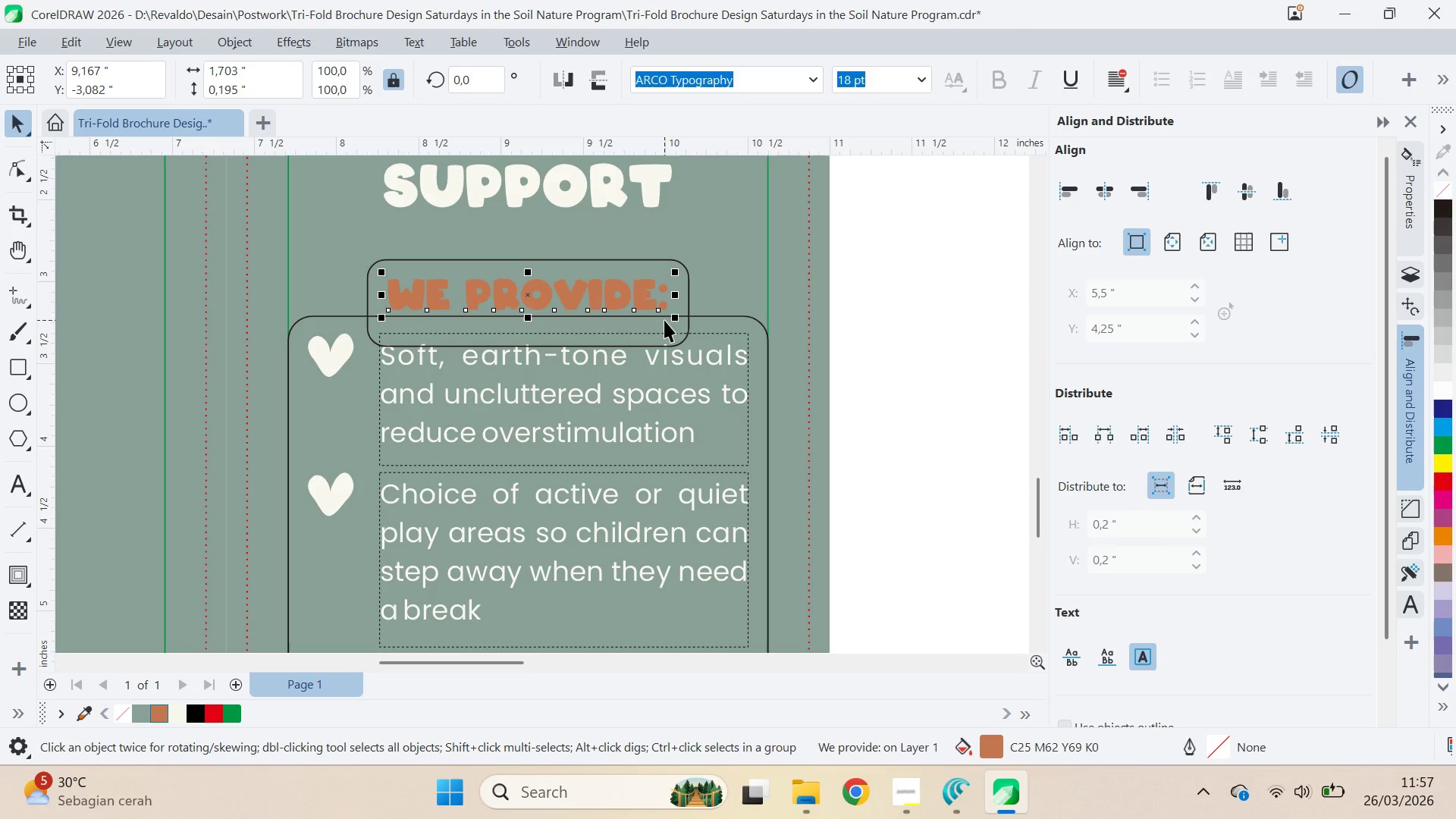 
key(ArrowDown)
 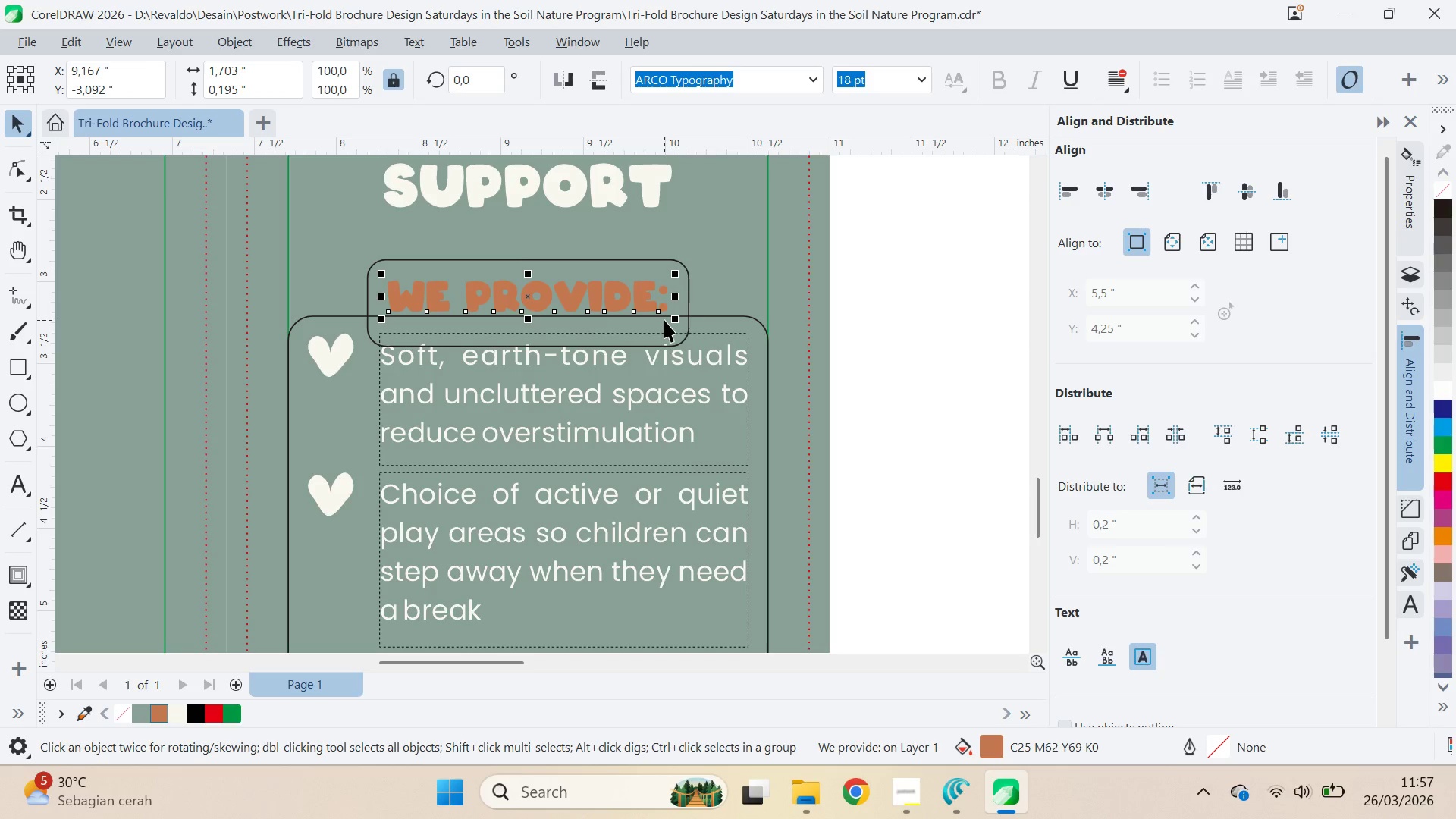 
key(ArrowDown)
 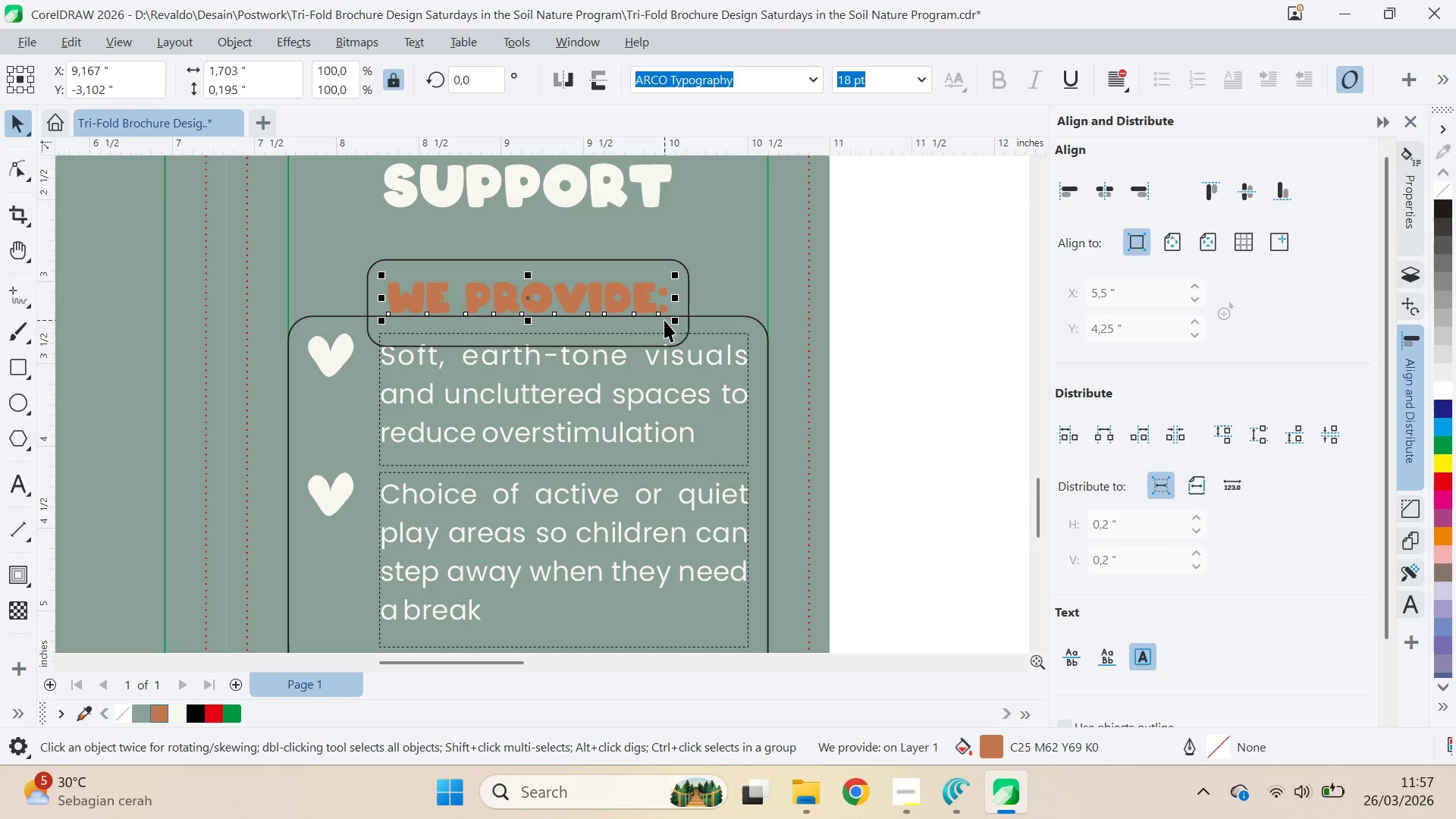 
key(ArrowUp)
 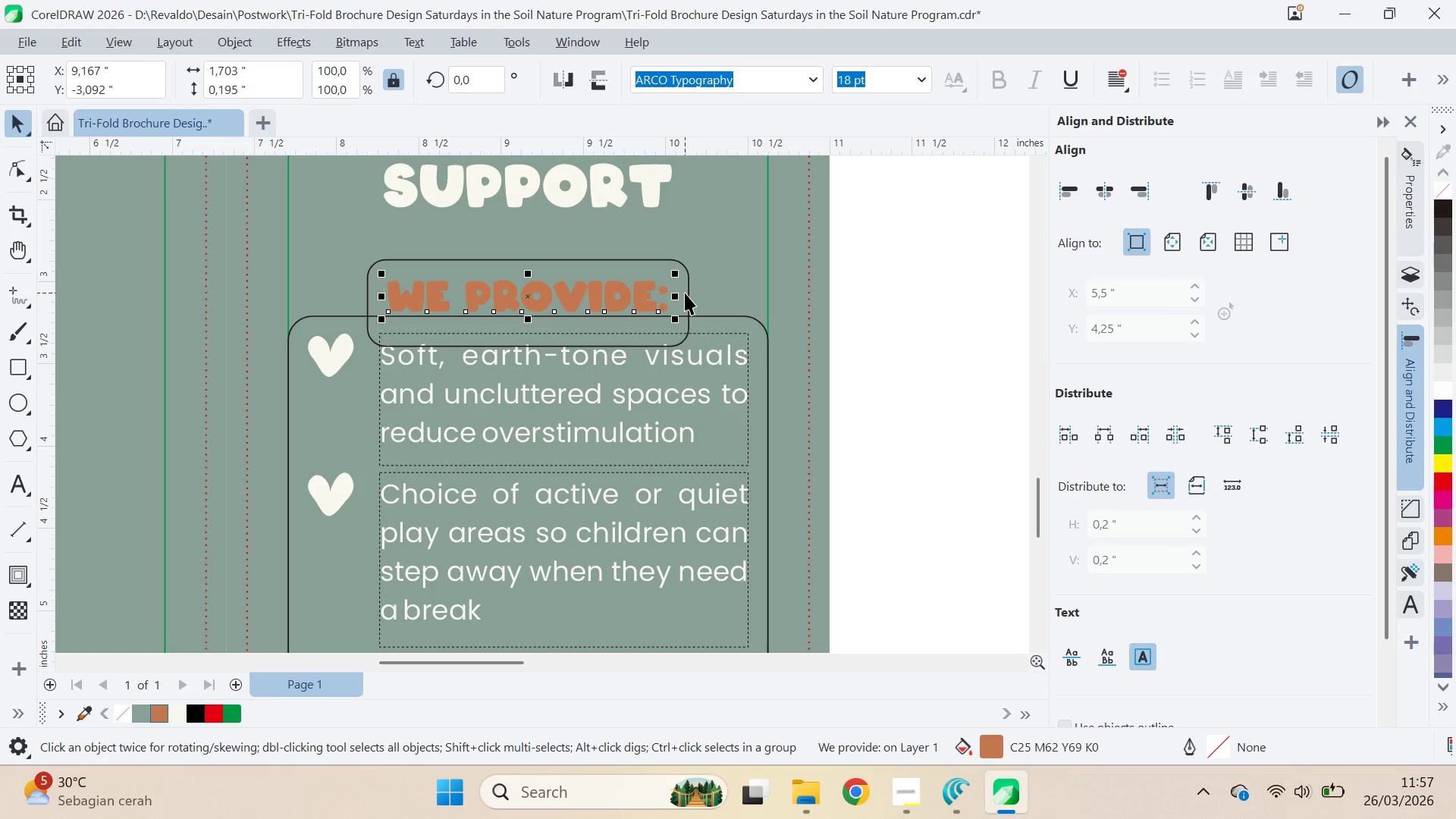 
left_click([717, 317])
 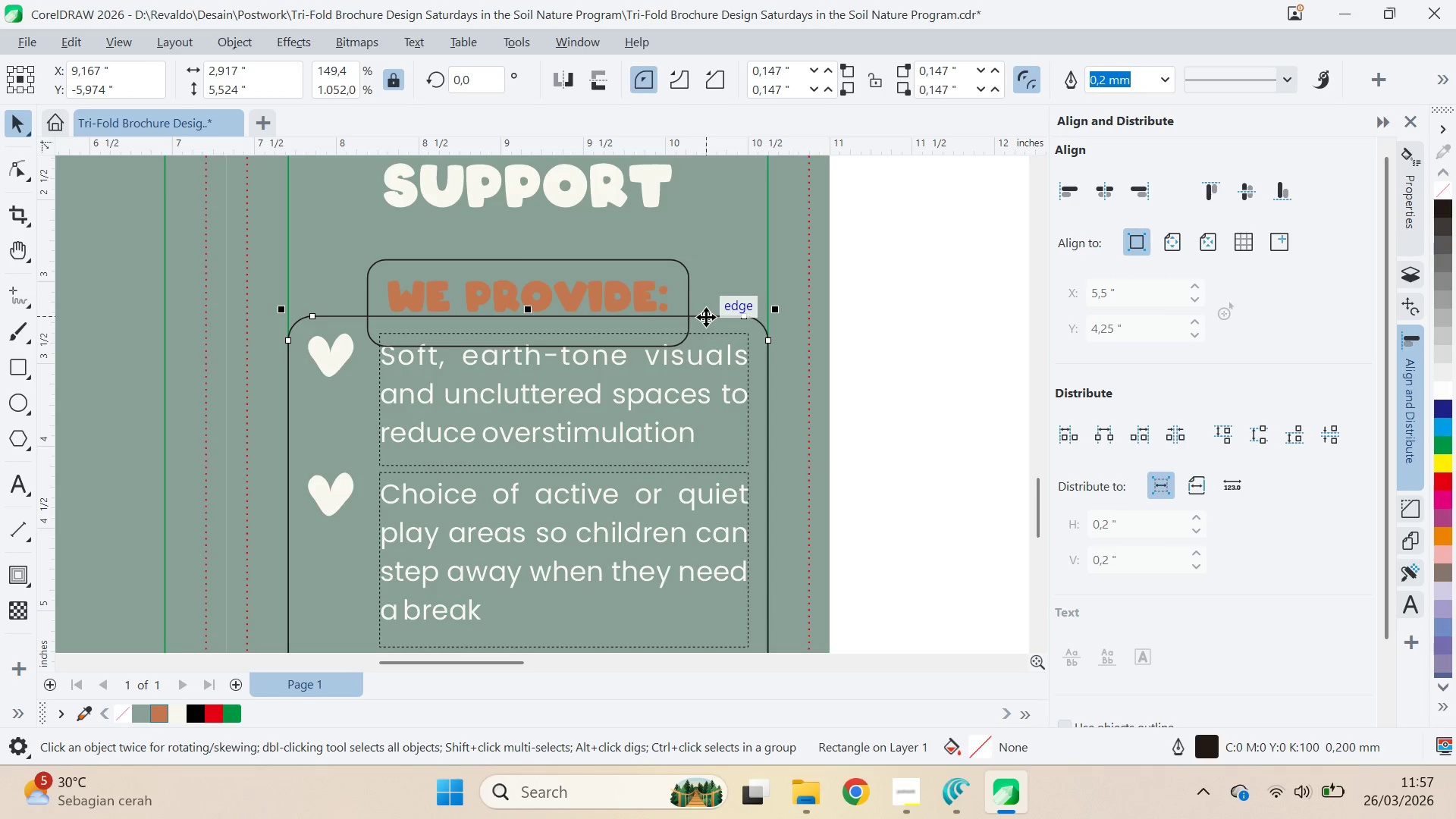 
key(Q)
 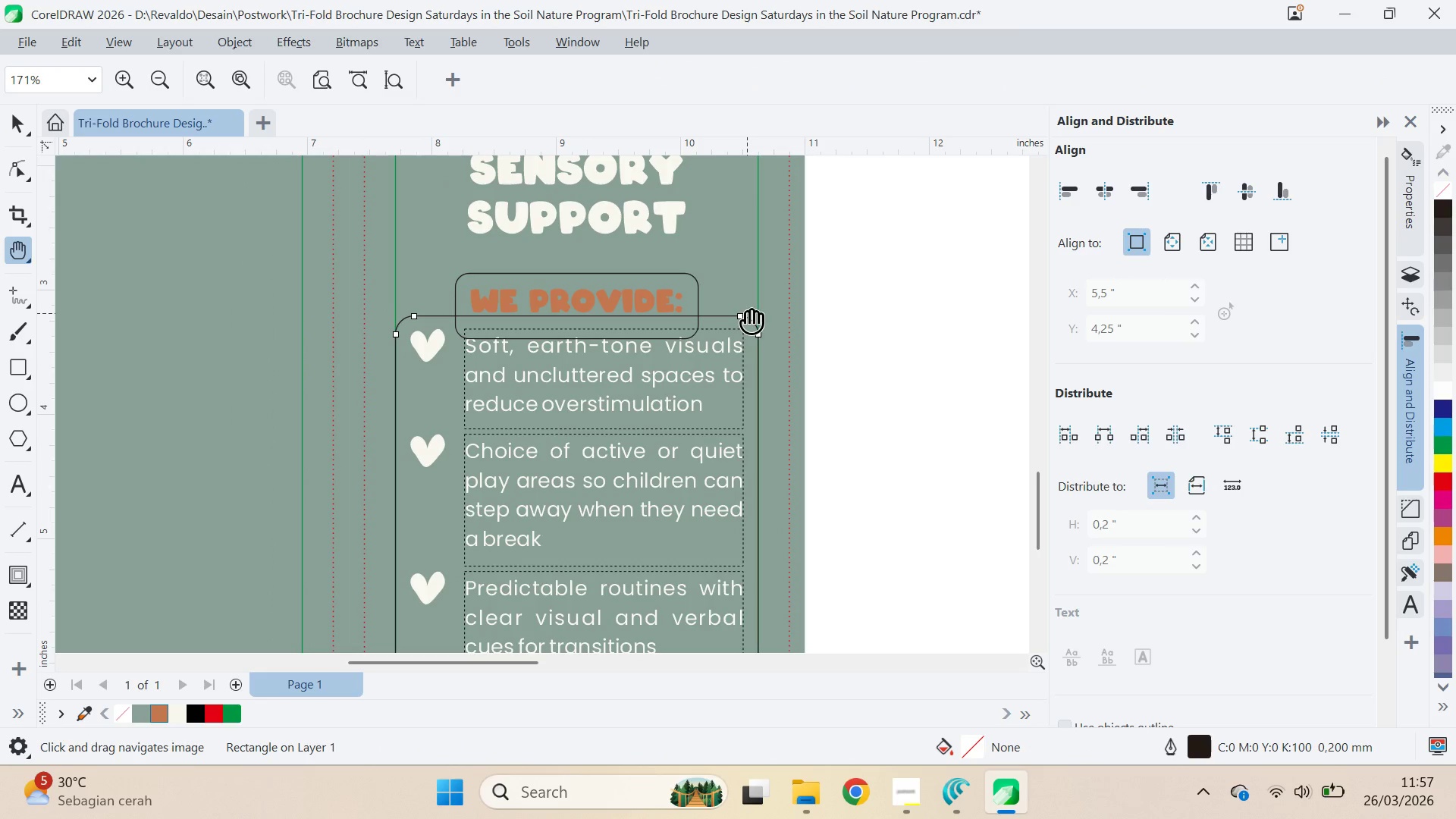 
scroll: coordinate [747, 314], scroll_direction: down, amount: 2.0
 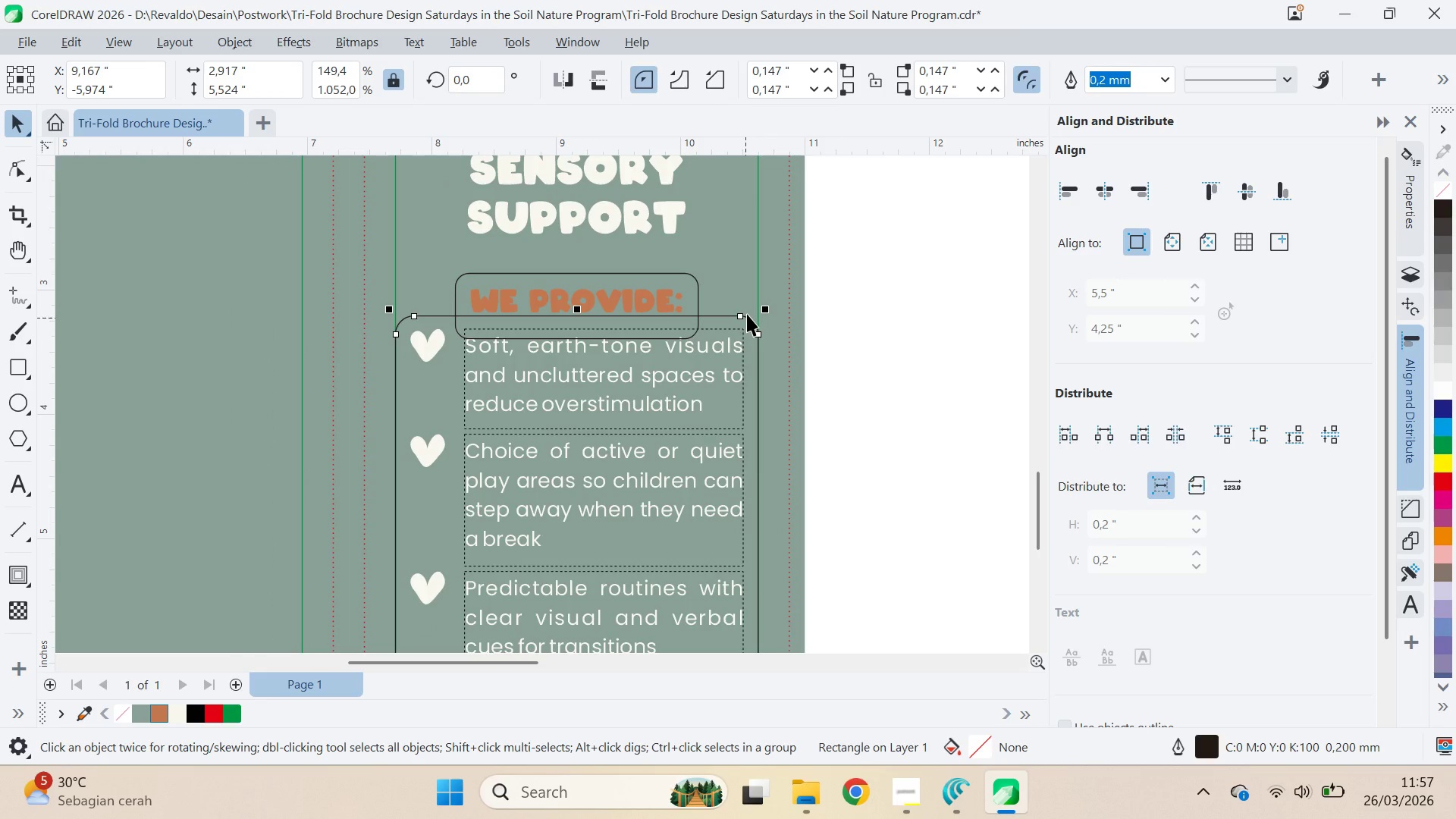 
key(A)
 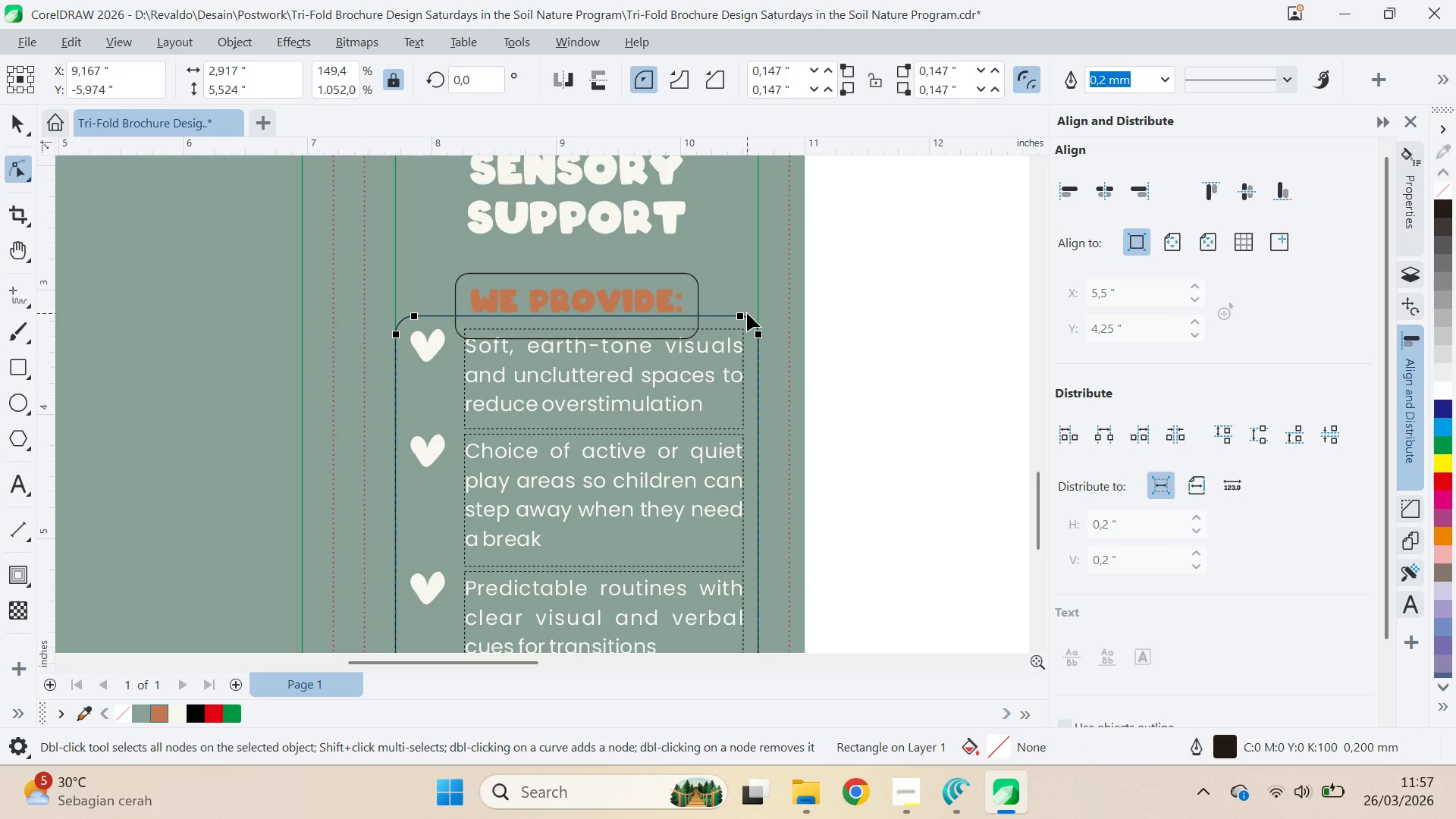 
key(Control+Q)
 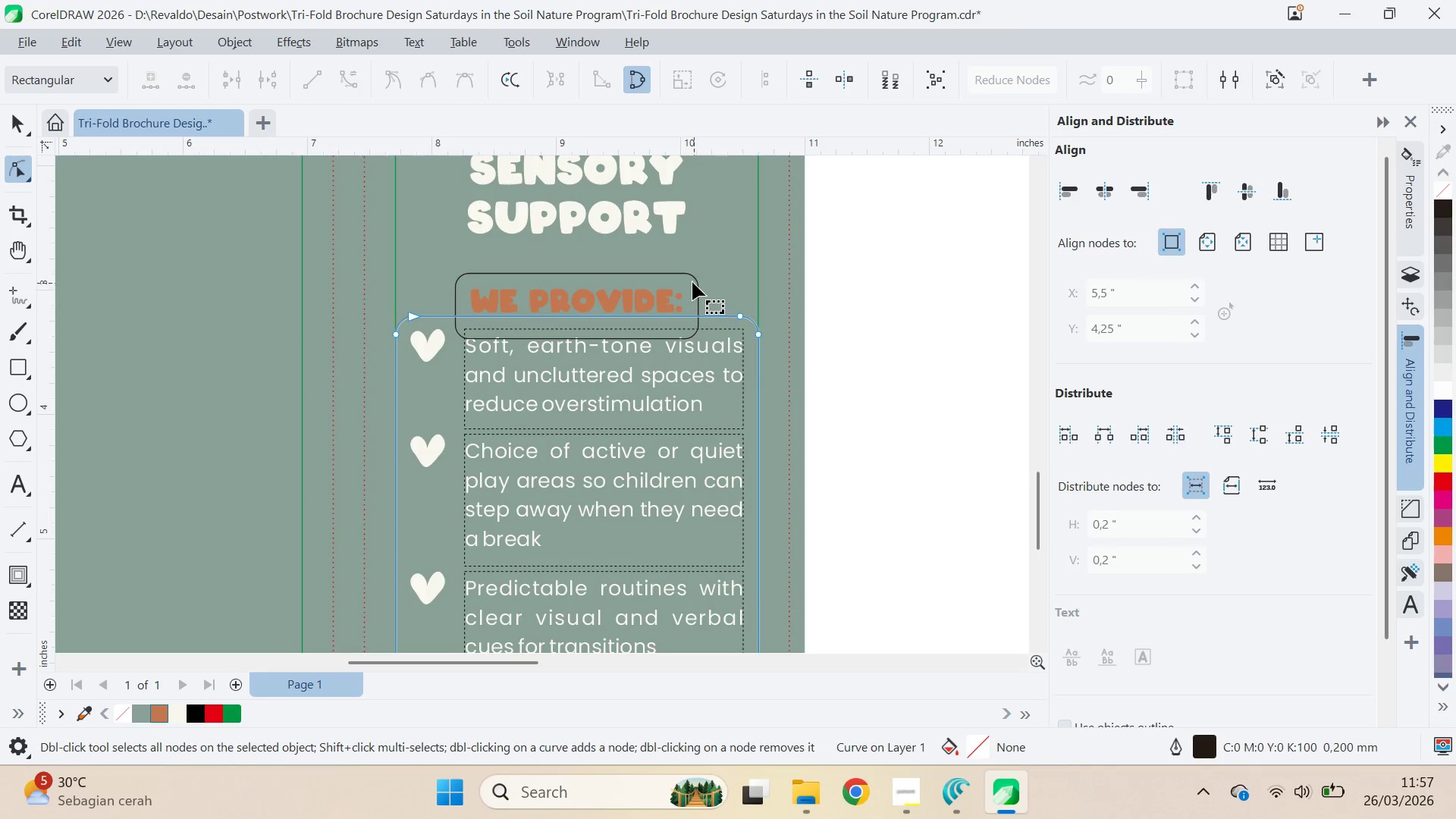 
left_click([692, 281])
 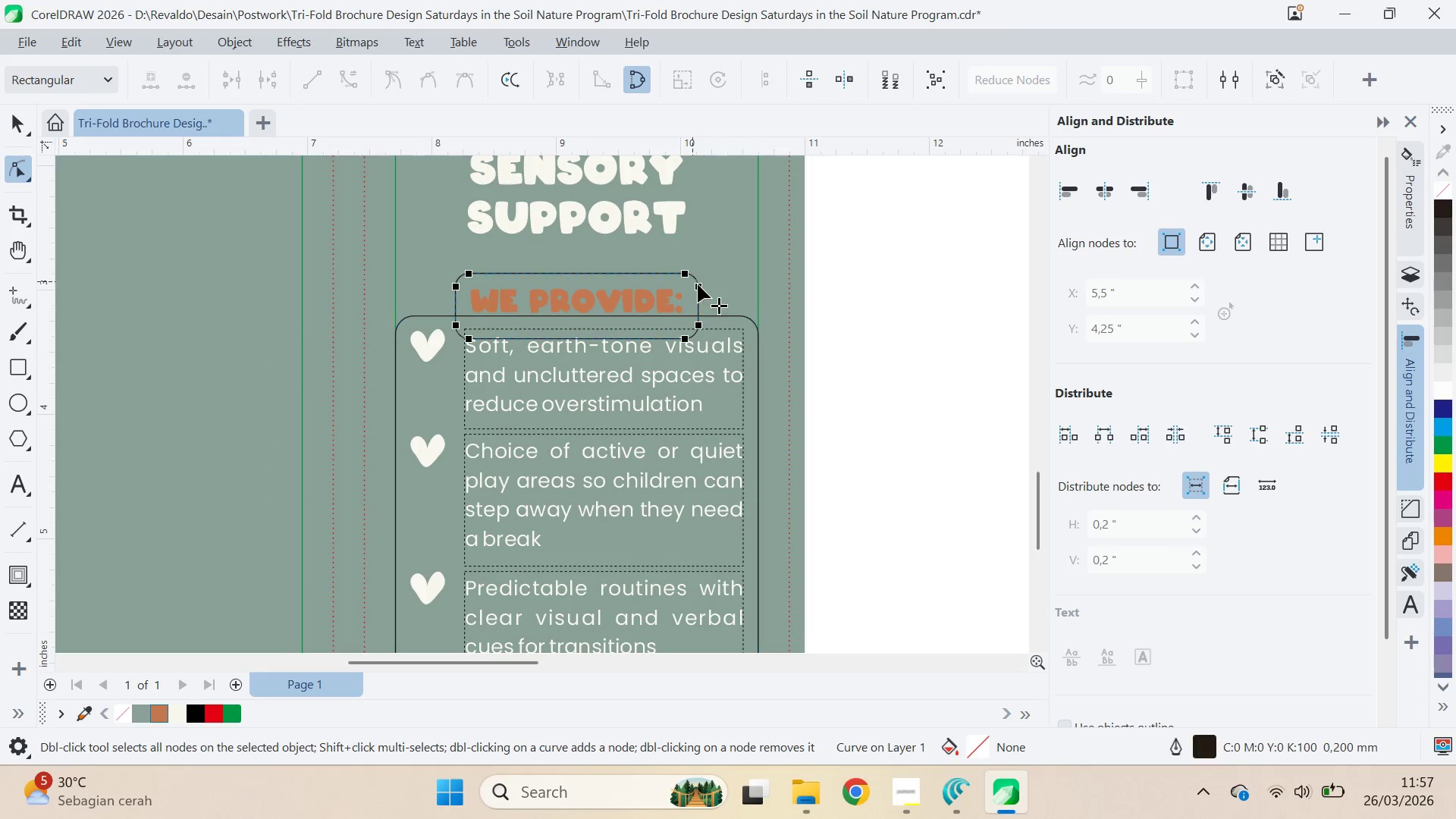 
key(Control+Q)
 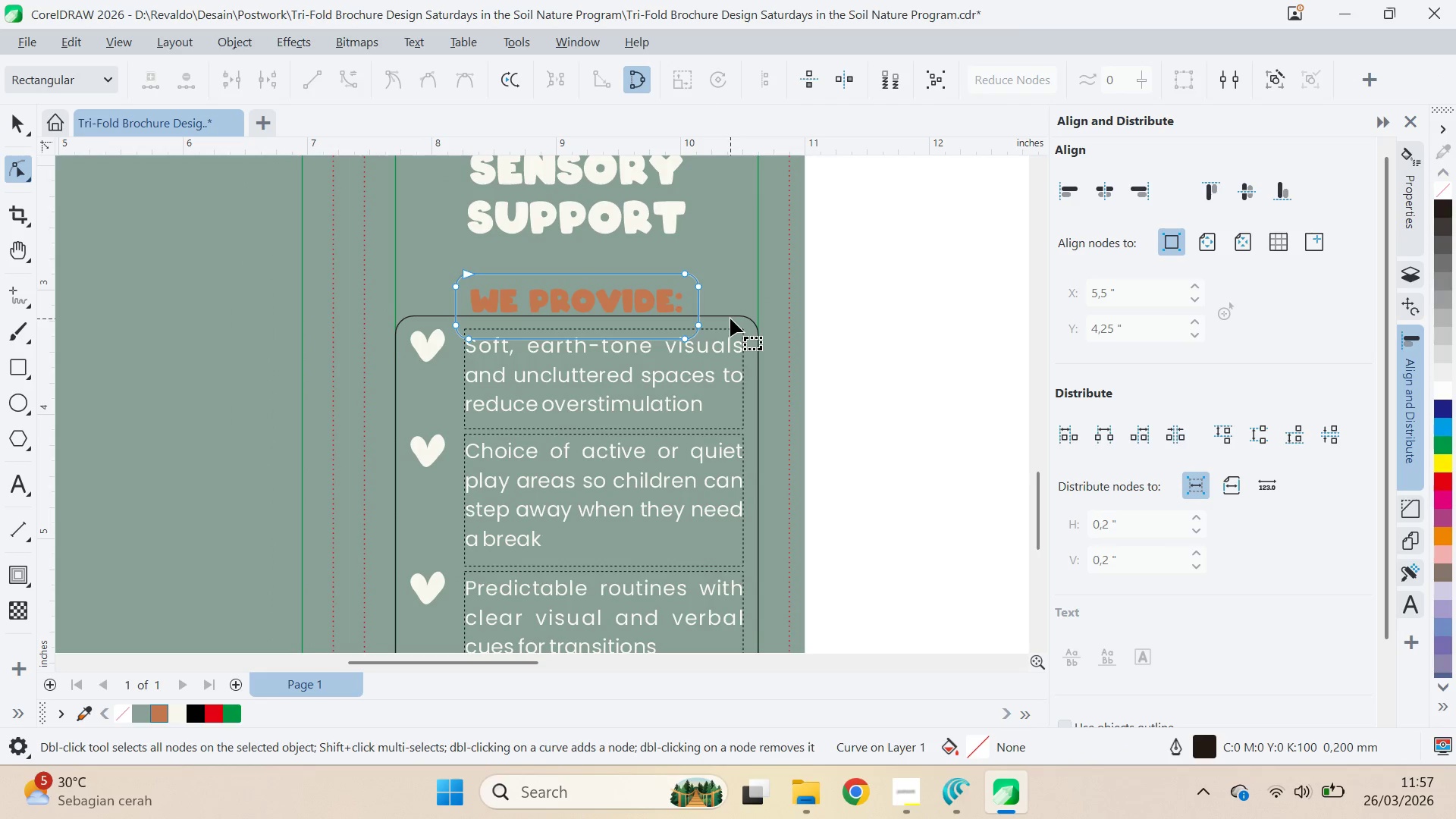 
left_click([730, 318])
 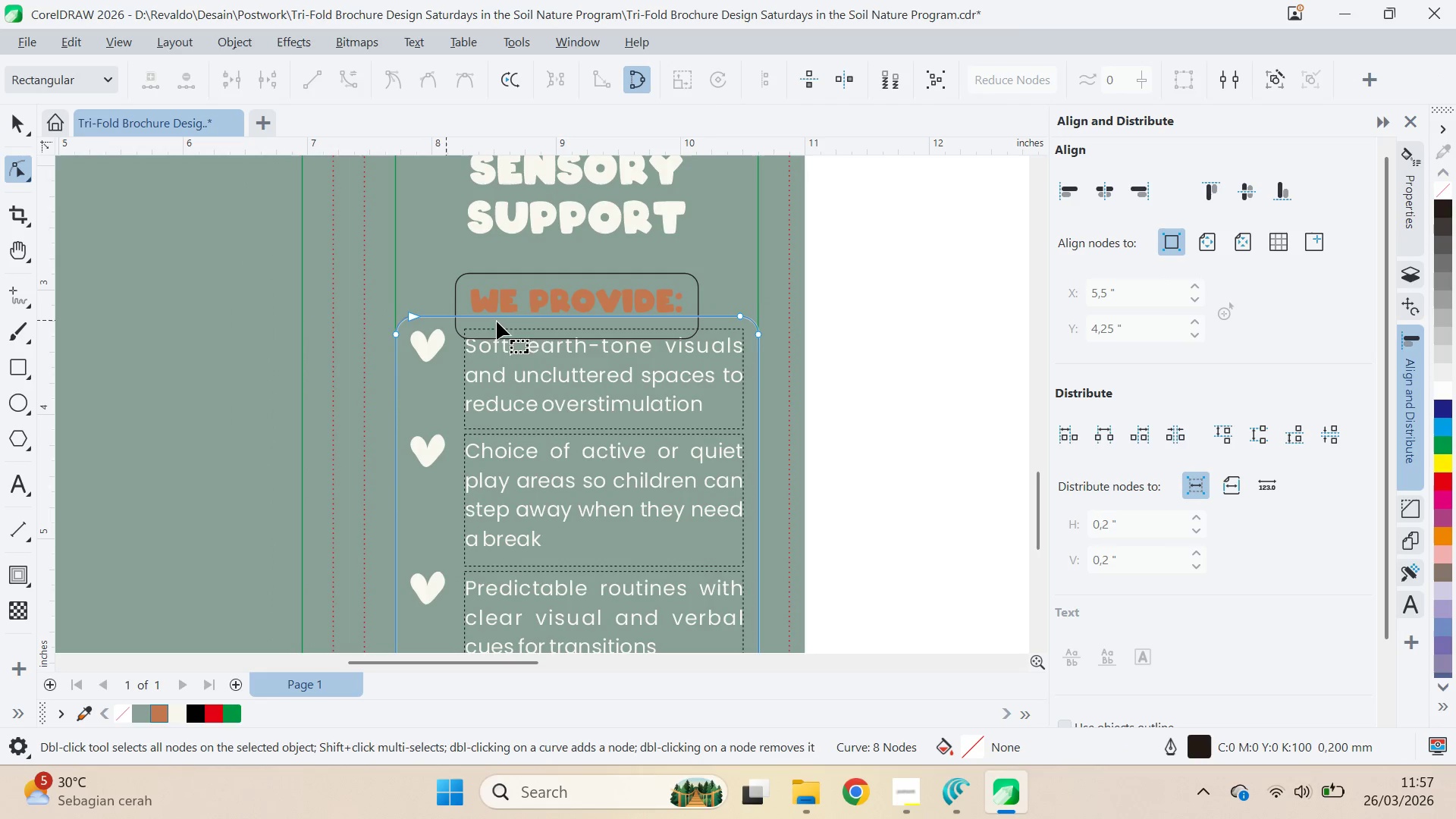 
key(Control+A)
 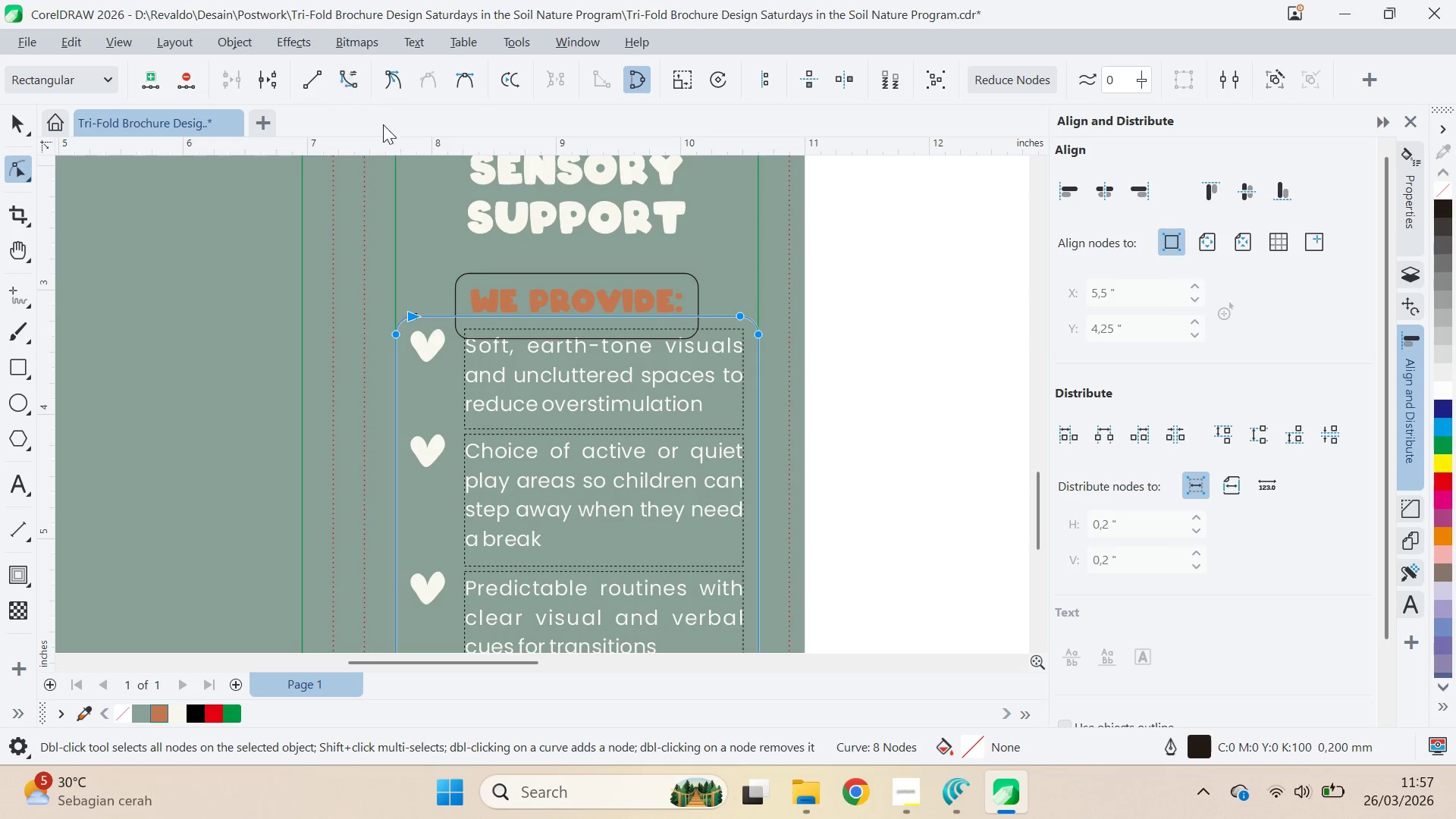 
type(qa)
 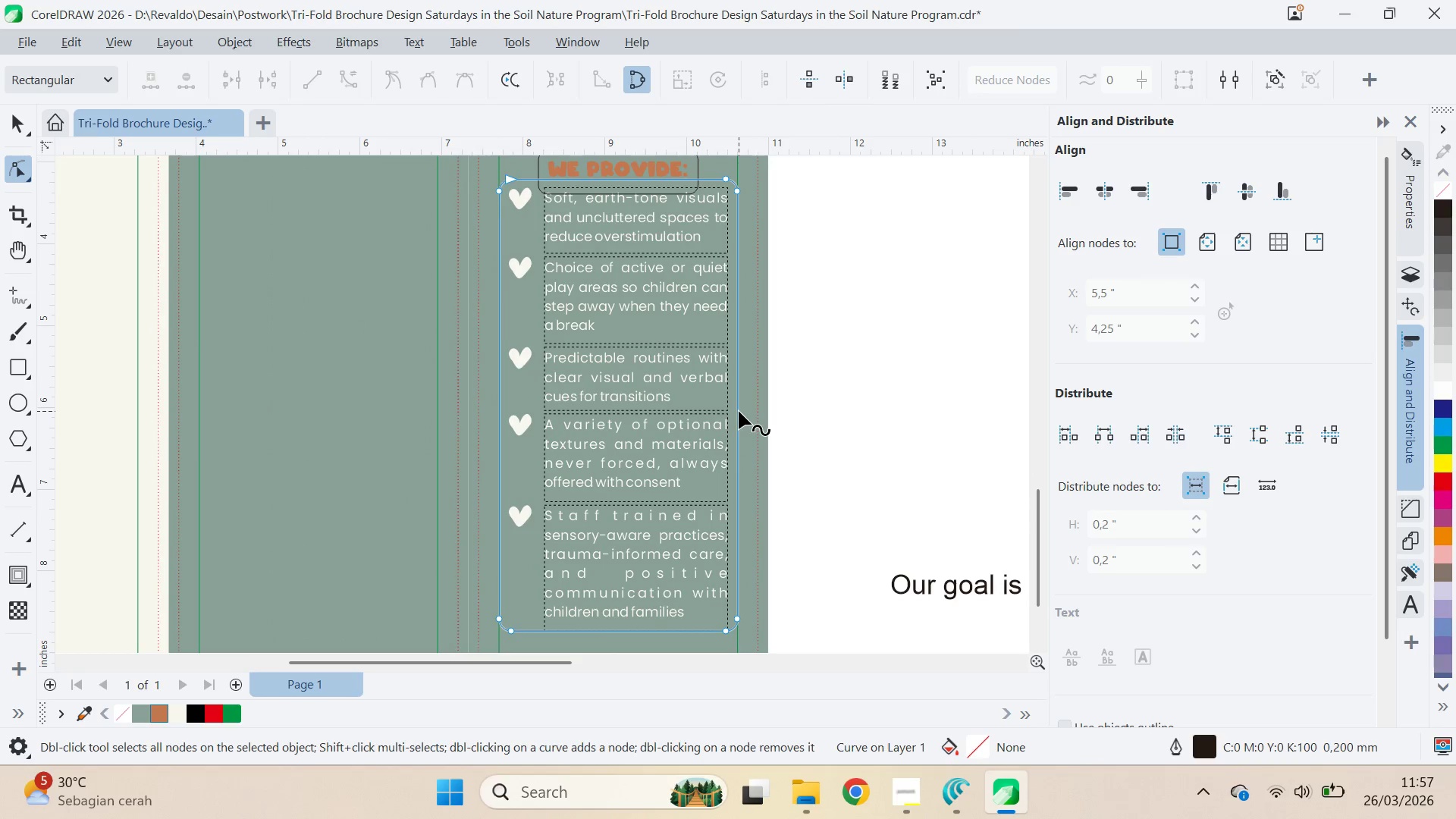 
left_click_drag(start_coordinate=[874, 467], to_coordinate=[816, 225])
 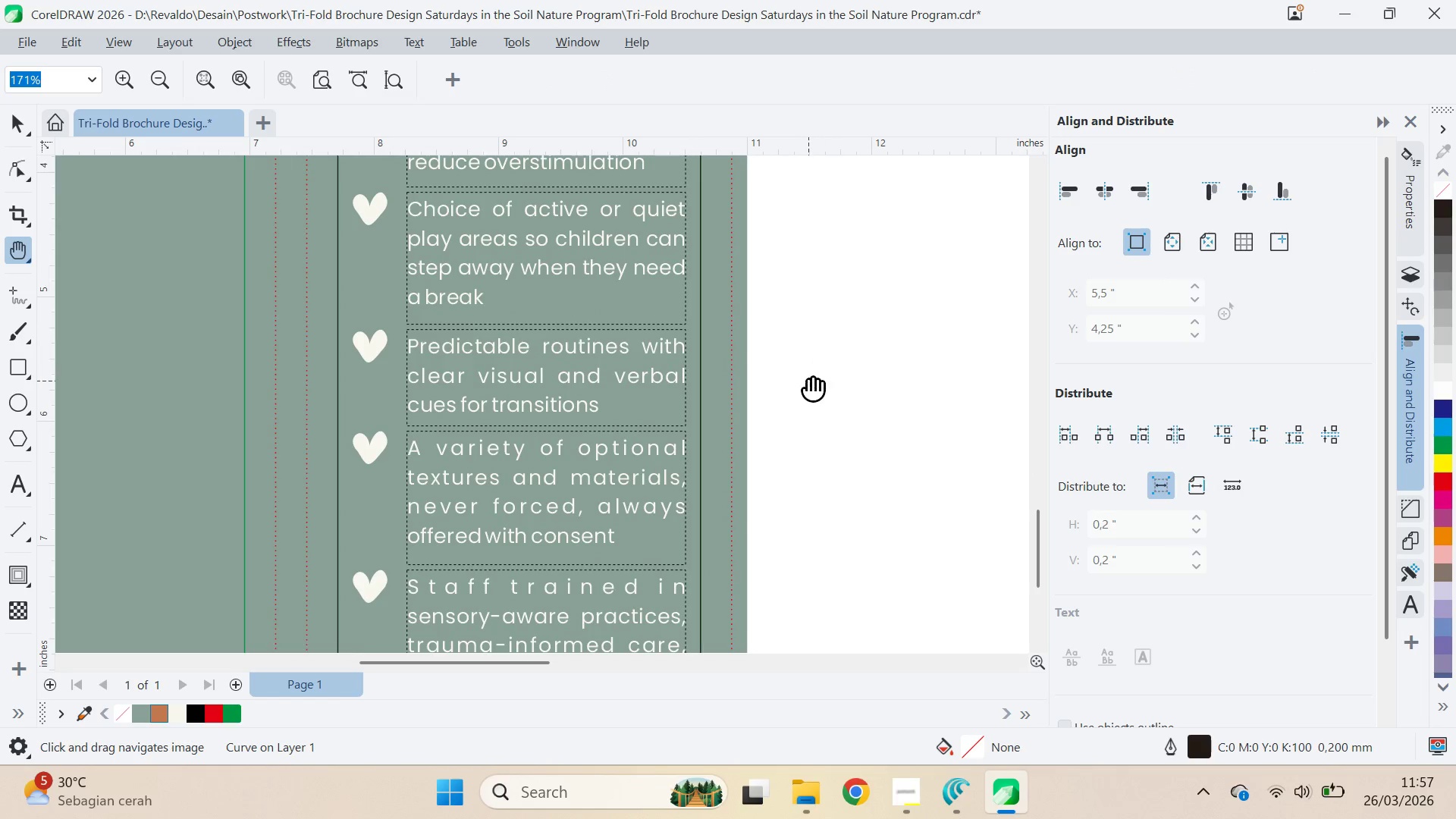 
scroll: coordinate [808, 381], scroll_direction: down, amount: 3.0
 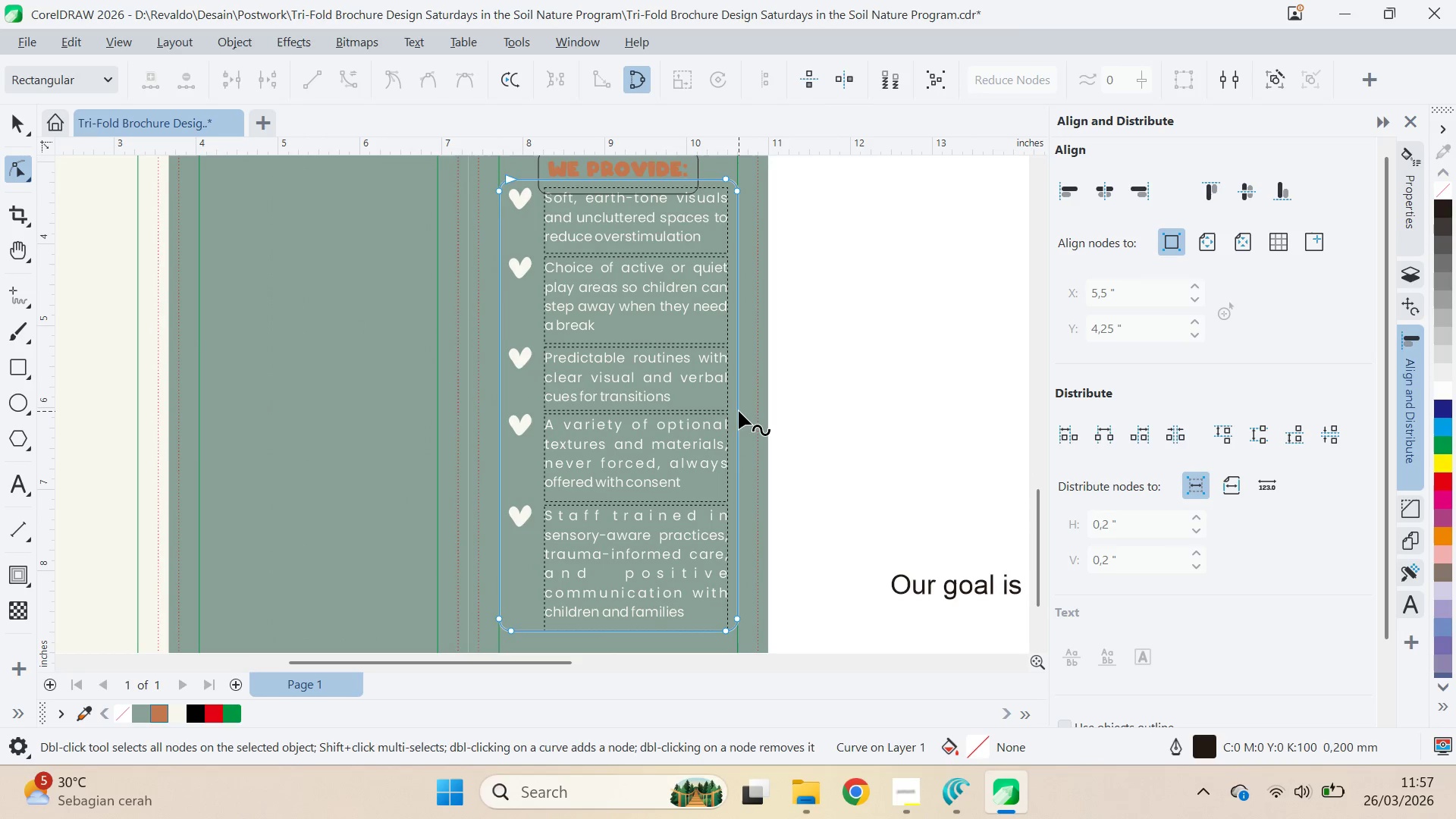 
left_click_drag(start_coordinate=[740, 411], to_coordinate=[743, 419])
 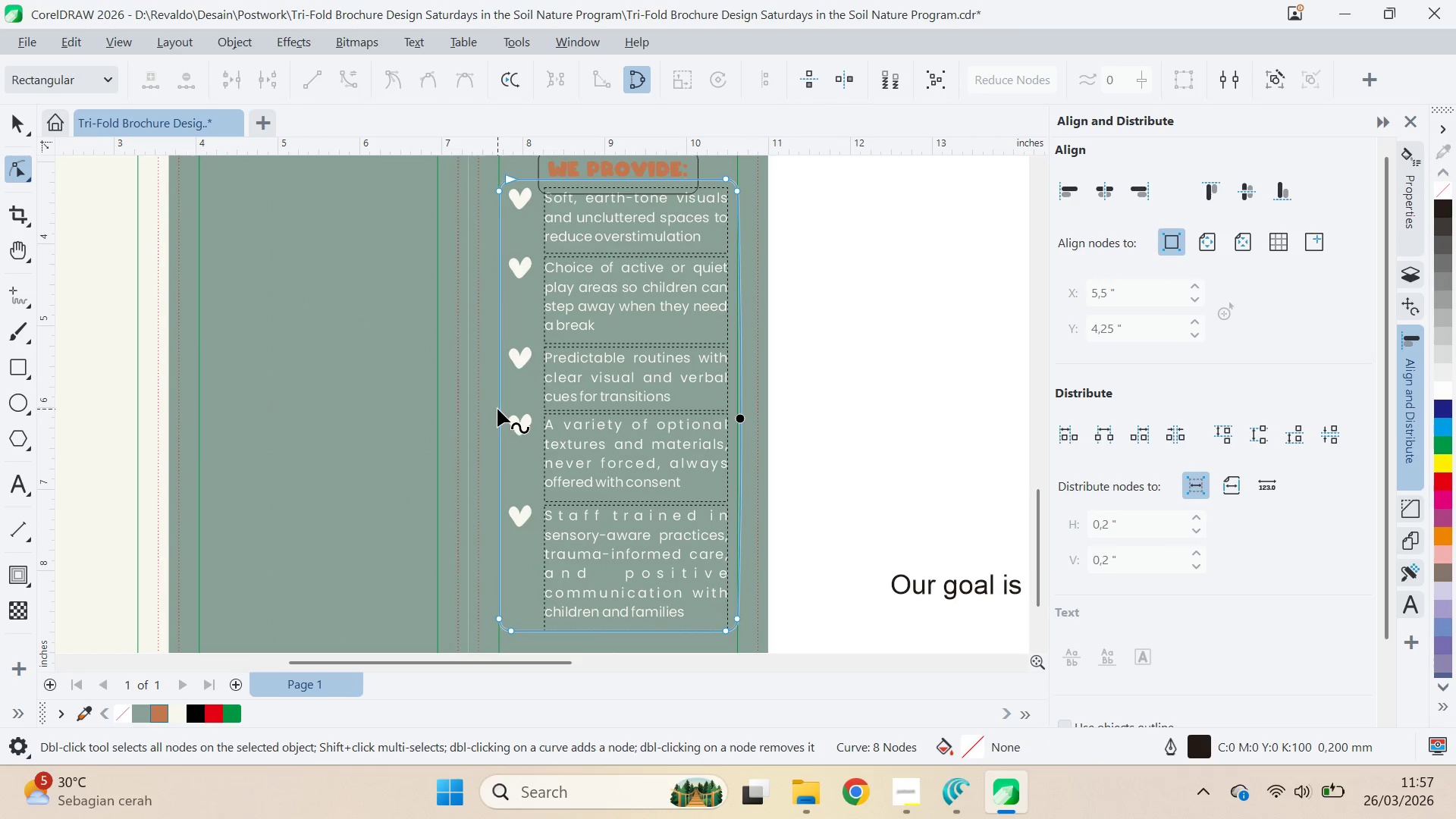 
left_click_drag(start_coordinate=[500, 407], to_coordinate=[495, 398])
 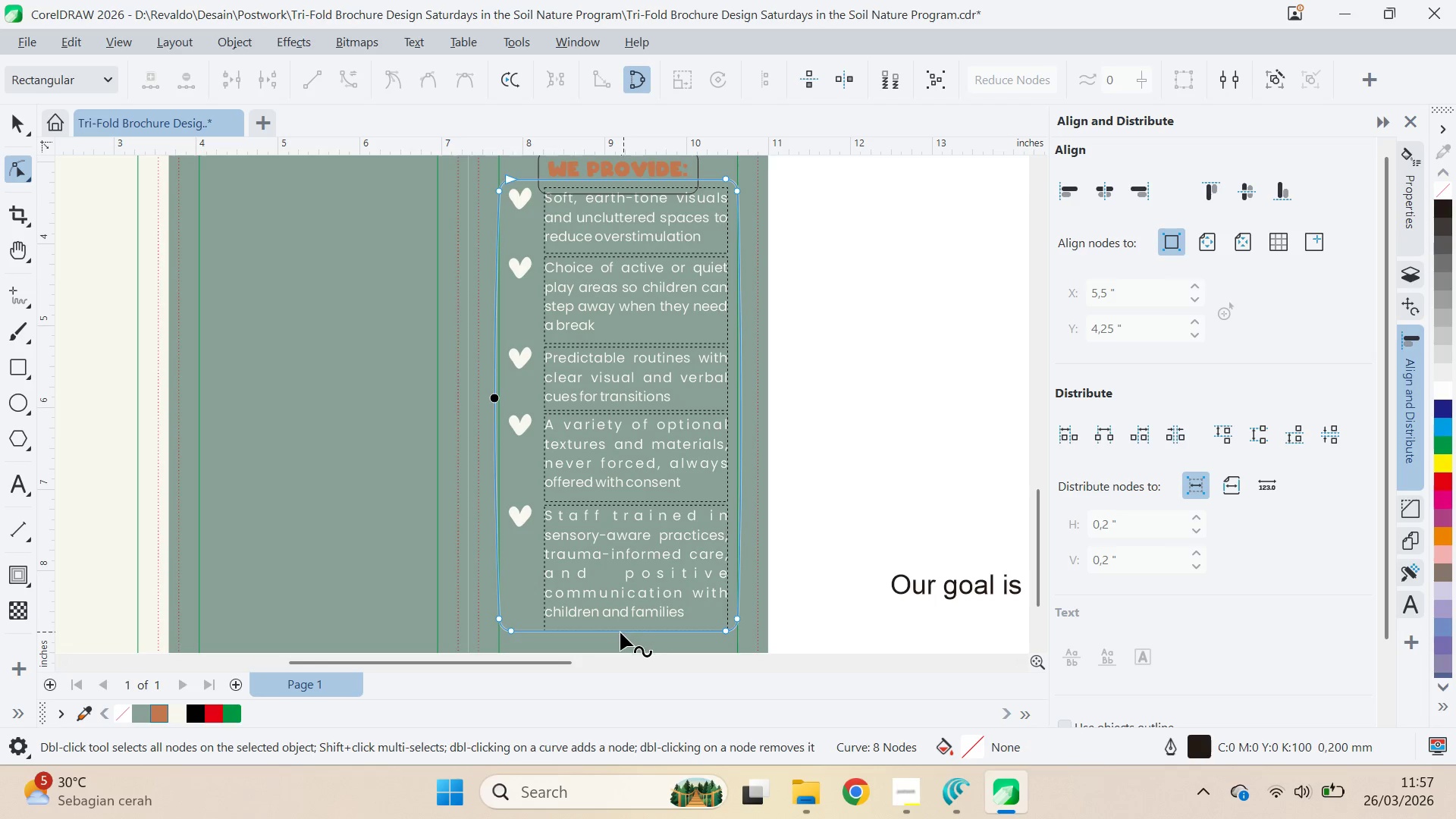 
left_click_drag(start_coordinate=[616, 632], to_coordinate=[614, 638])
 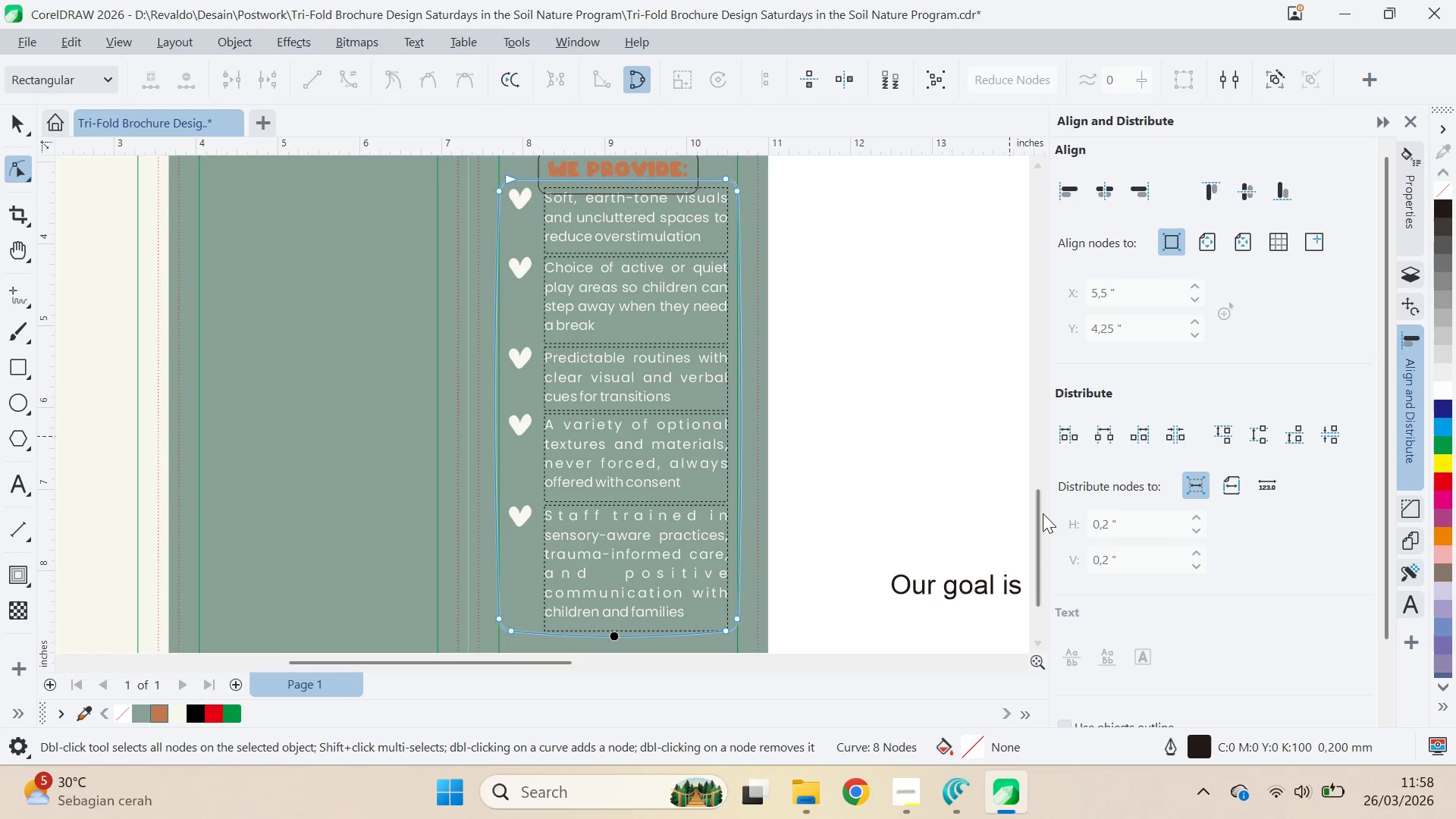 
left_click_drag(start_coordinate=[1040, 511], to_coordinate=[1037, 472])
 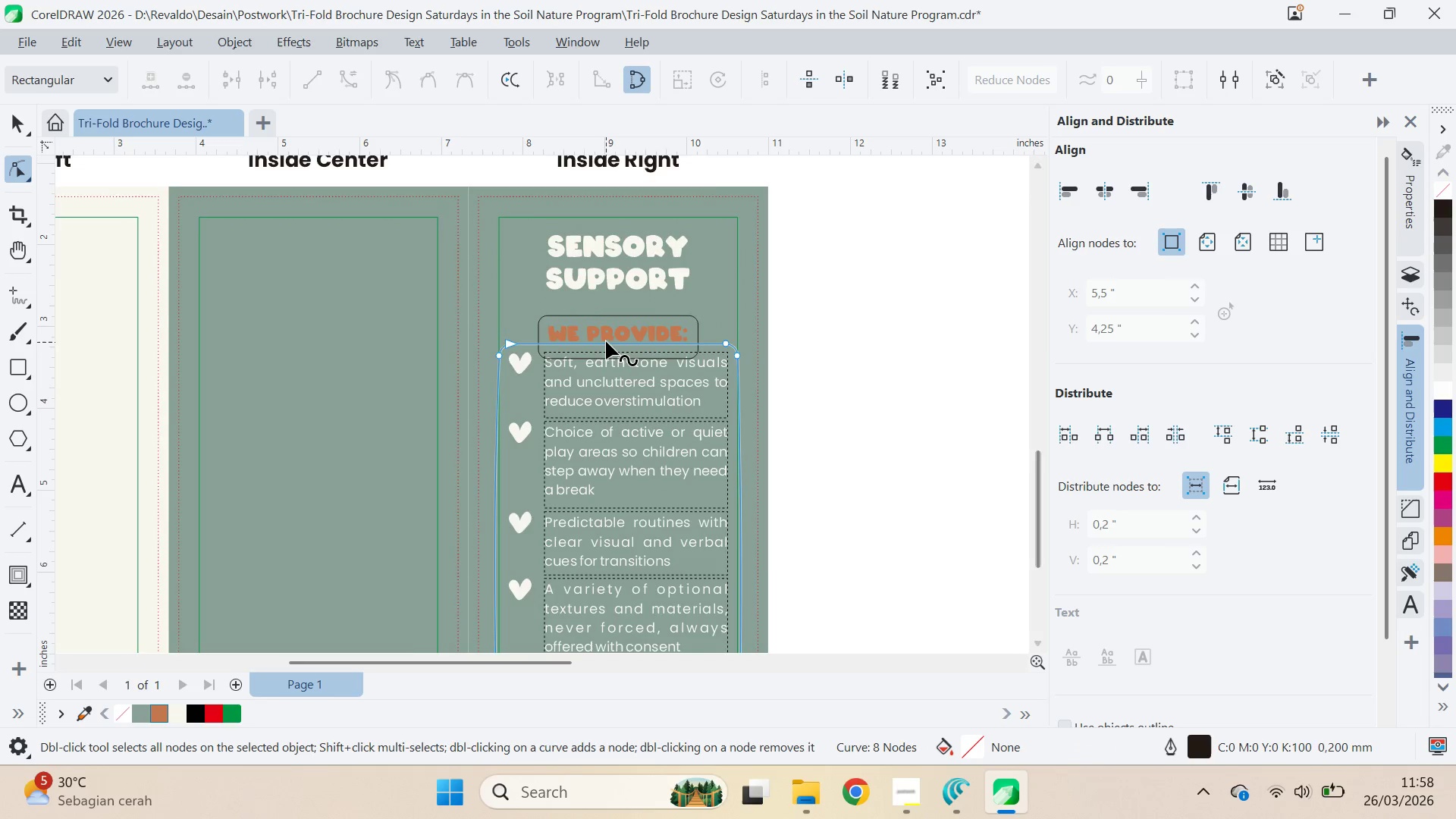 
left_click_drag(start_coordinate=[627, 350], to_coordinate=[626, 344])
 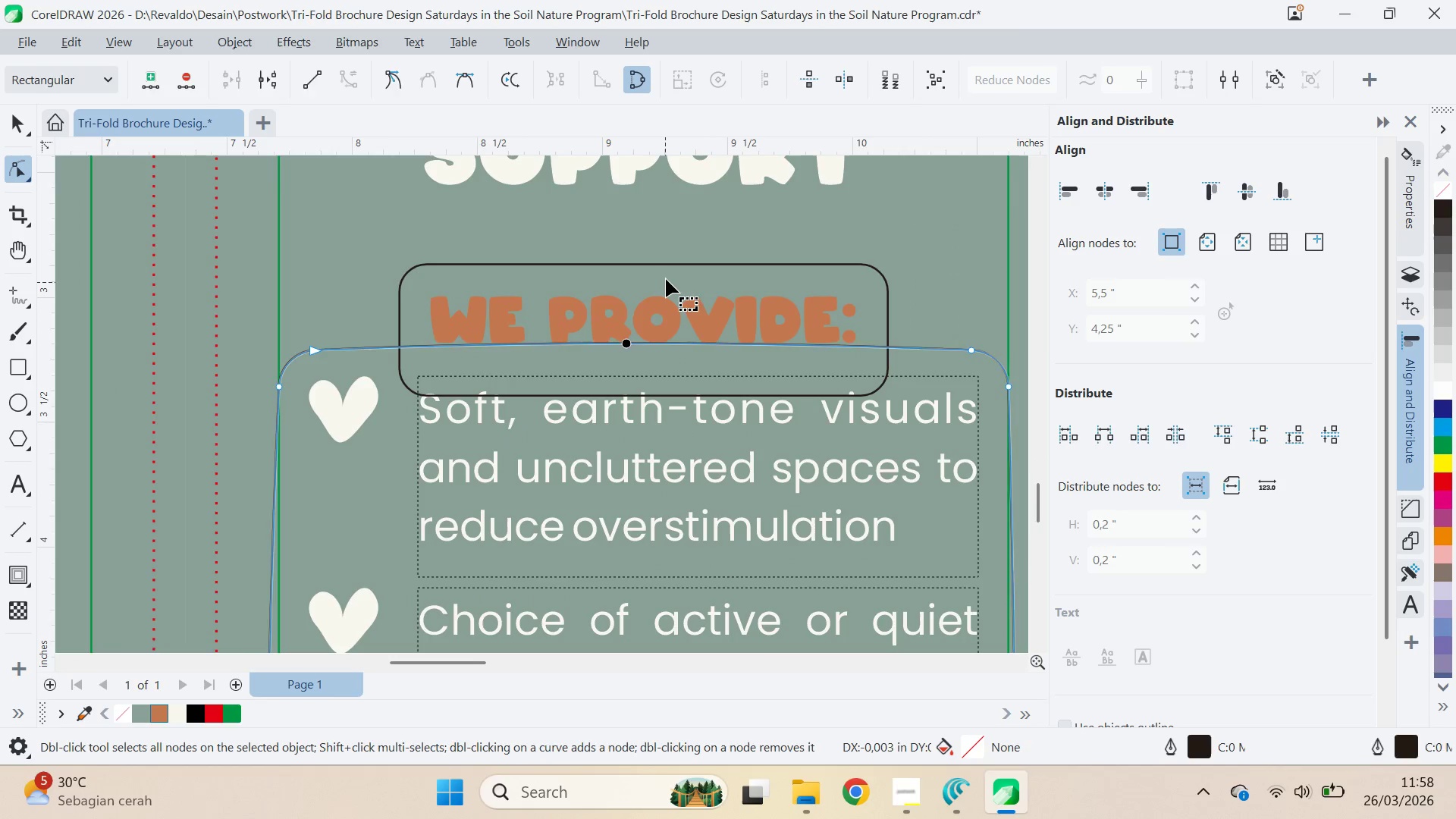 
scroll: coordinate [606, 340], scroll_direction: up, amount: 8.0
 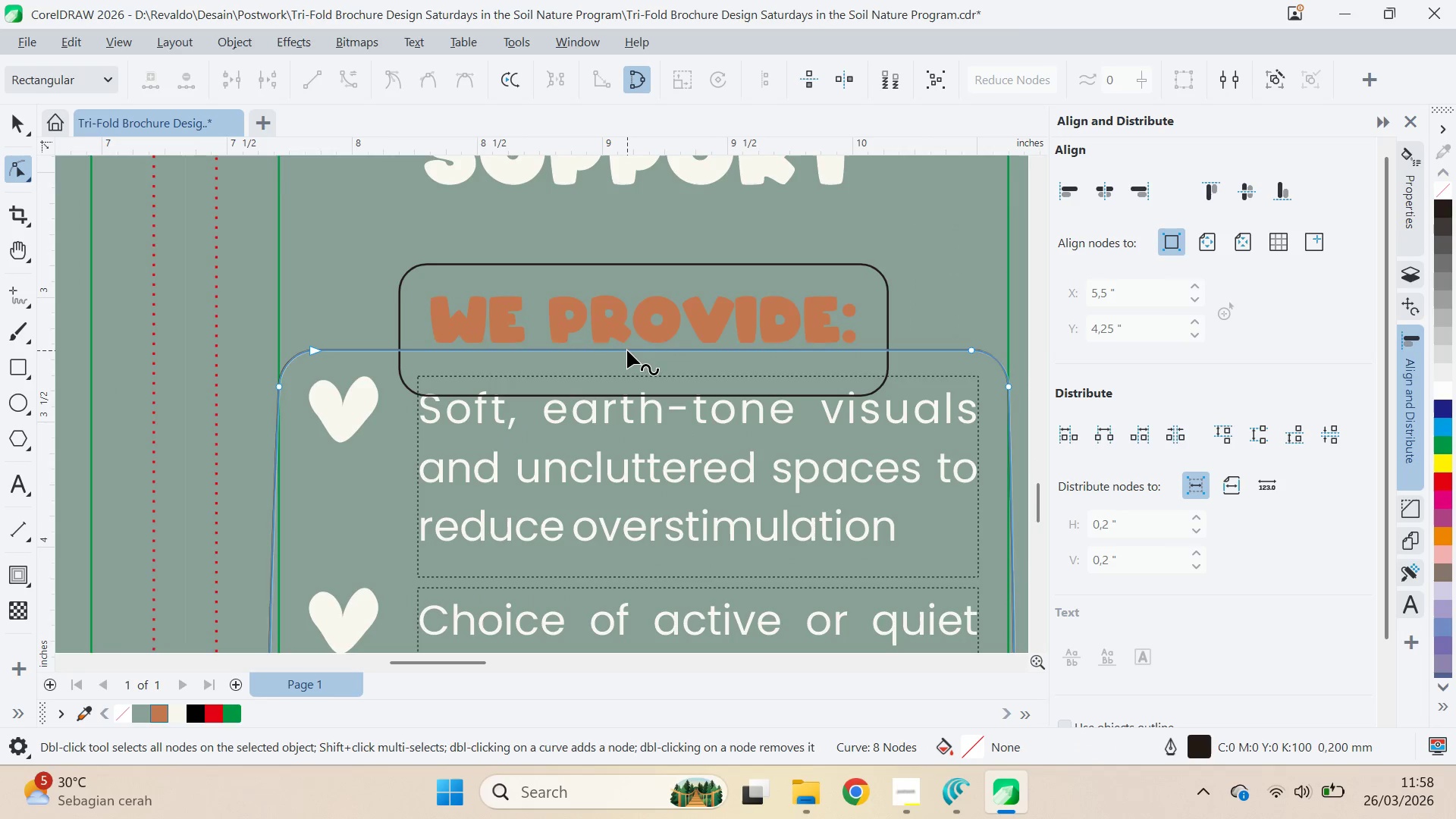 
left_click([666, 279])
 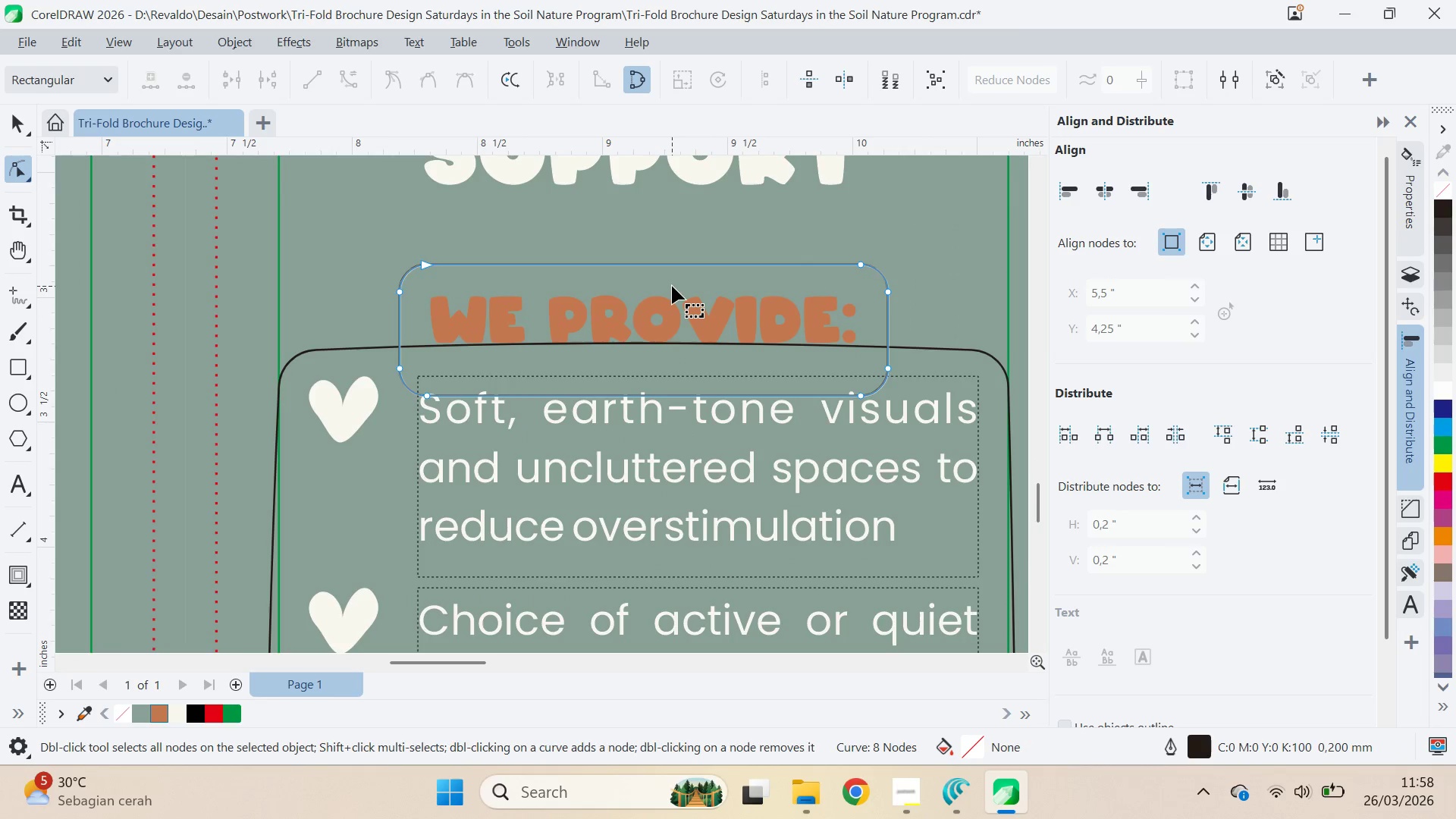 
key(Control+A)
 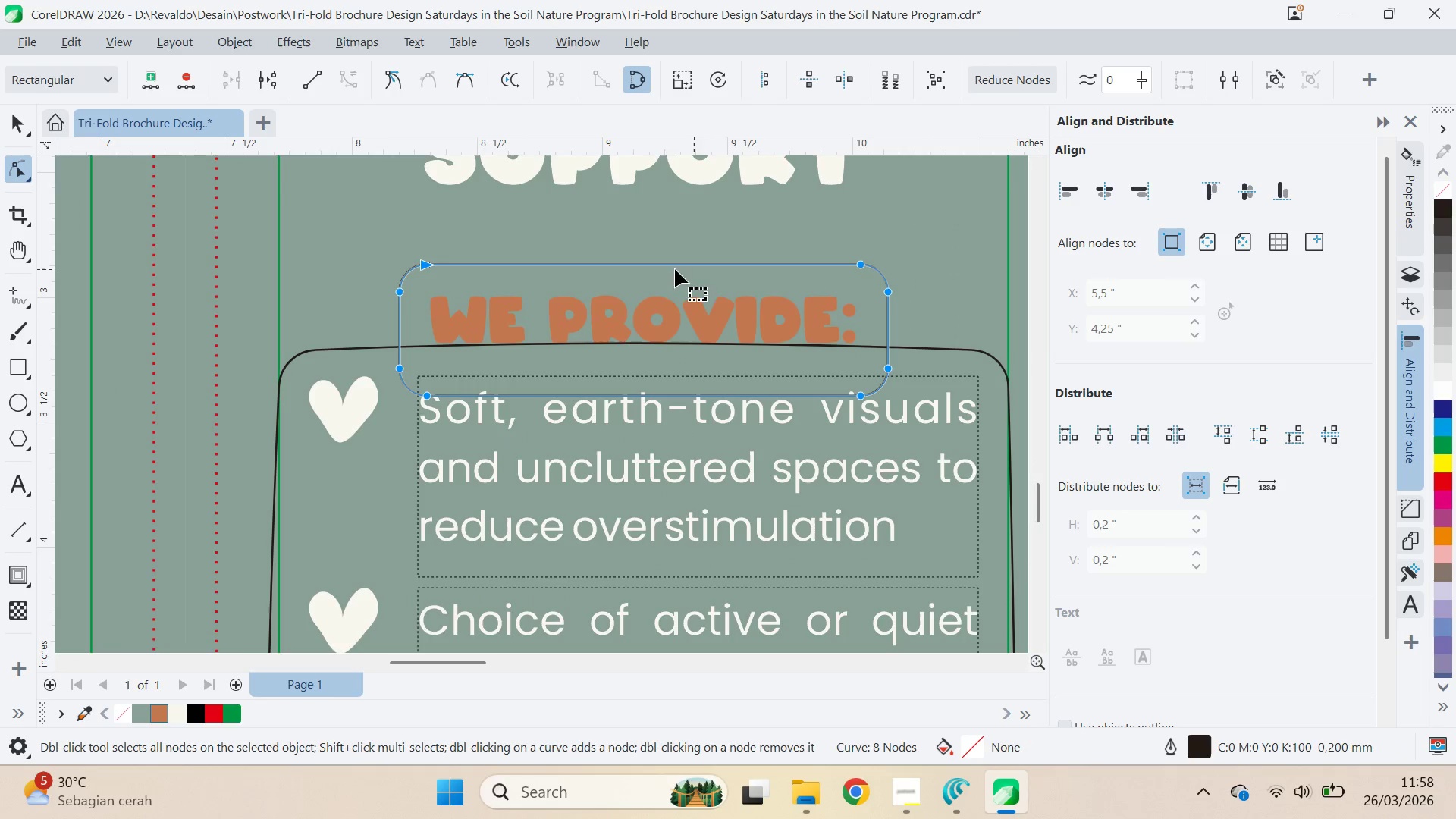 
left_click_drag(start_coordinate=[644, 265], to_coordinate=[642, 256])
 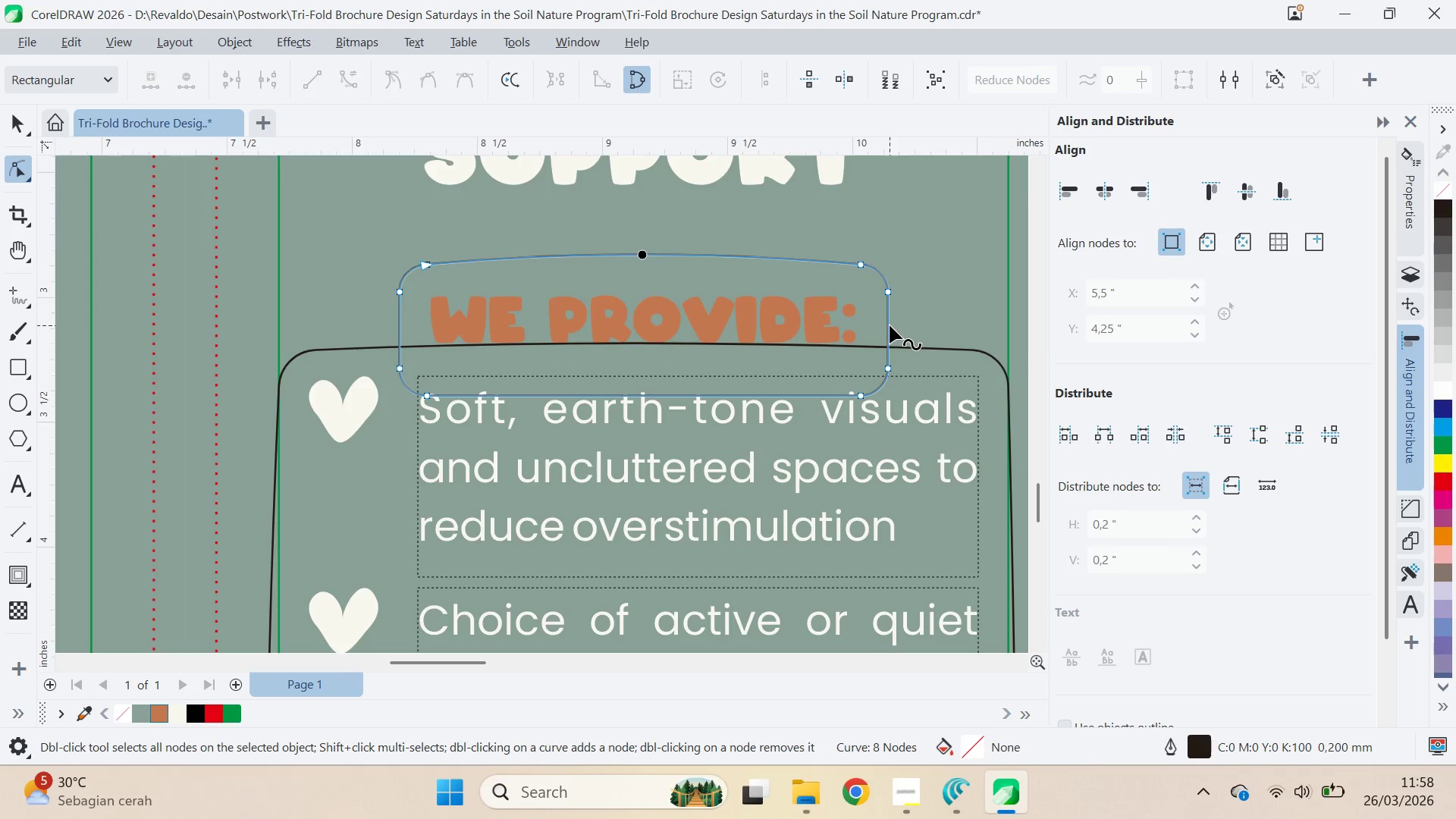 
left_click_drag(start_coordinate=[890, 325], to_coordinate=[895, 326])
 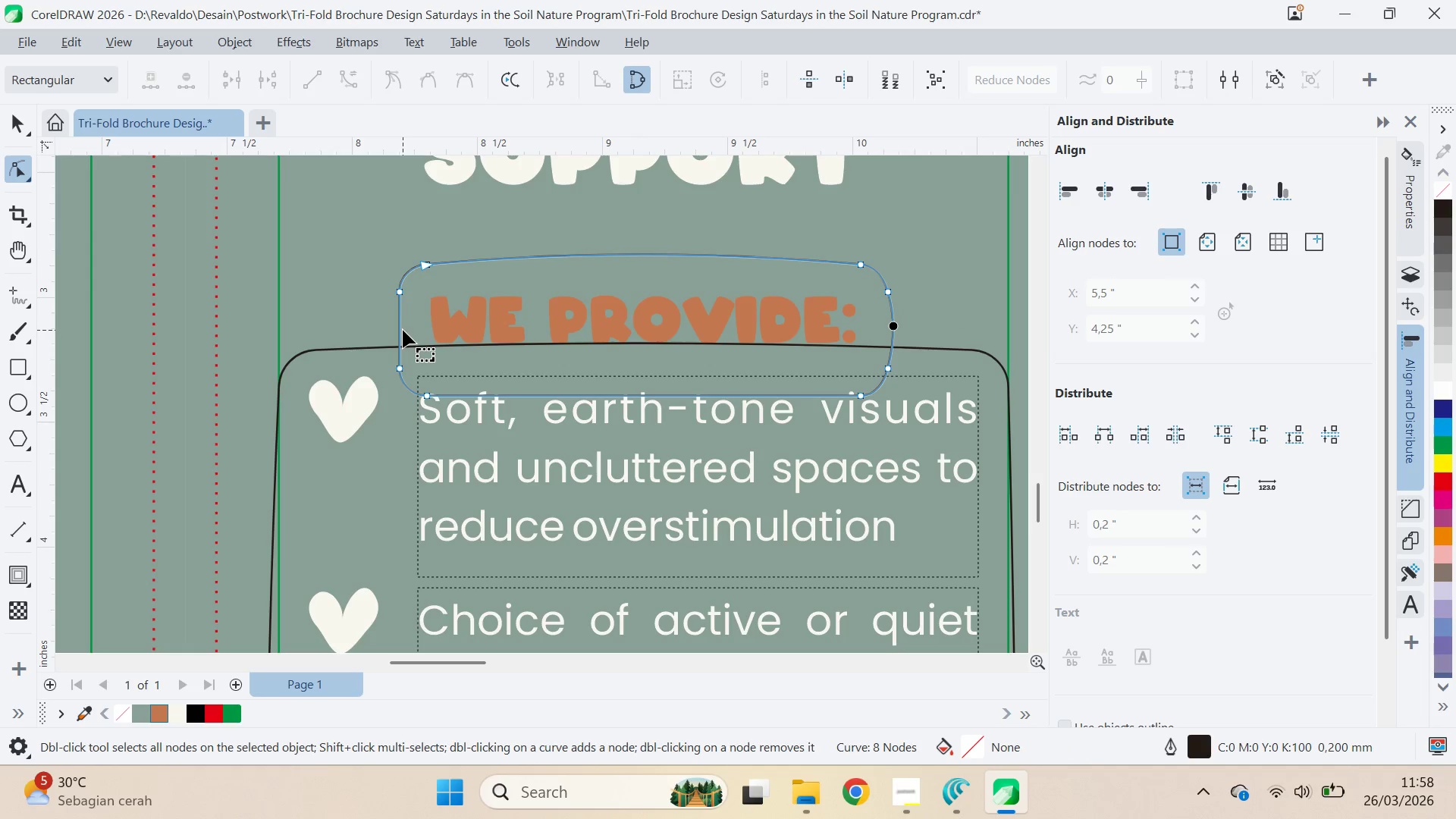 
left_click_drag(start_coordinate=[400, 331], to_coordinate=[391, 331])
 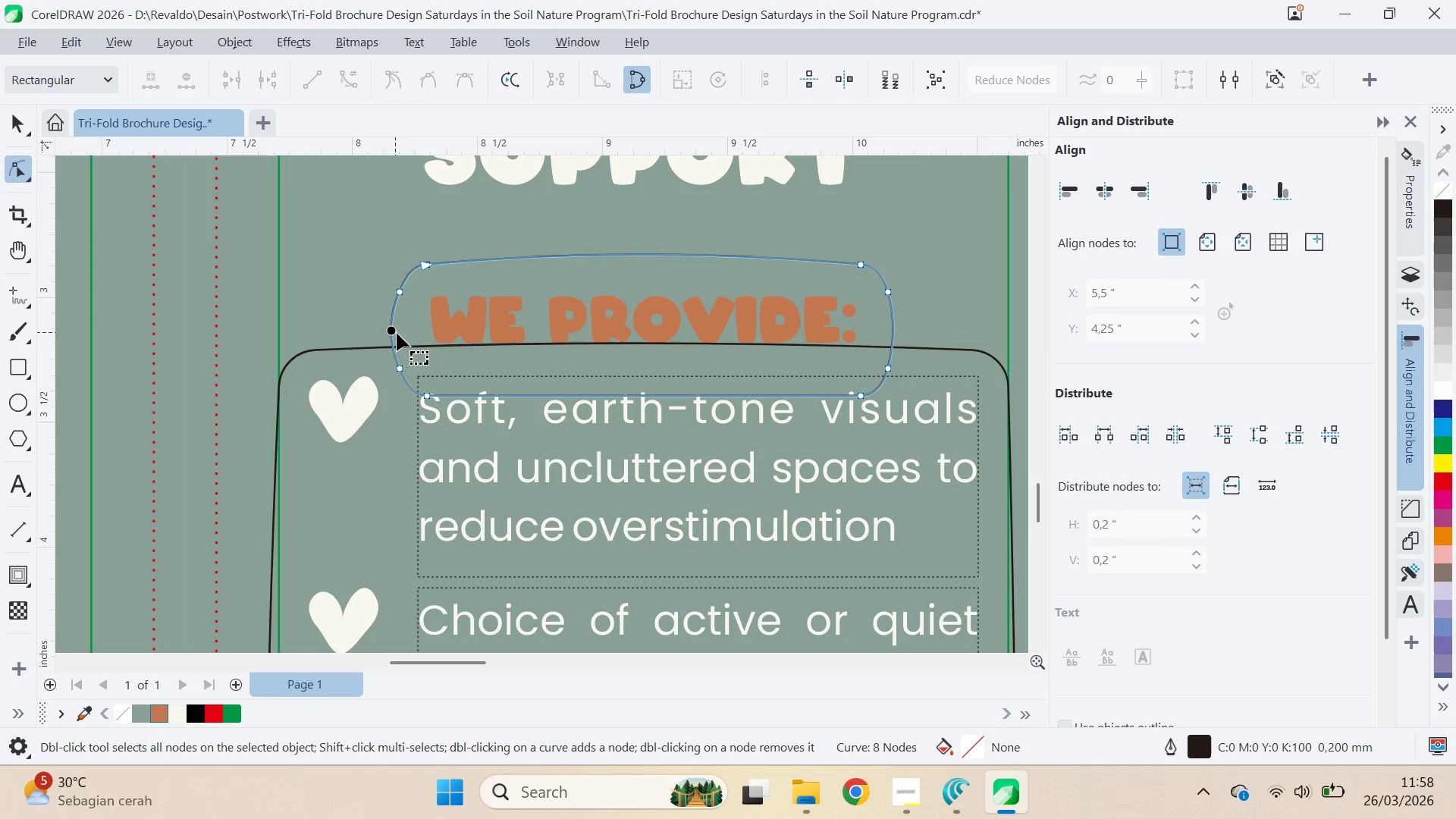 
key(V)
 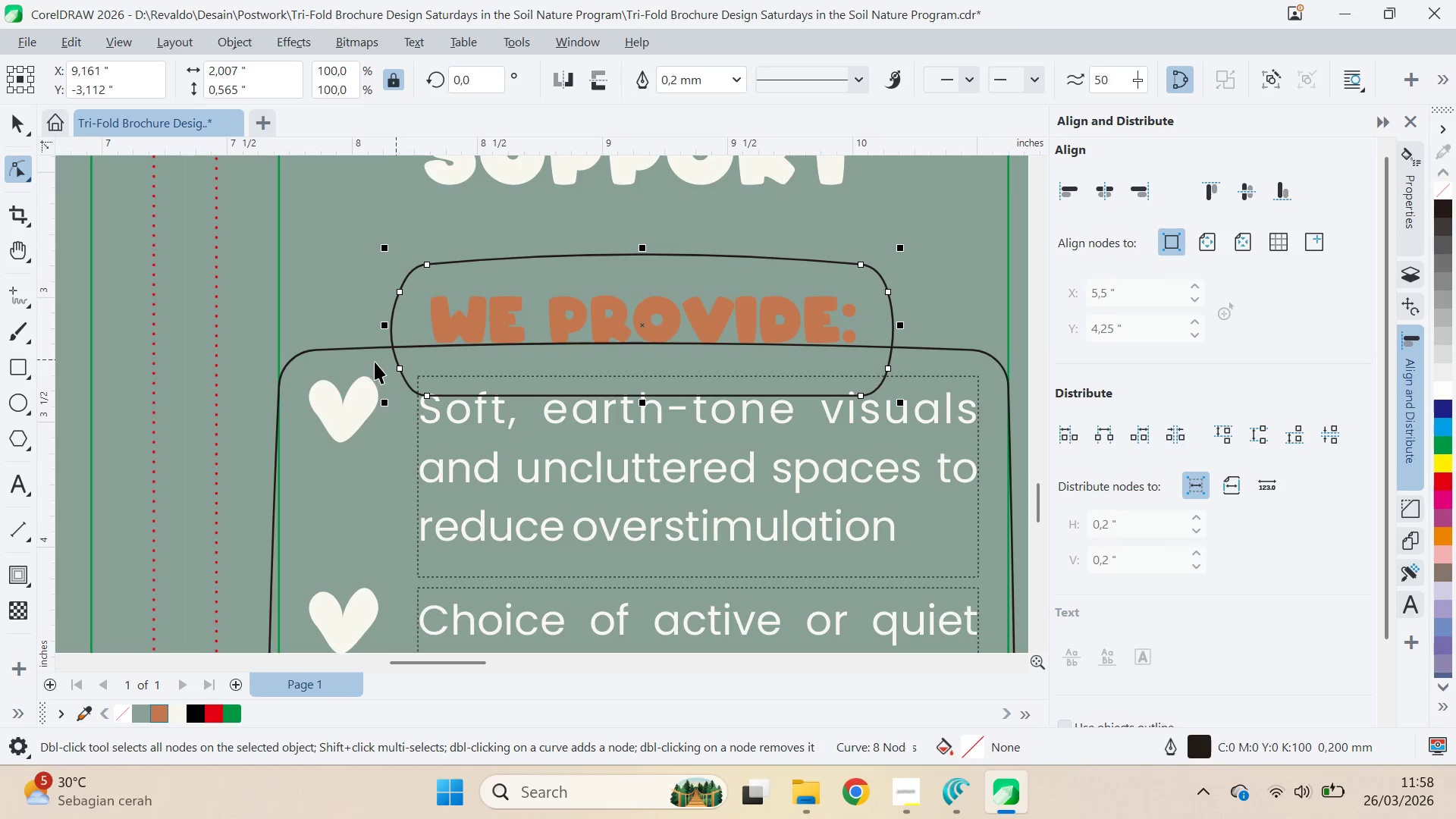 
hold_key(key=ShiftLeft, duration=0.66)
left_click([362, 360])
 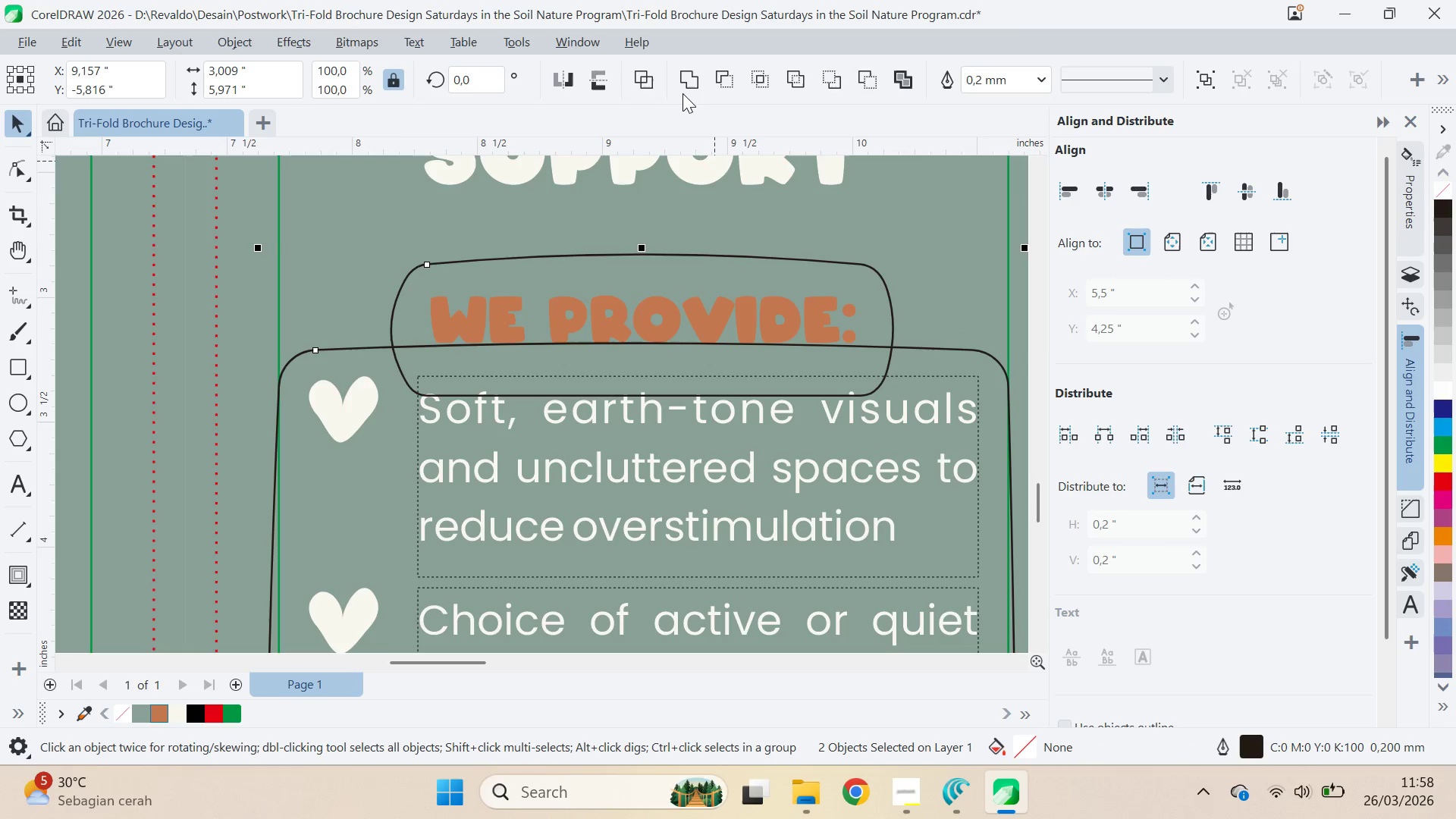 
left_click([682, 90])
 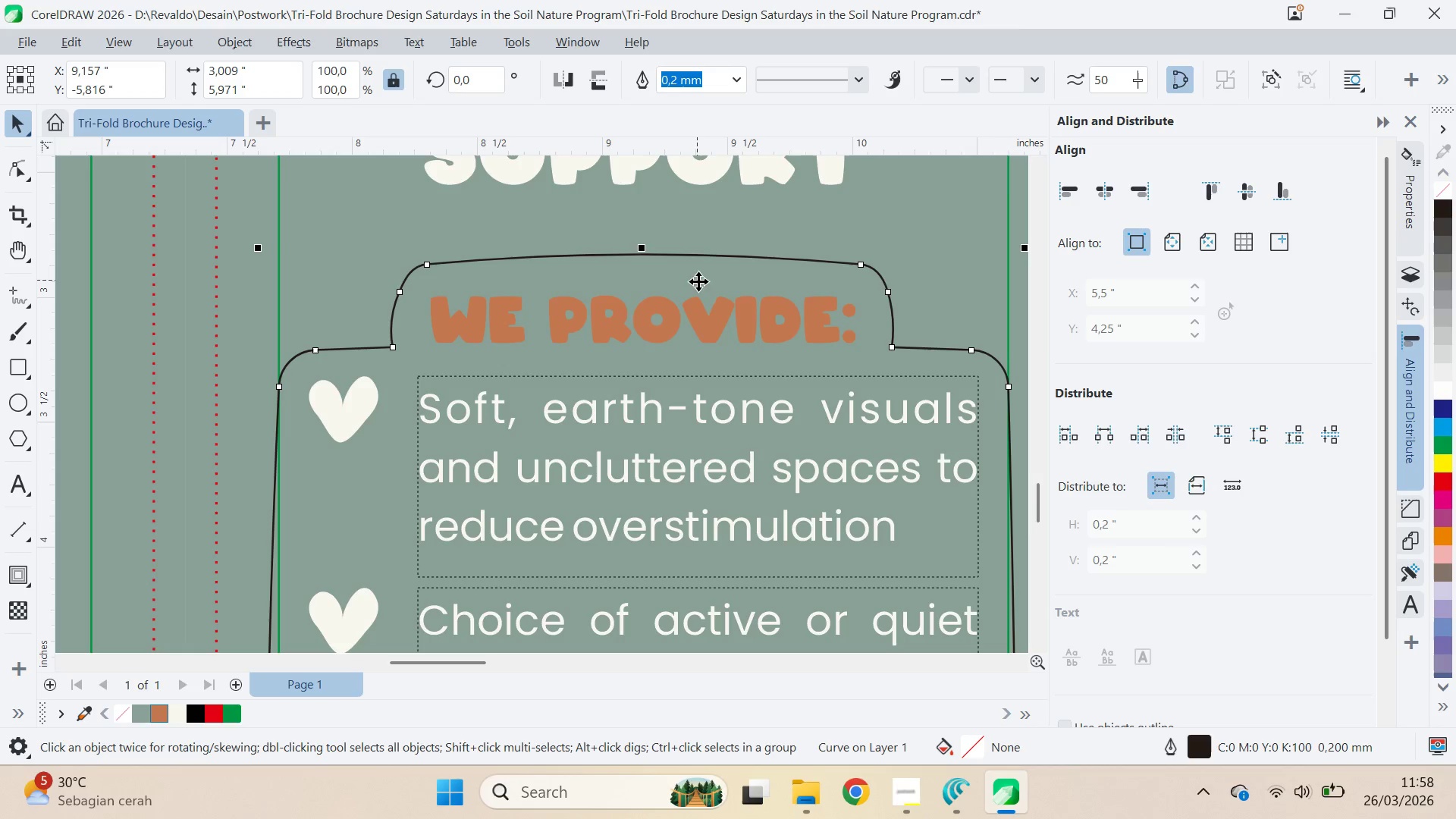 
left_click([719, 318])
 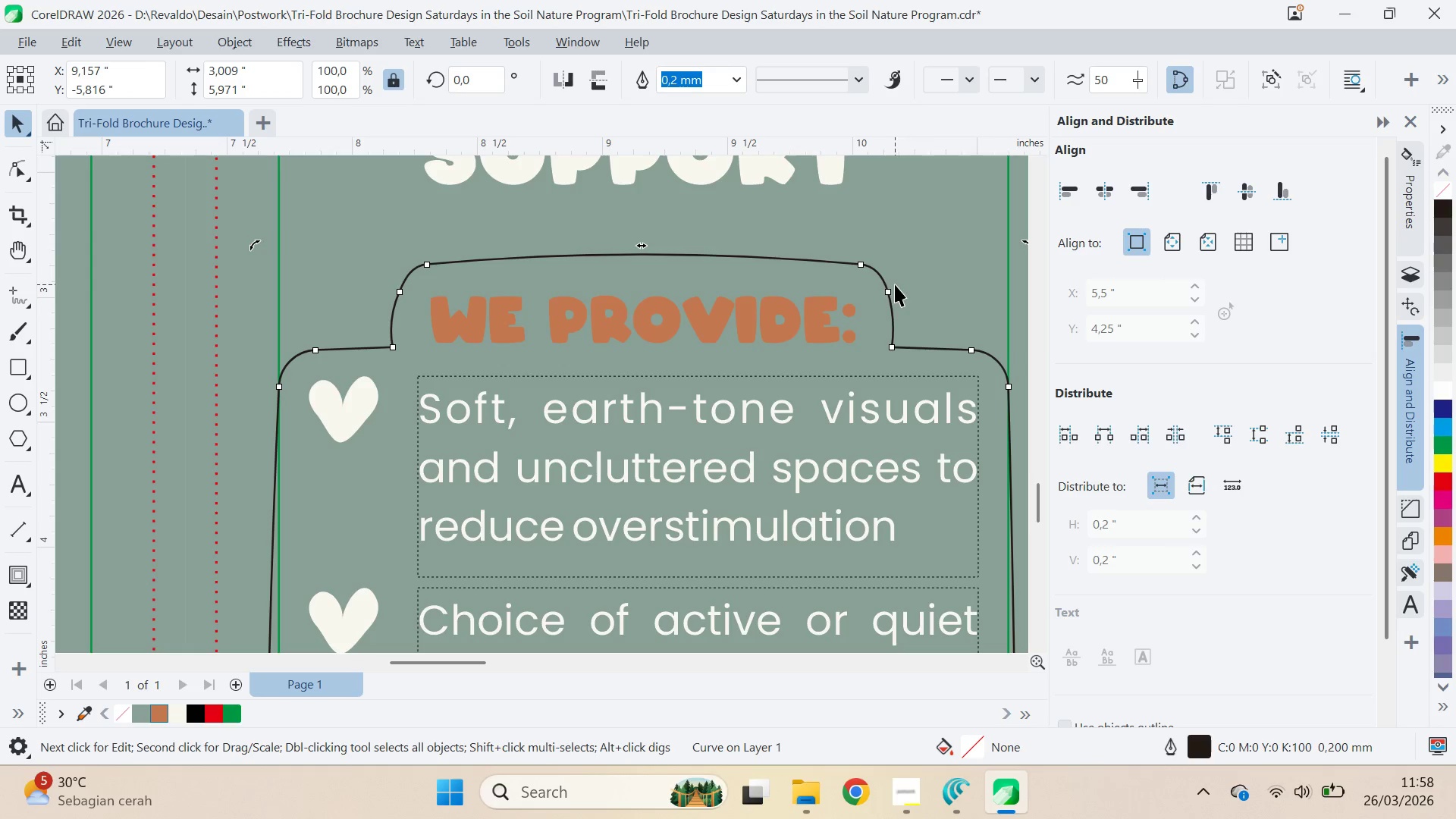 
key(A)
 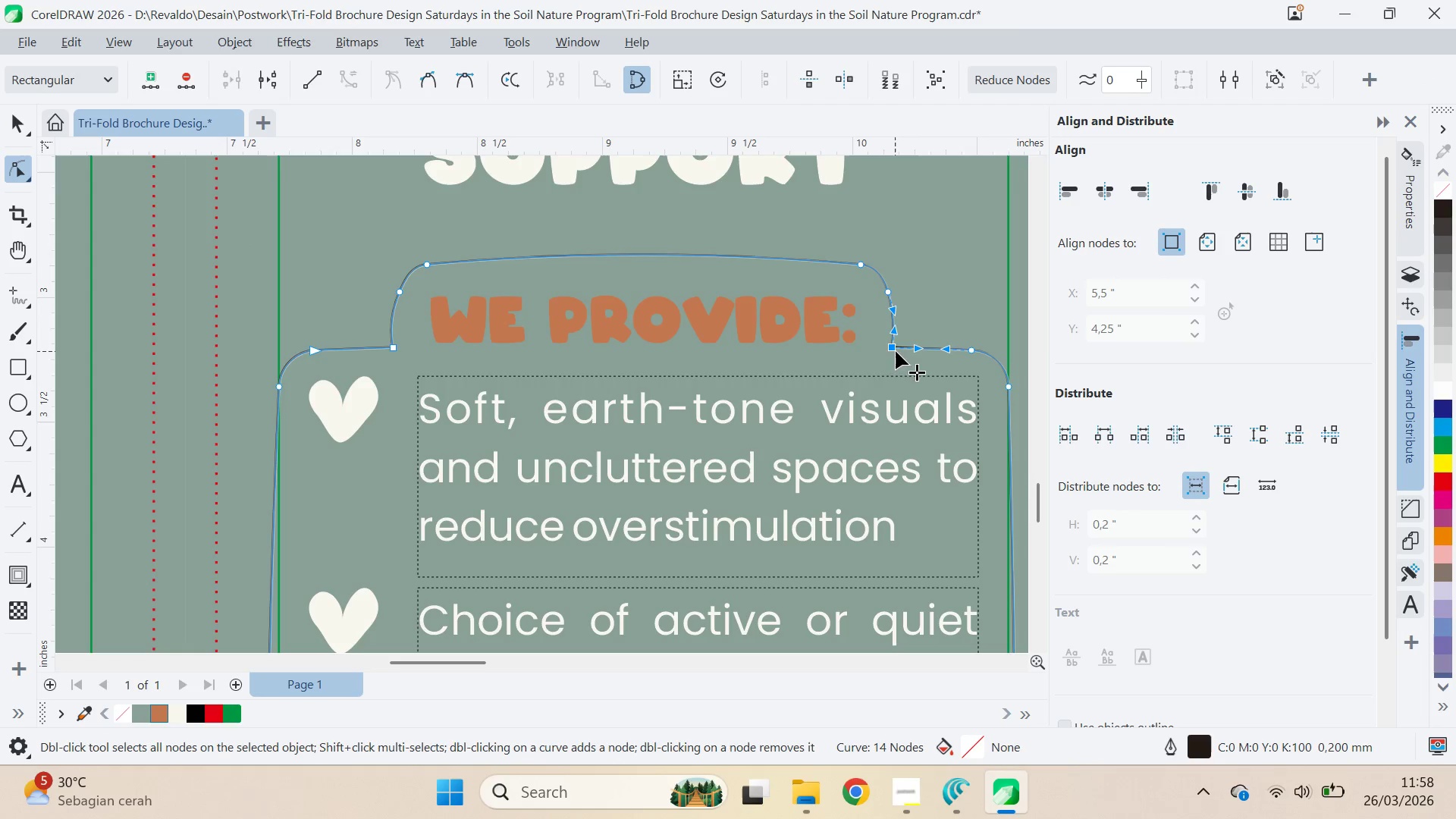 
hold_key(key=ControlLeft, duration=0.7)
left_click([394, 352])
 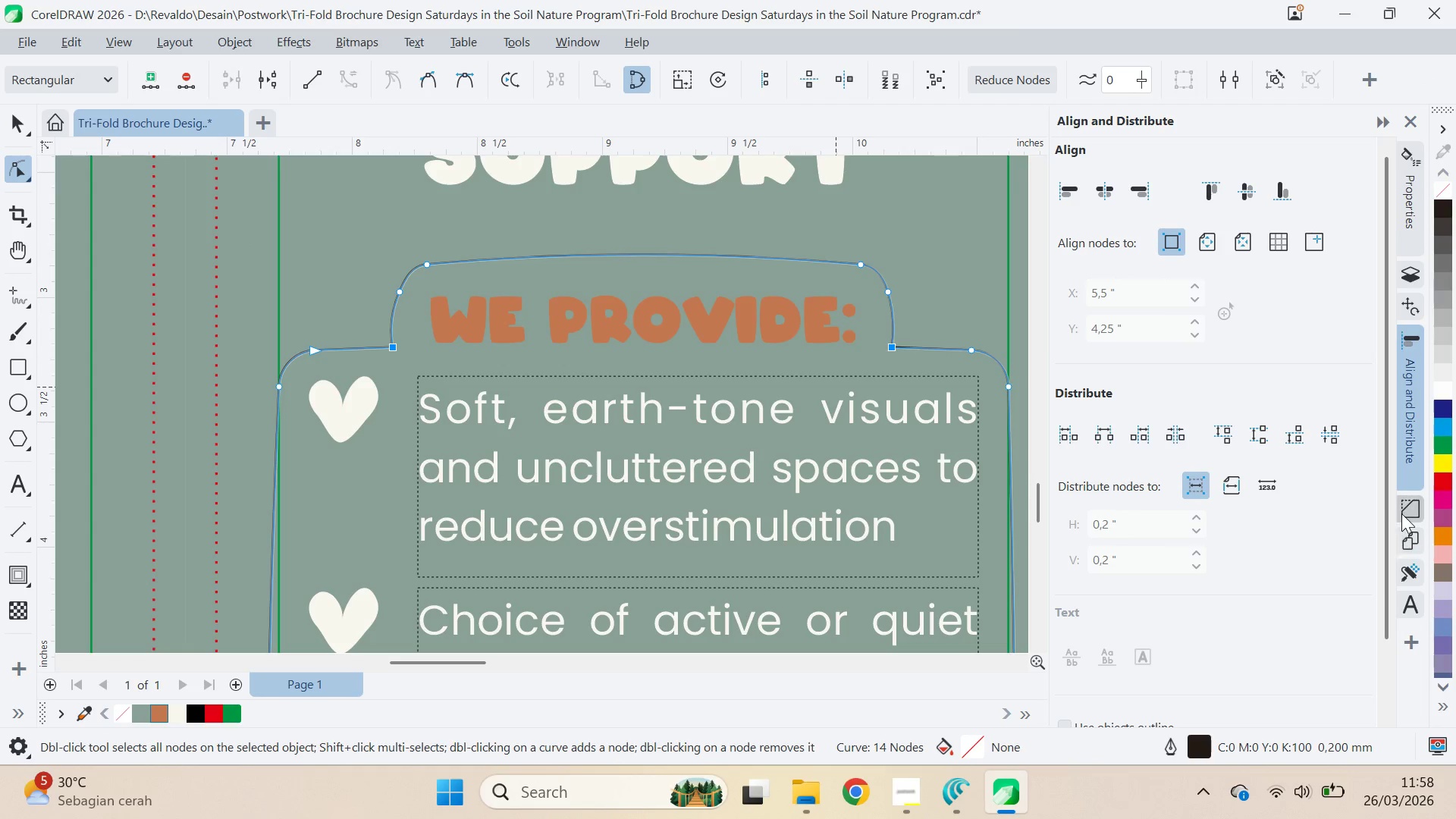 
left_click([1405, 509])
 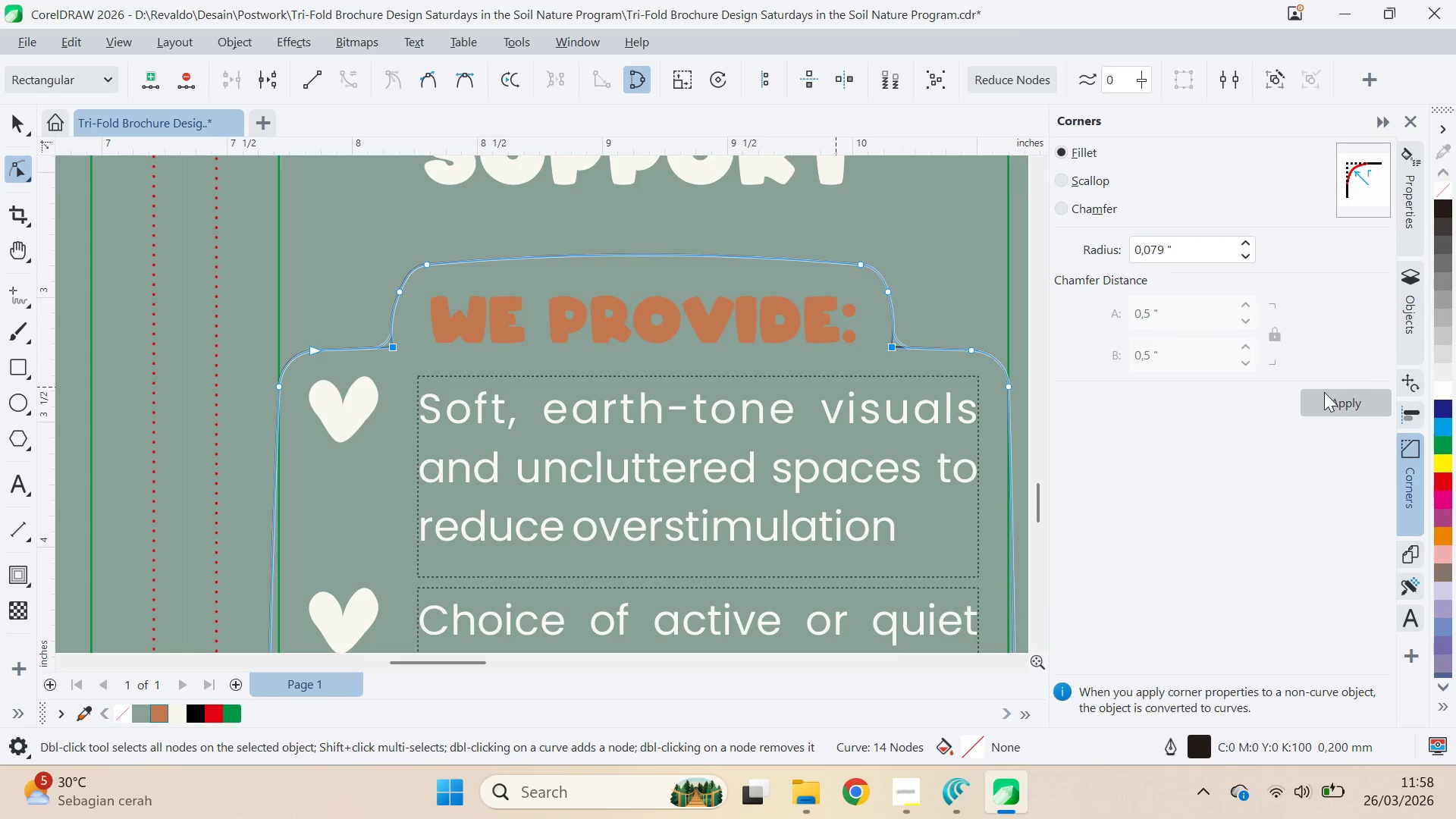 
left_click([1326, 397])
 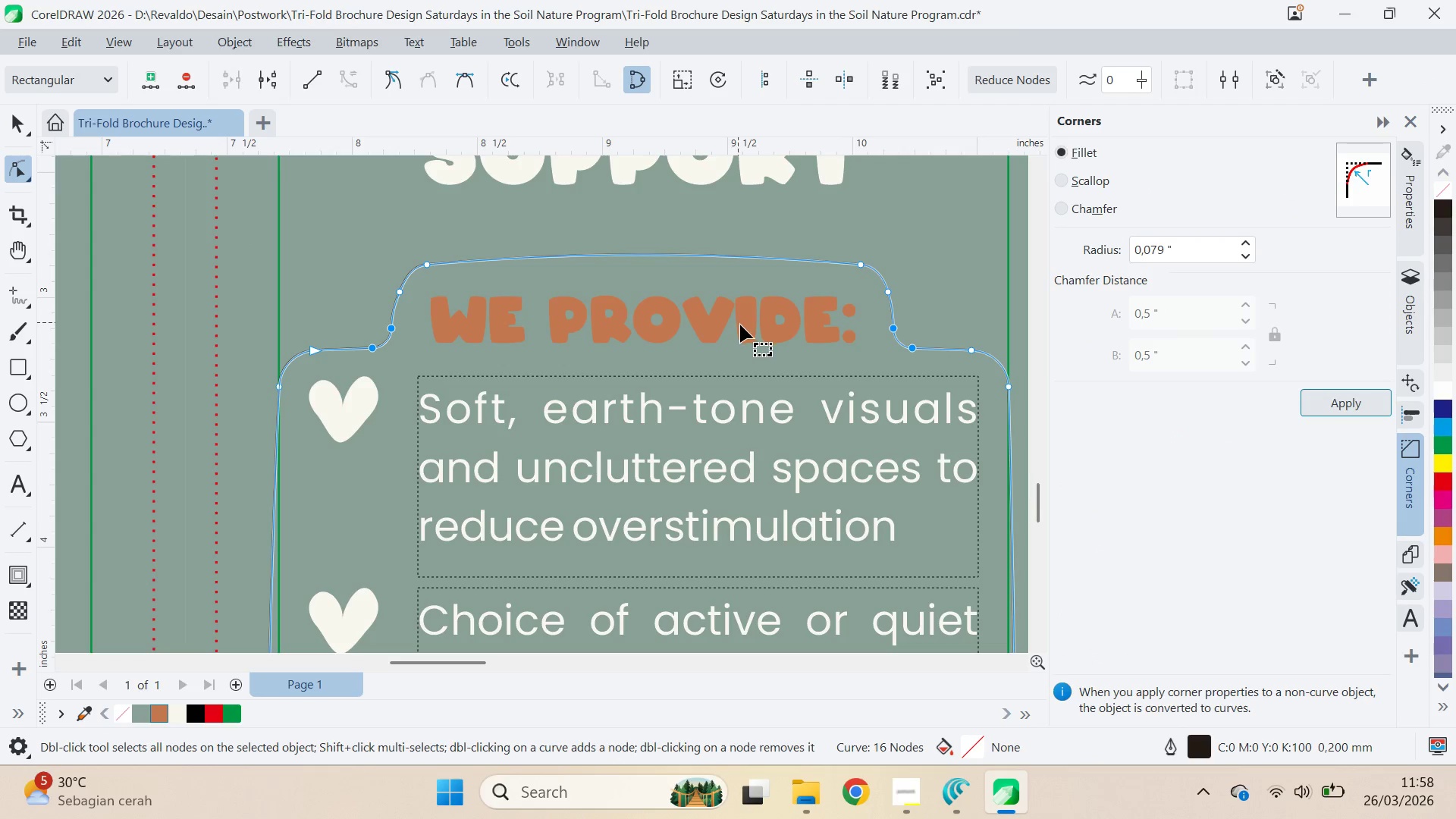 
type(qv)
 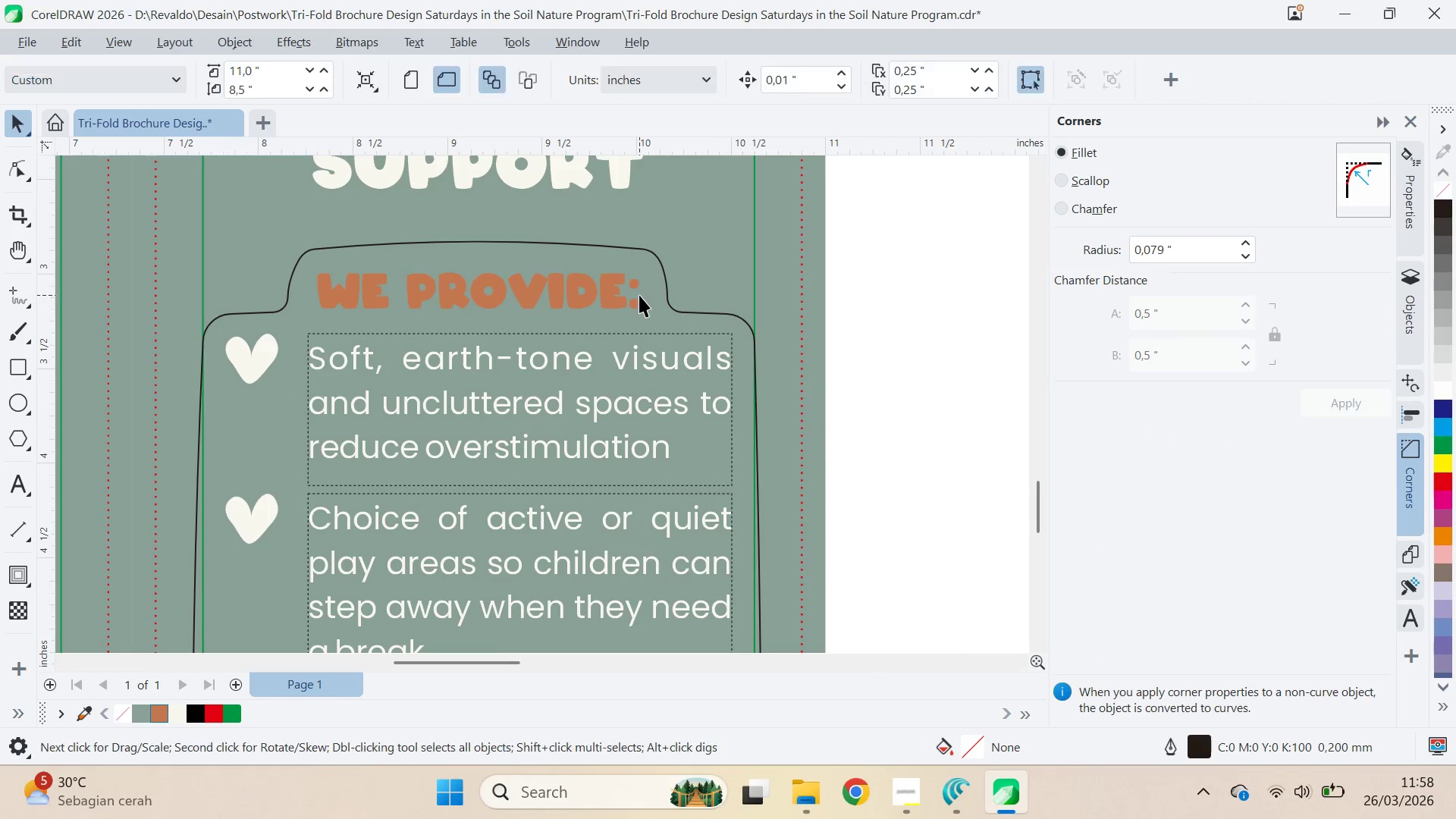 
left_click_drag(start_coordinate=[840, 356], to_coordinate=[645, 322])
 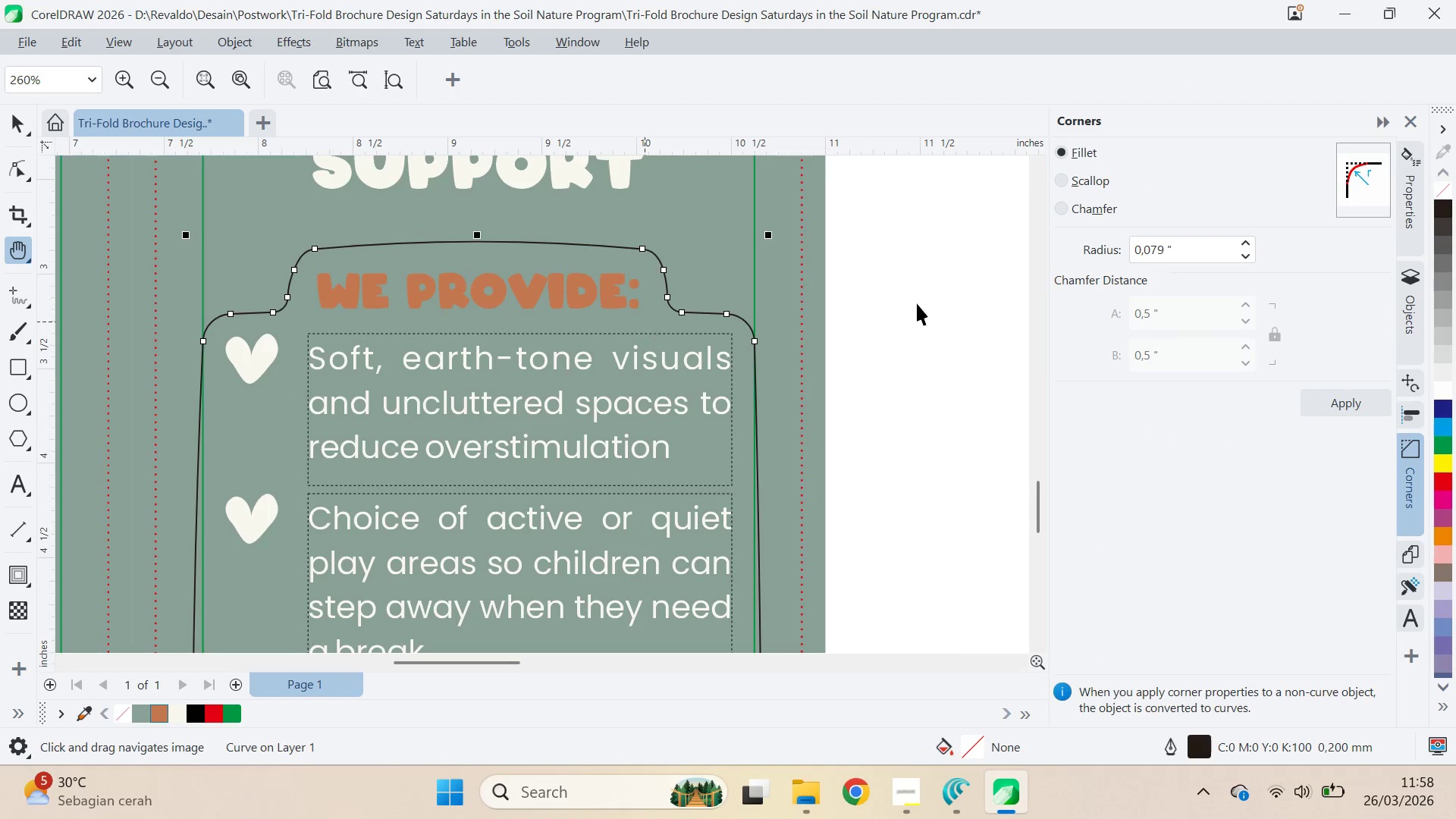 
scroll: coordinate [767, 340], scroll_direction: down, amount: 2.0
 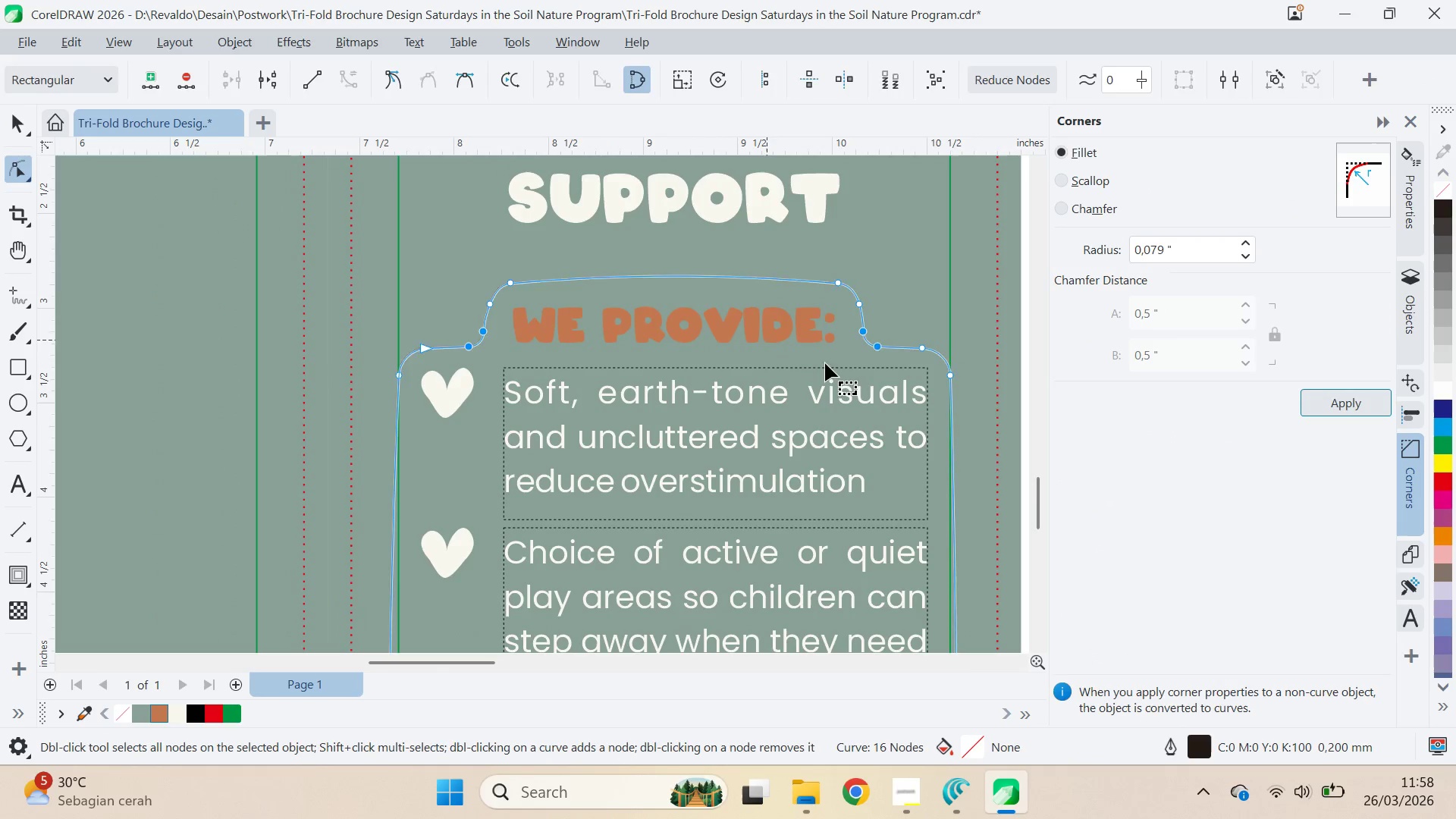 
left_click([917, 304])
 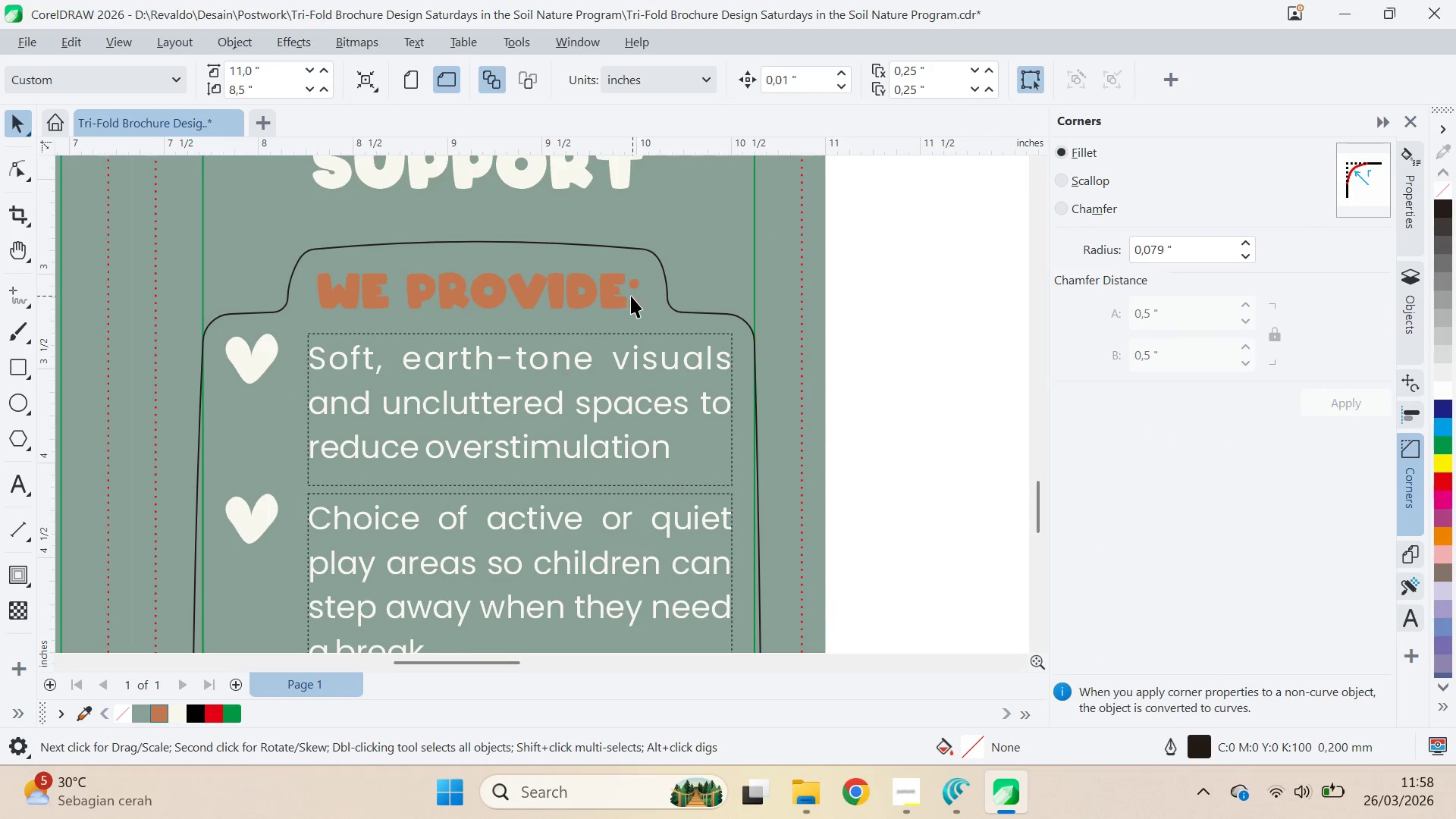 
left_click([620, 294])
 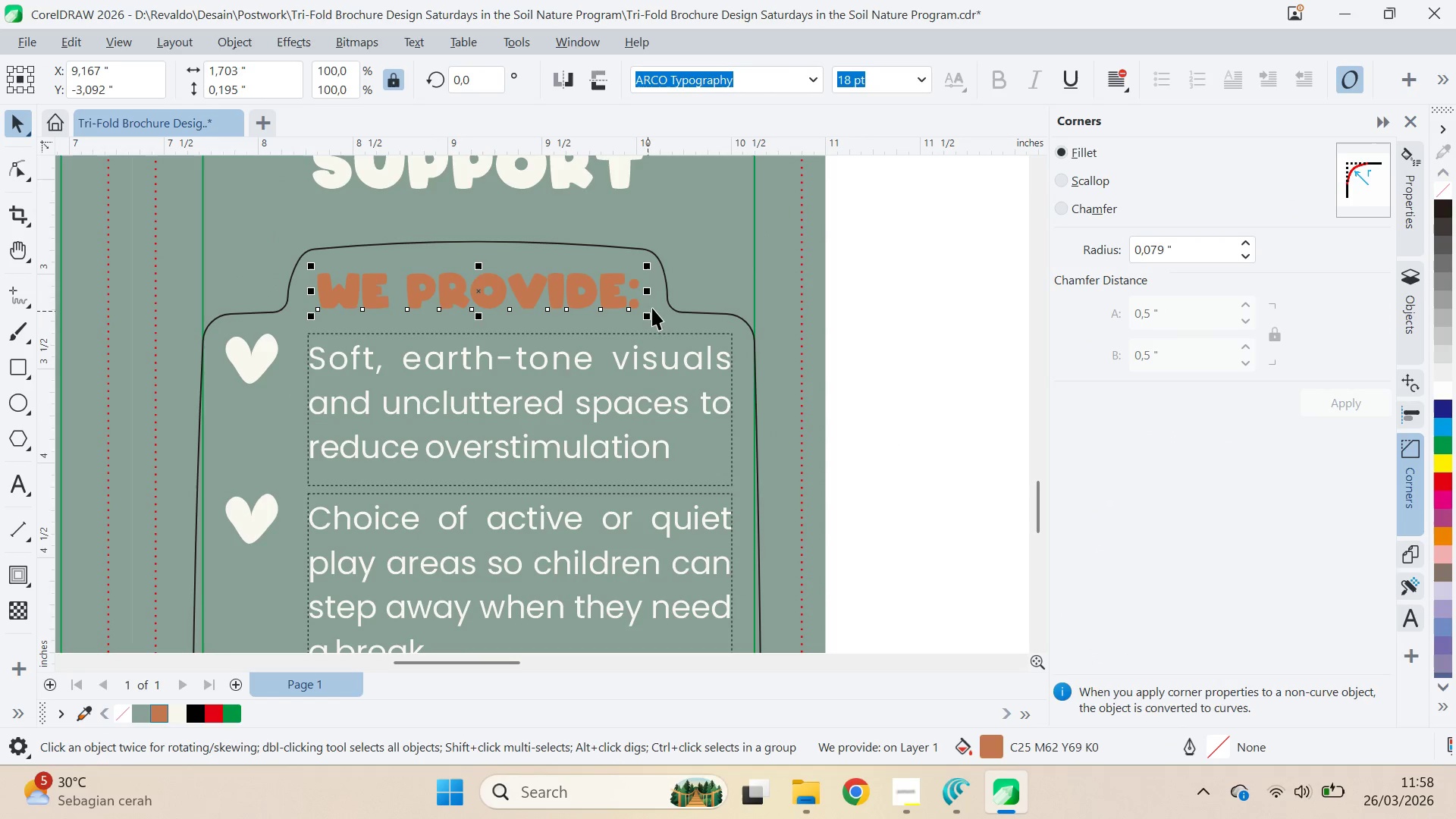 
key(ArrowUp)
 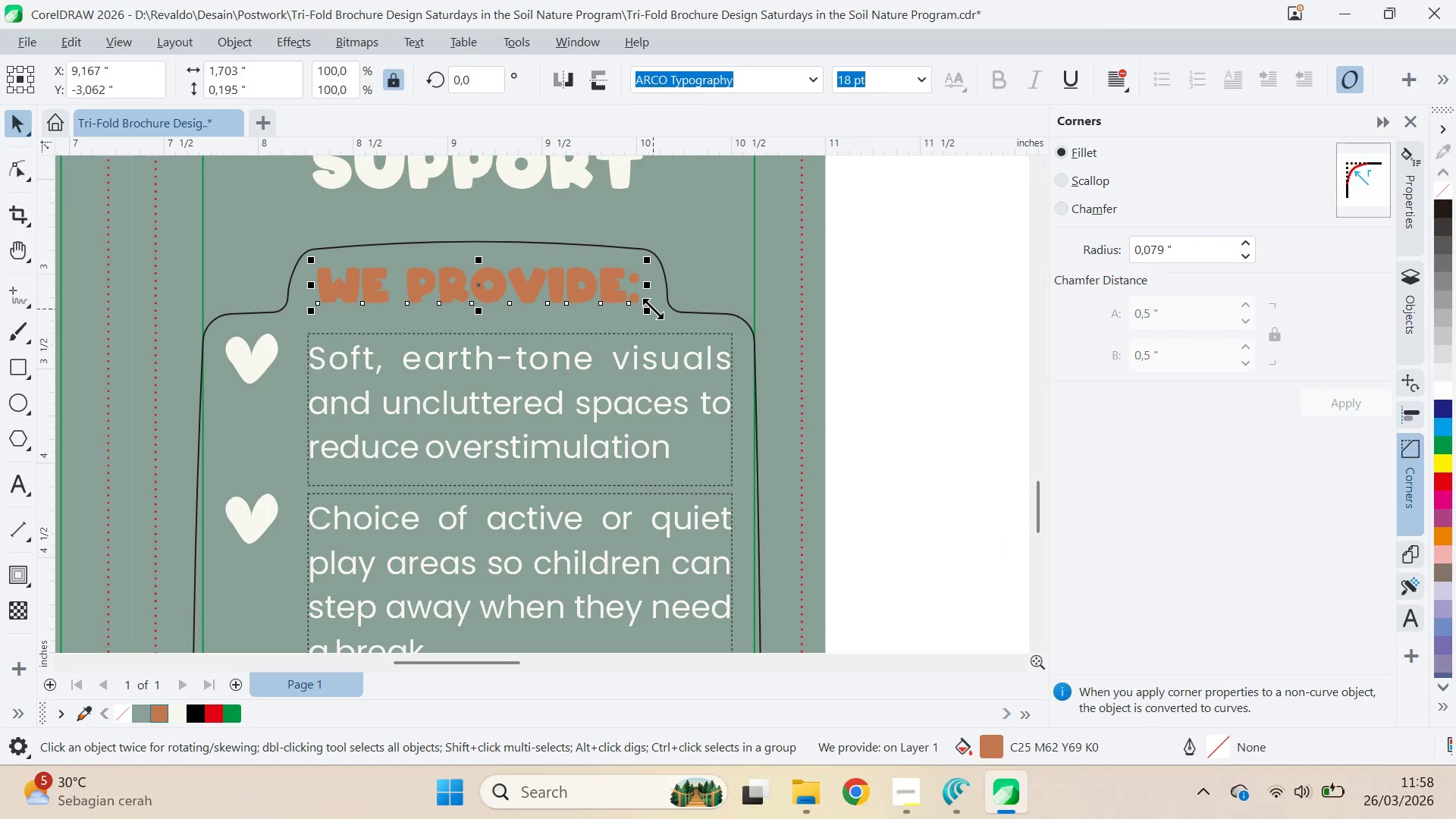 
key(ArrowDown)
 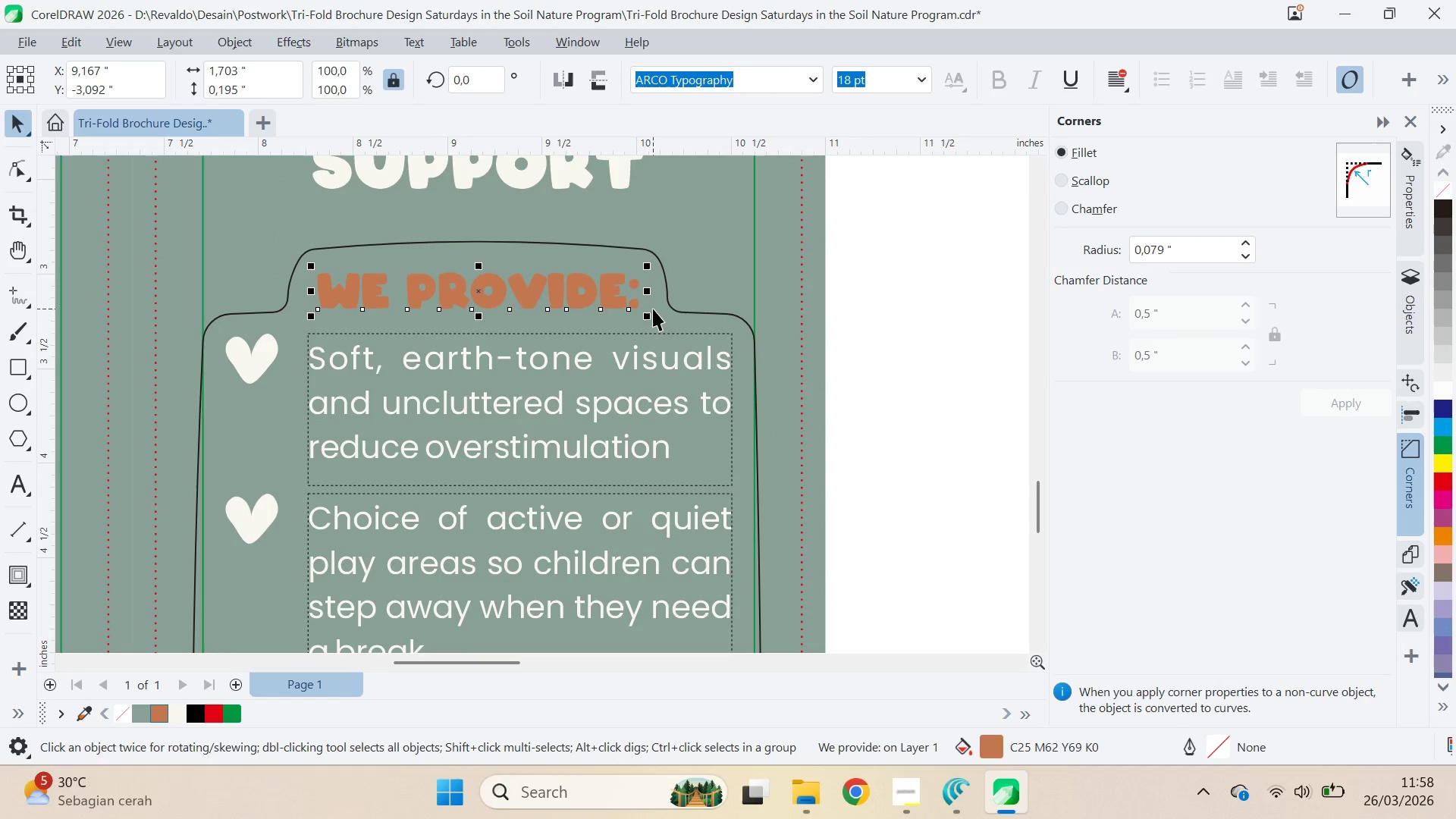 
key(ArrowUp)
 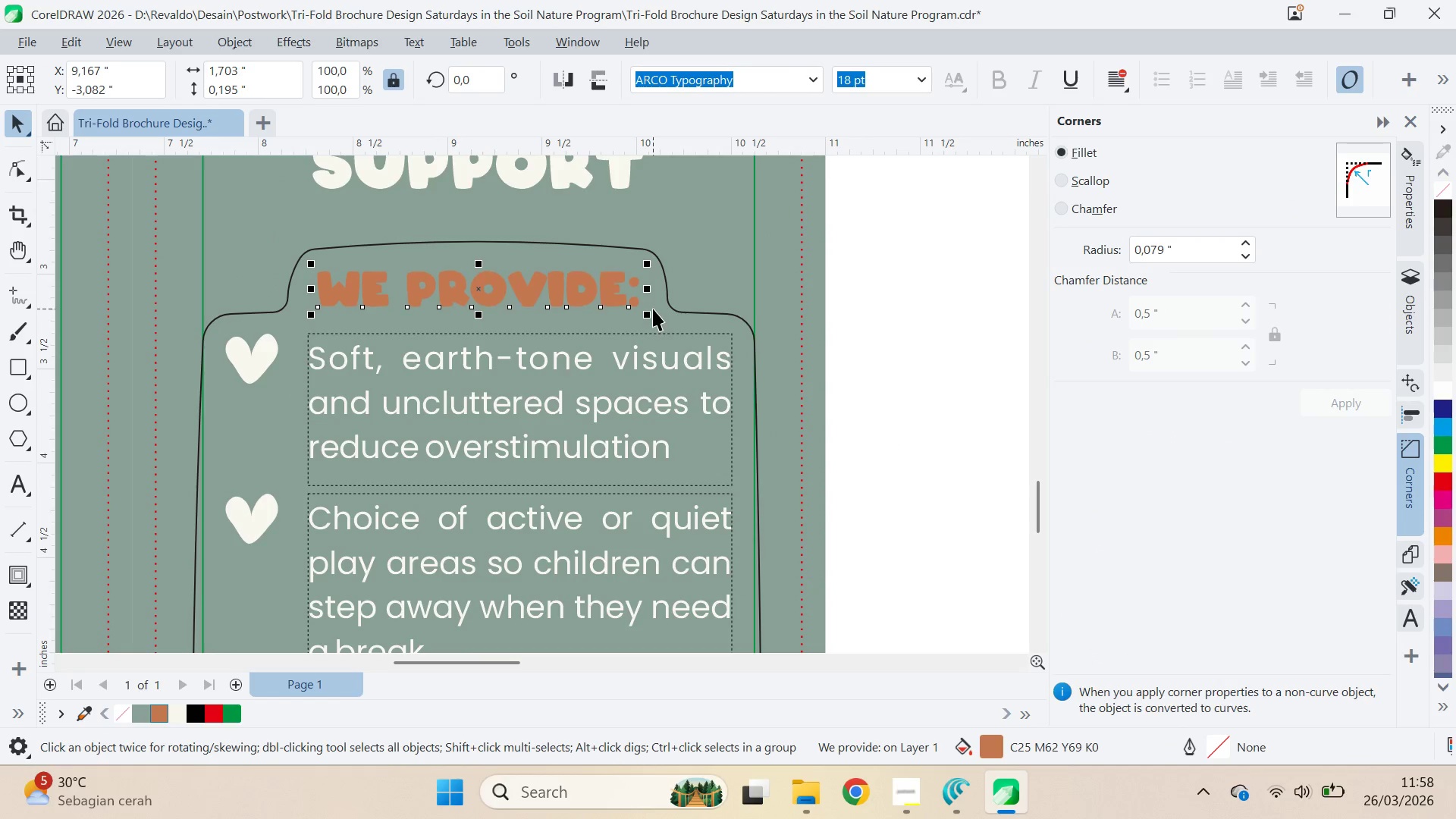 
key(ArrowUp)
 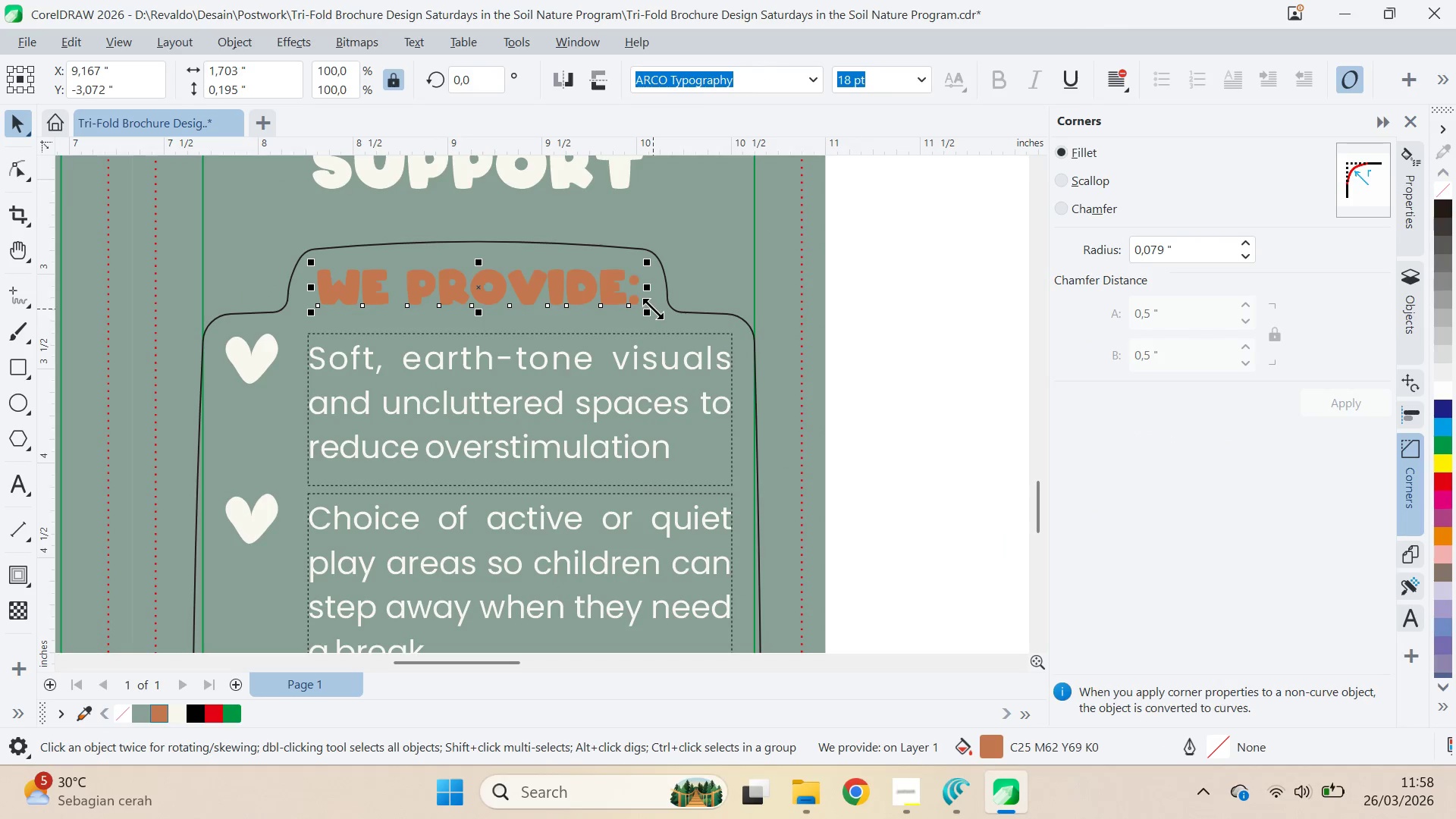 
key(ArrowUp)
 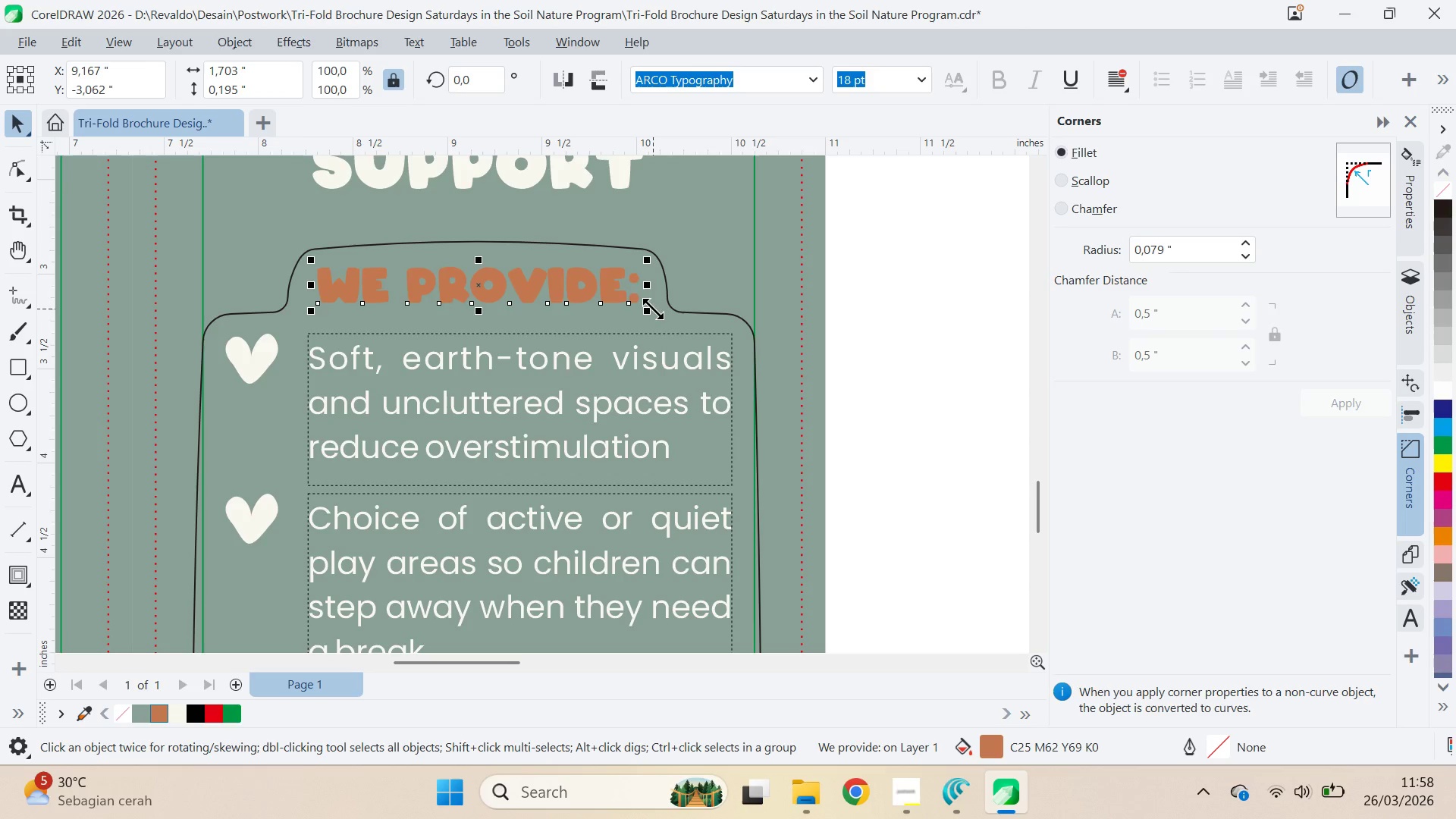 
key(ArrowUp)
 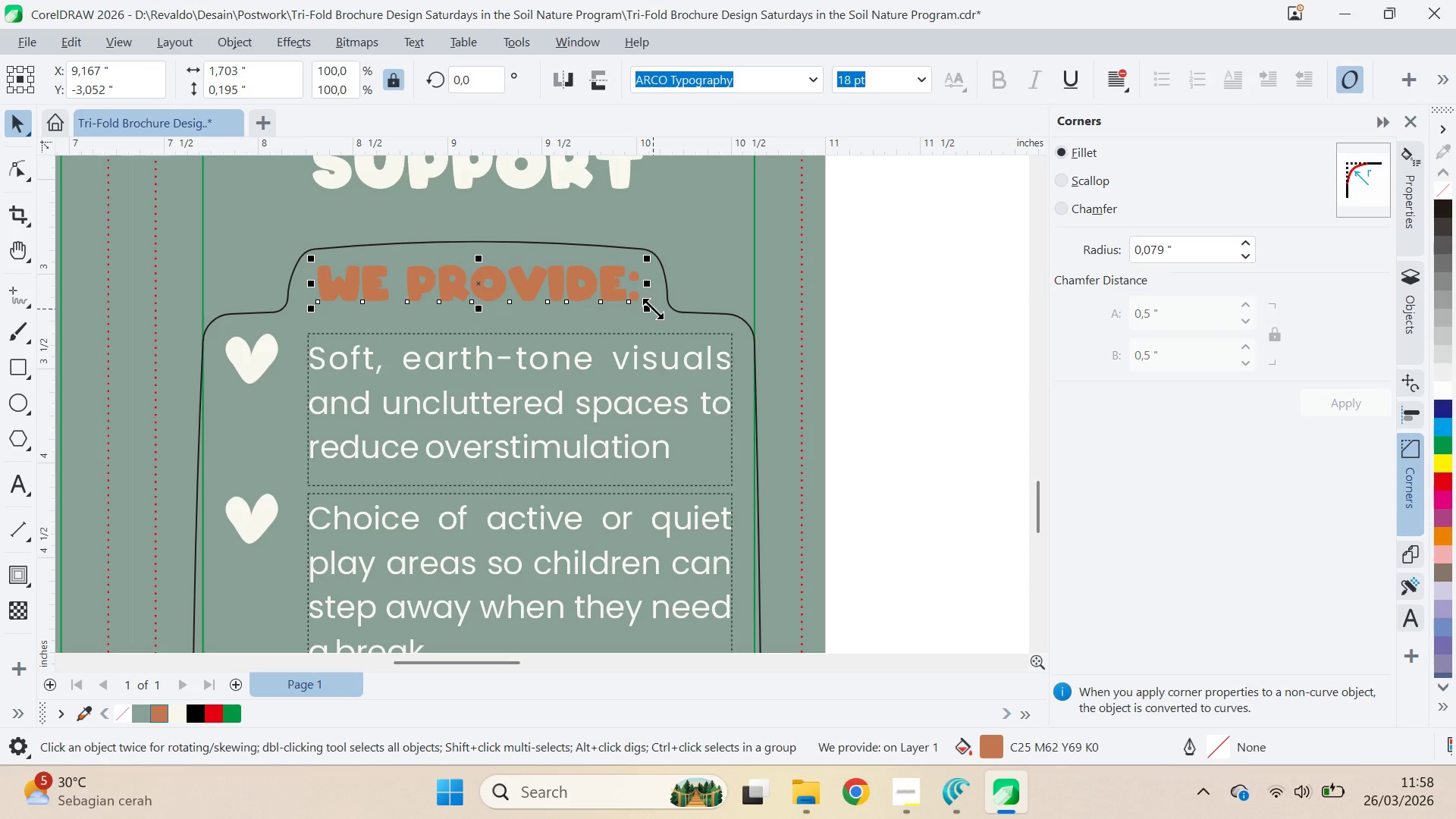 
key(ArrowDown)
 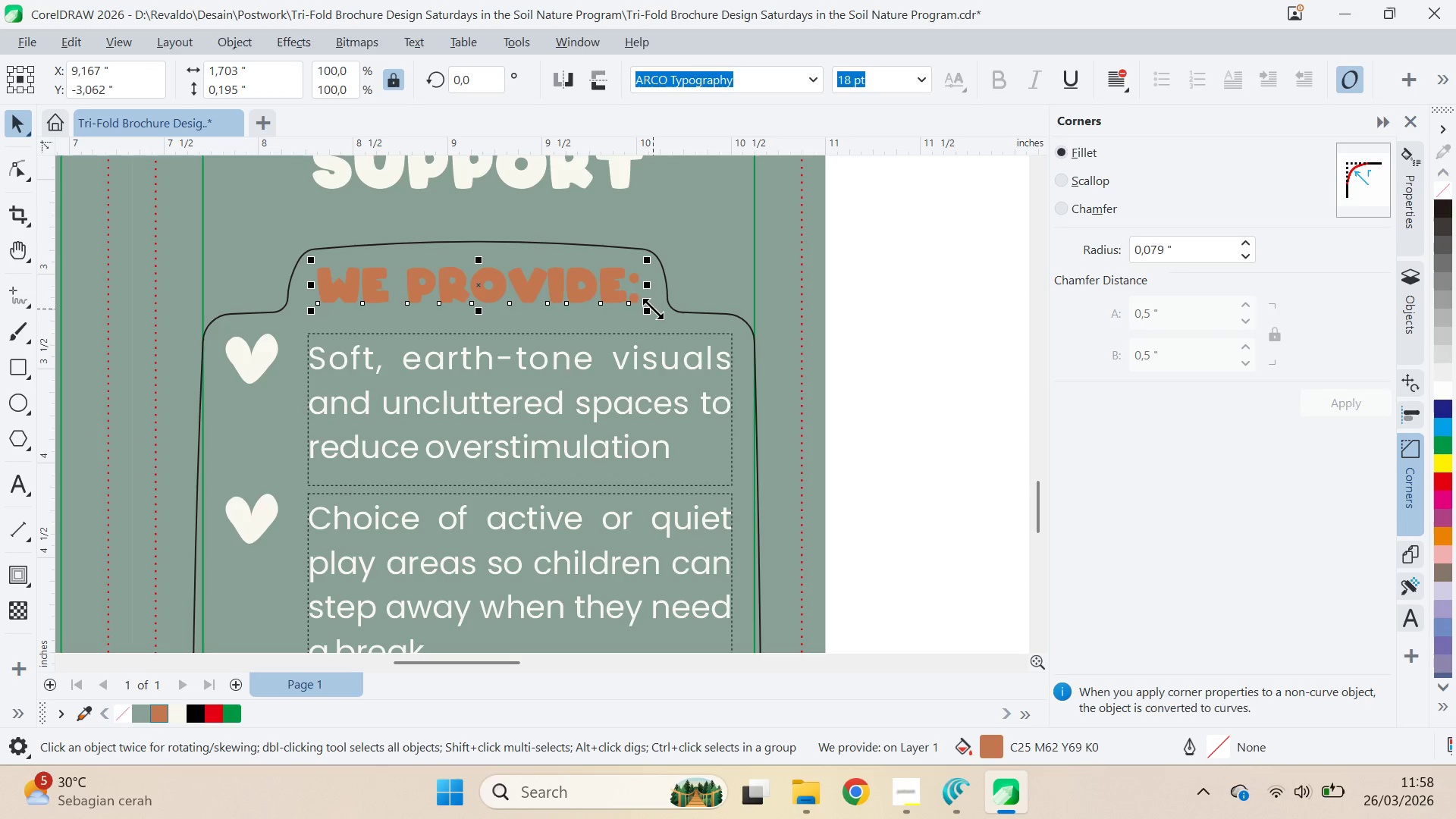 
key(ArrowUp)
 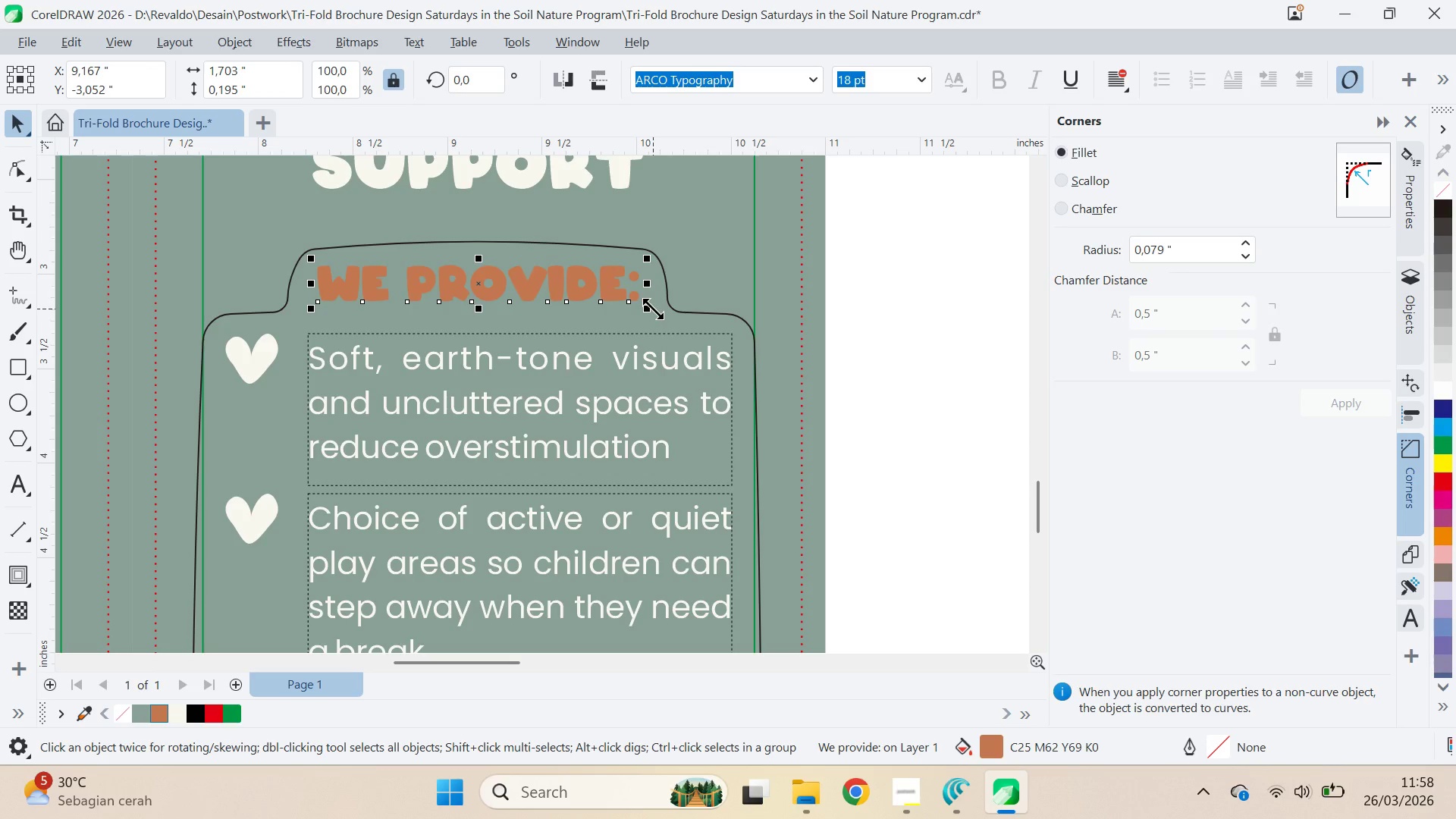 
key(ArrowDown)
 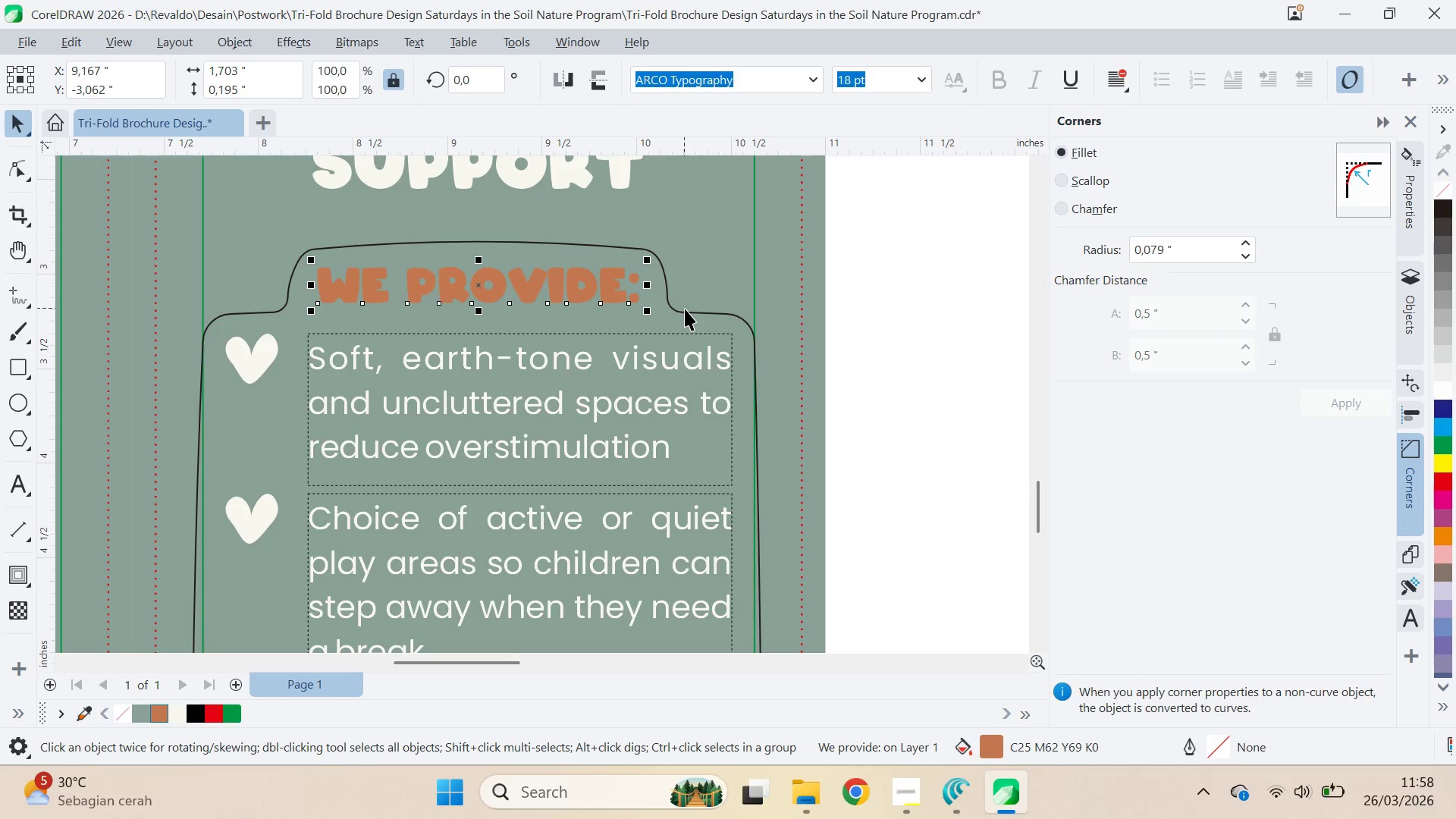 
left_click([687, 311])
 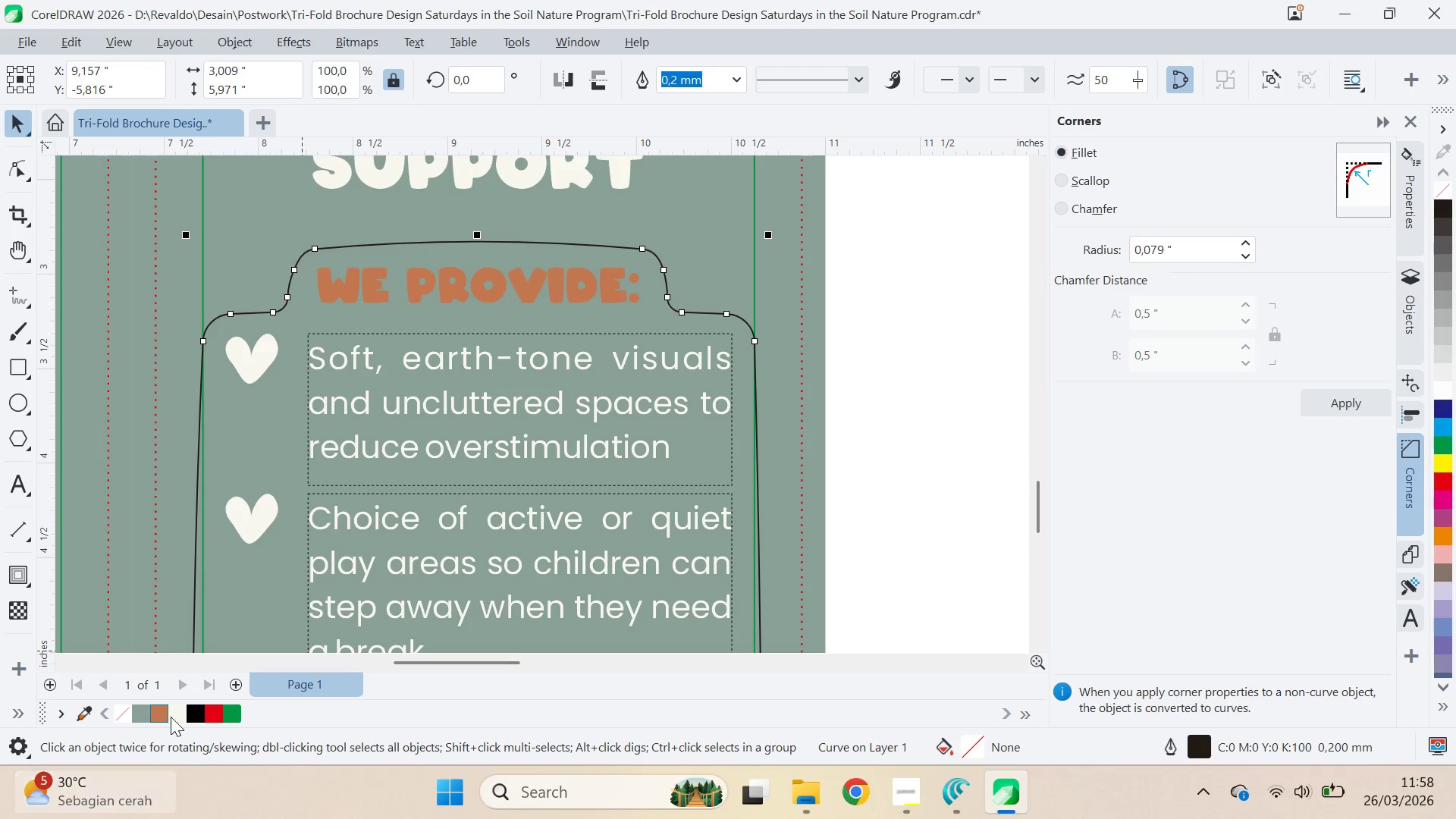 
left_click([174, 711])
 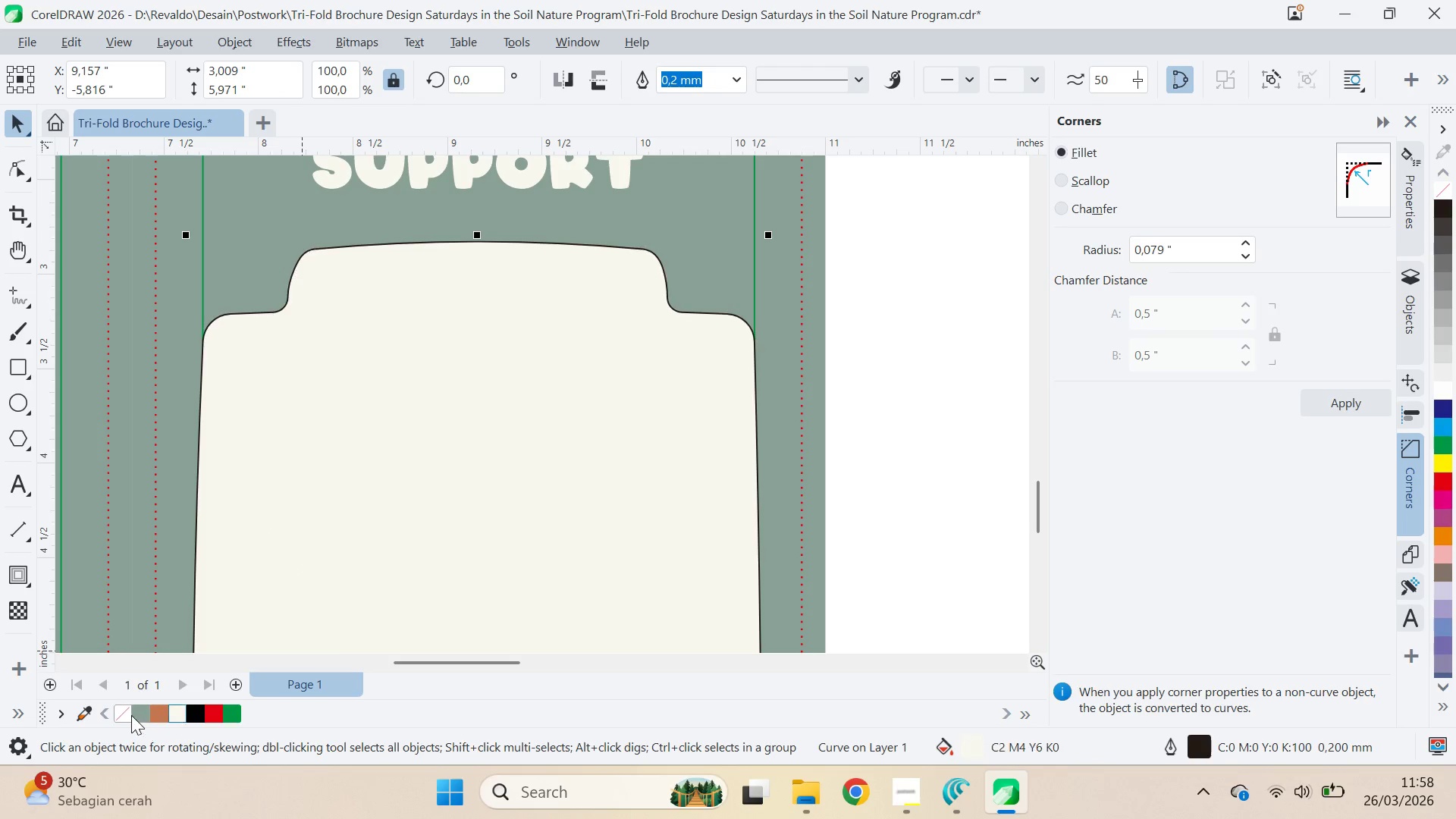 
right_click([131, 714])
 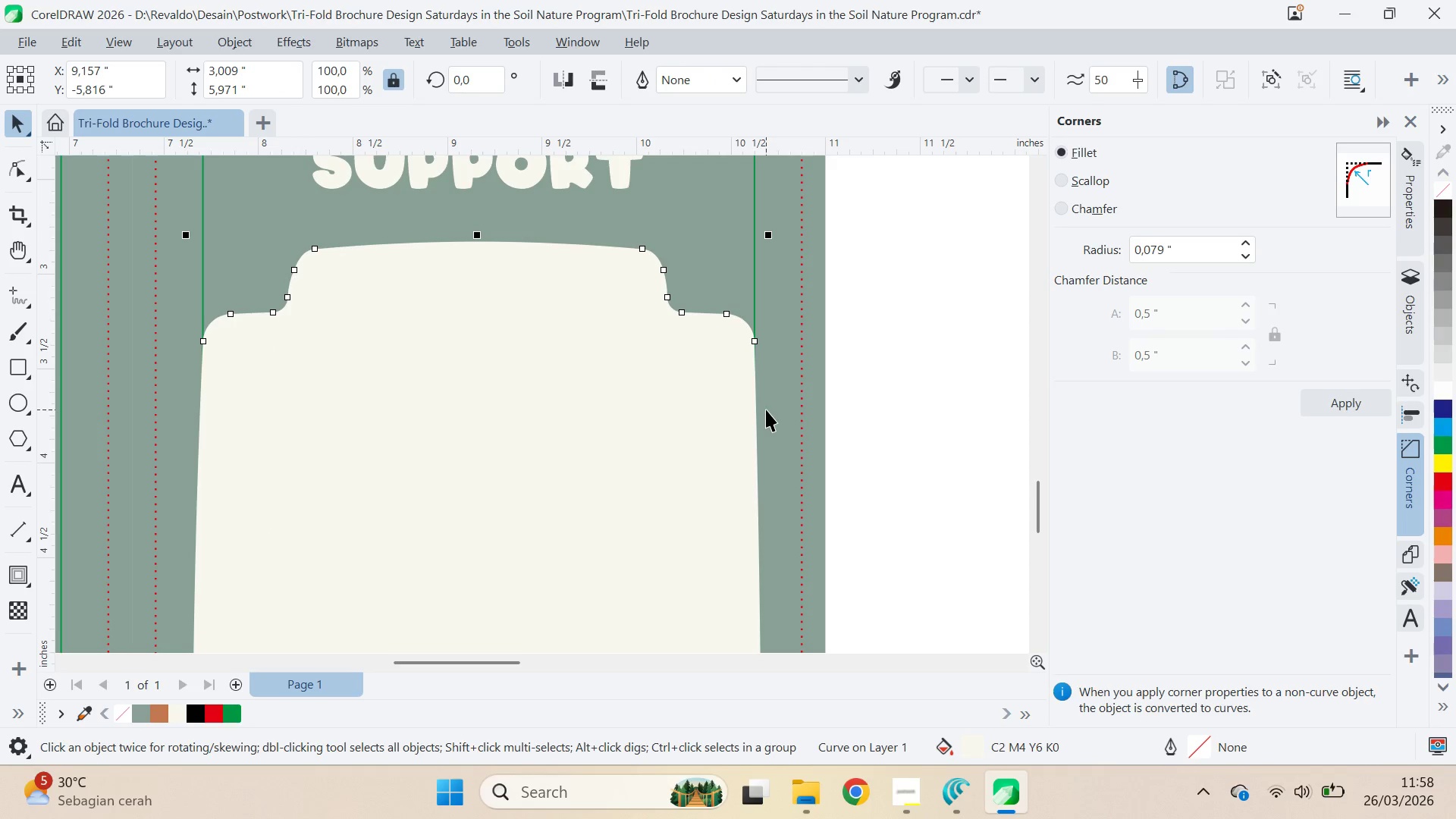 
key(Shift+PageDown)
 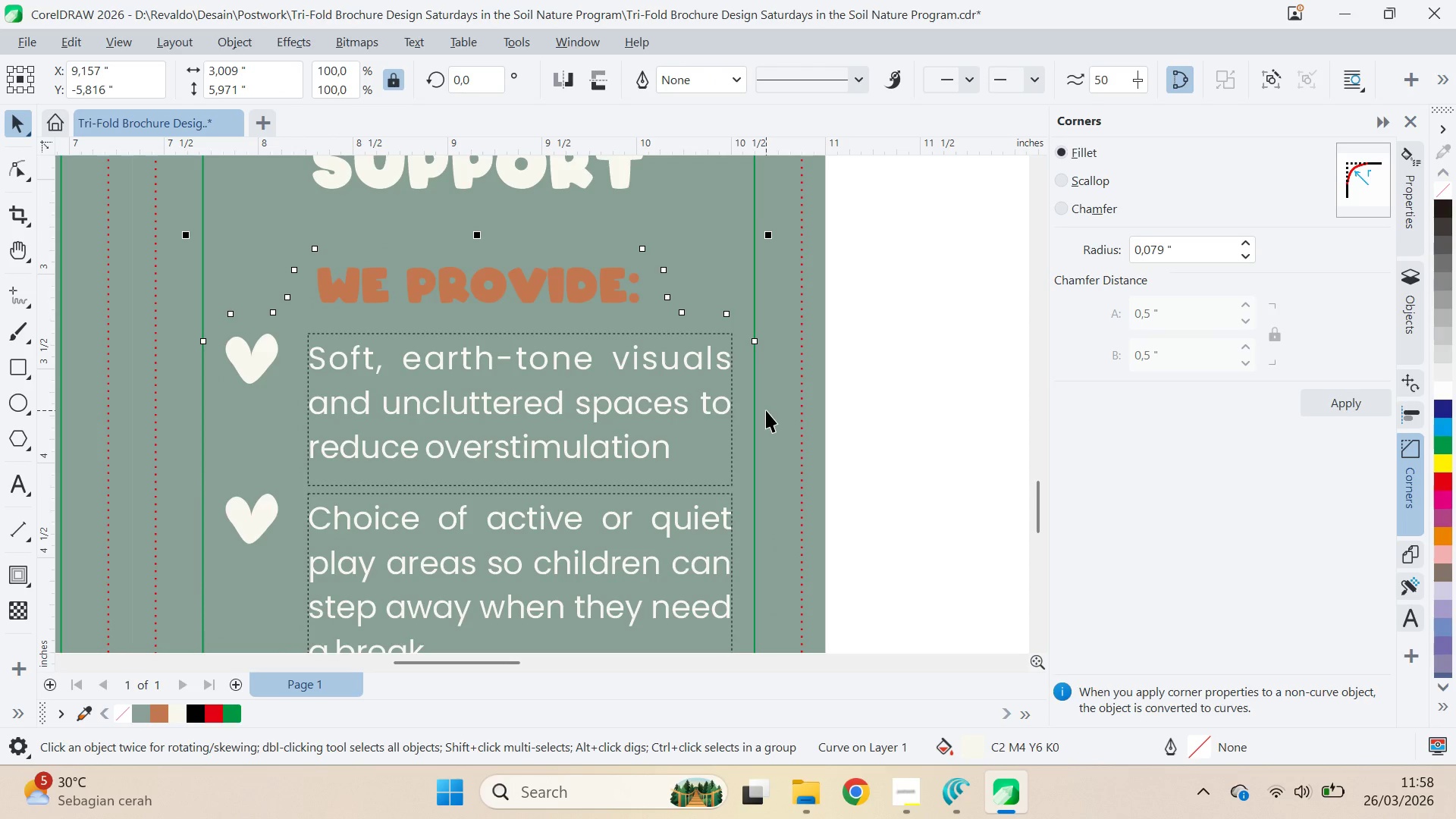 
hold_key(key=ControlLeft, duration=0.56)
 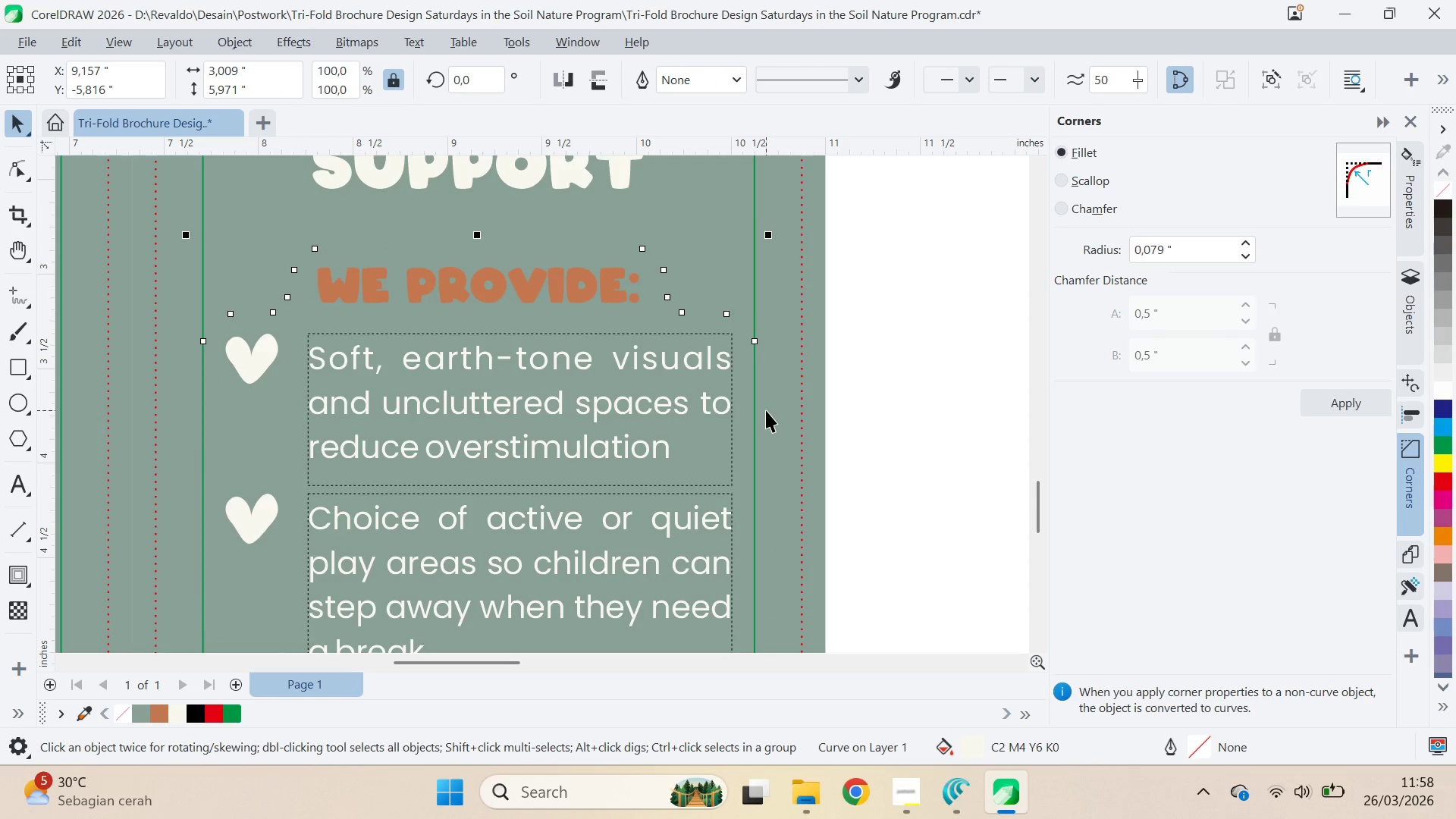 
key(Shift+ShiftLeft)
 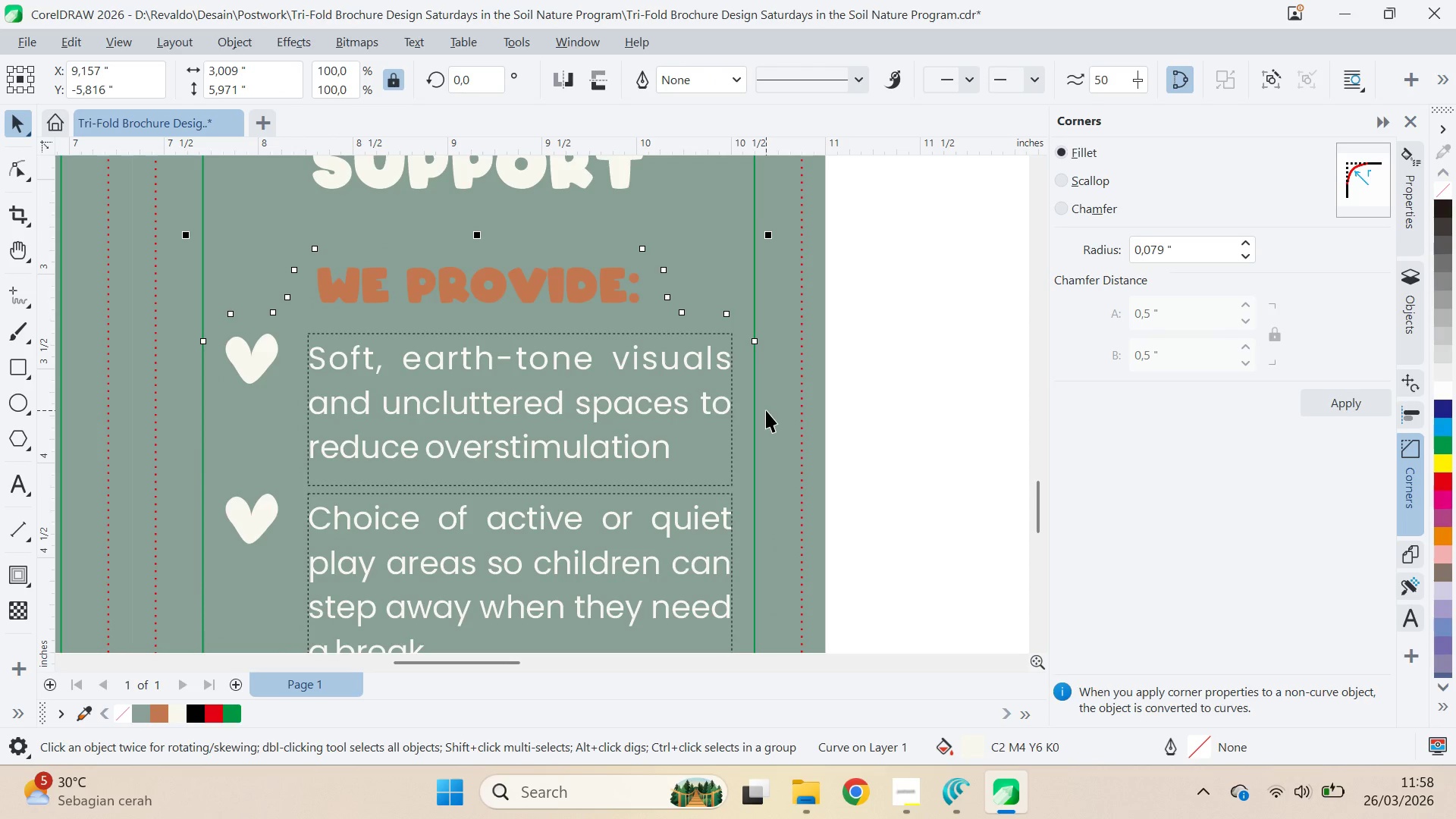 
key(Control+Z)
 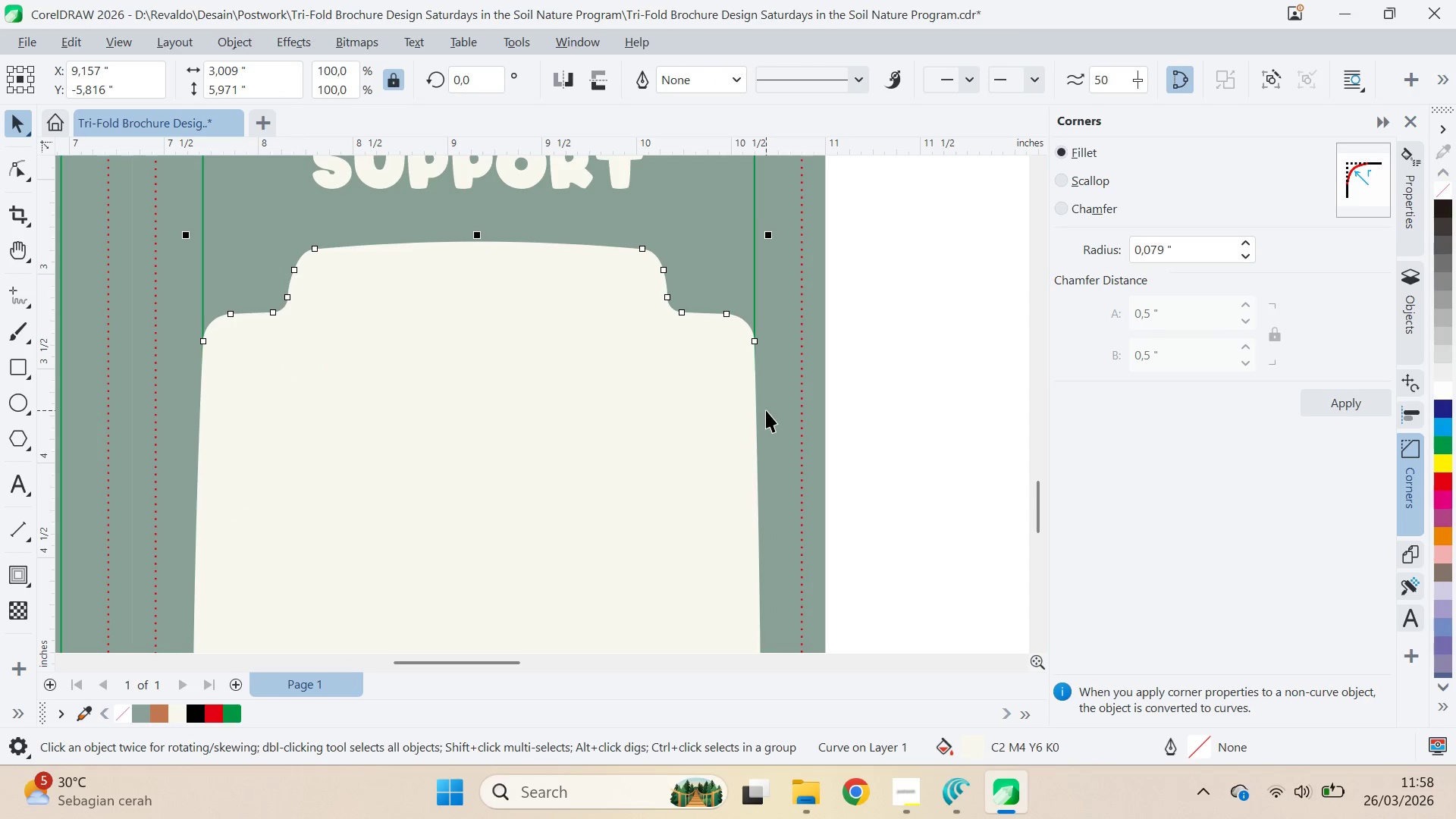 
key(Control+PageDown)
 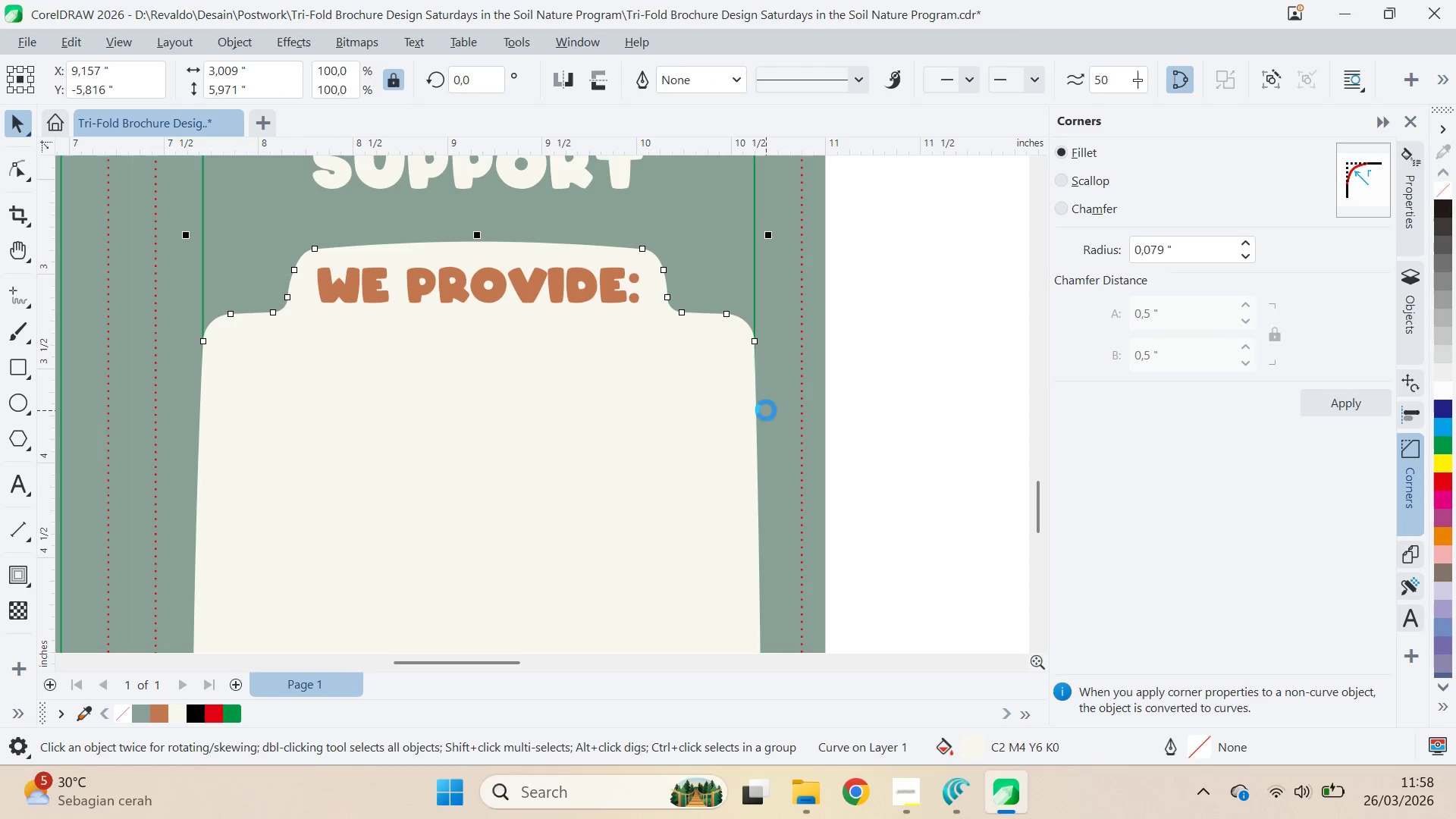 
key(Control+PageDown)
 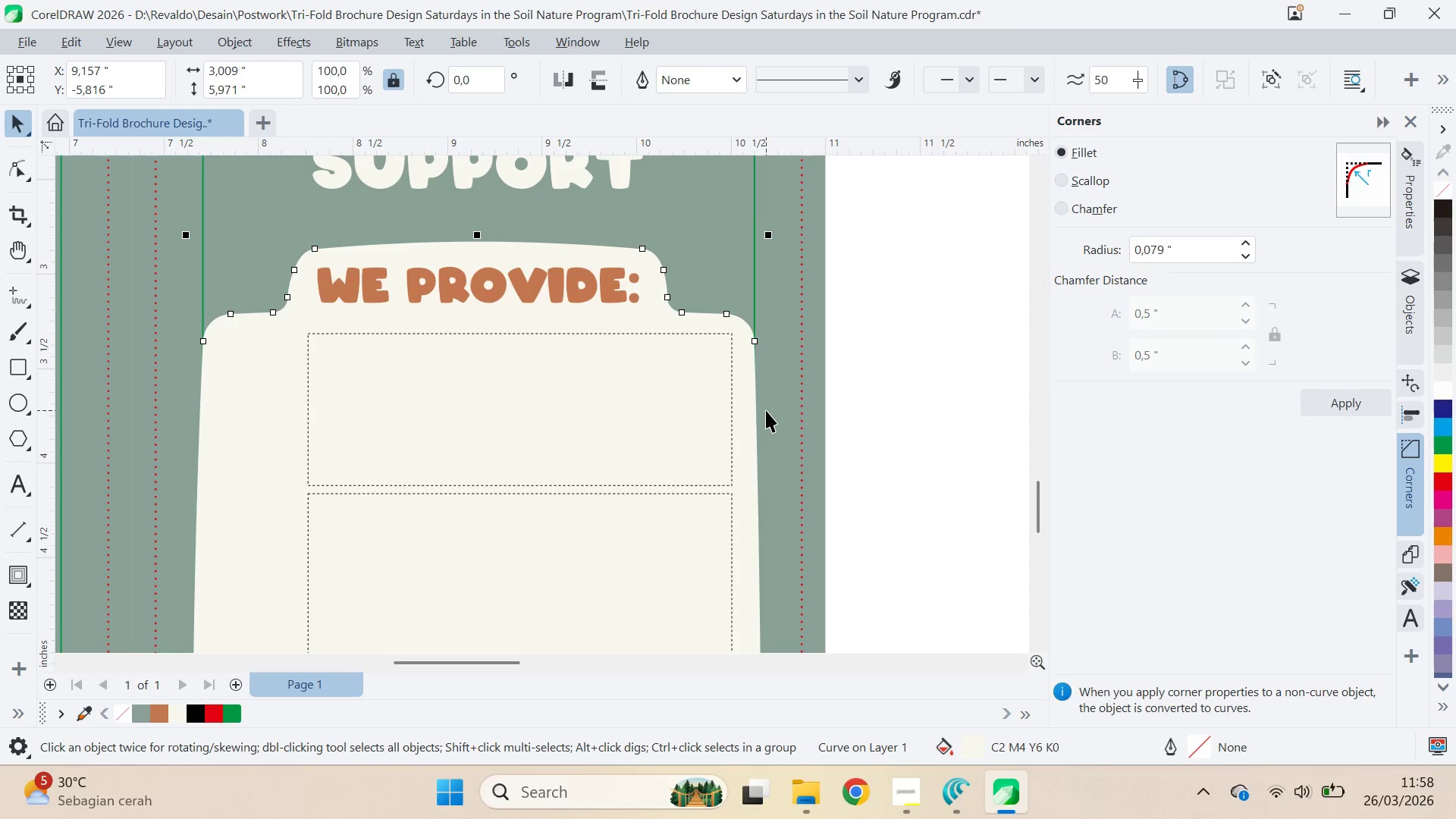 
key(Control+PageDown)
 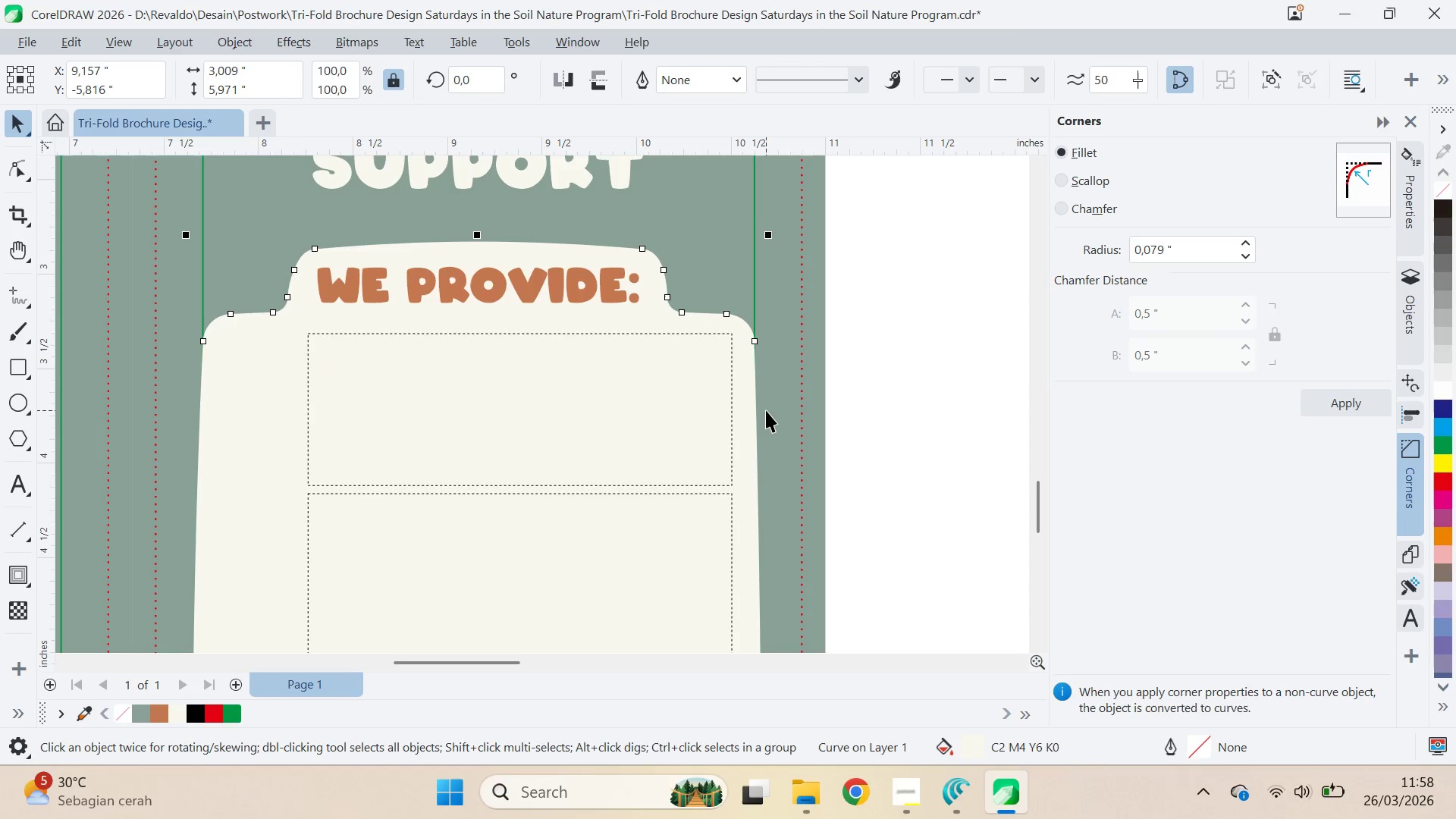 
key(Control+PageDown)
 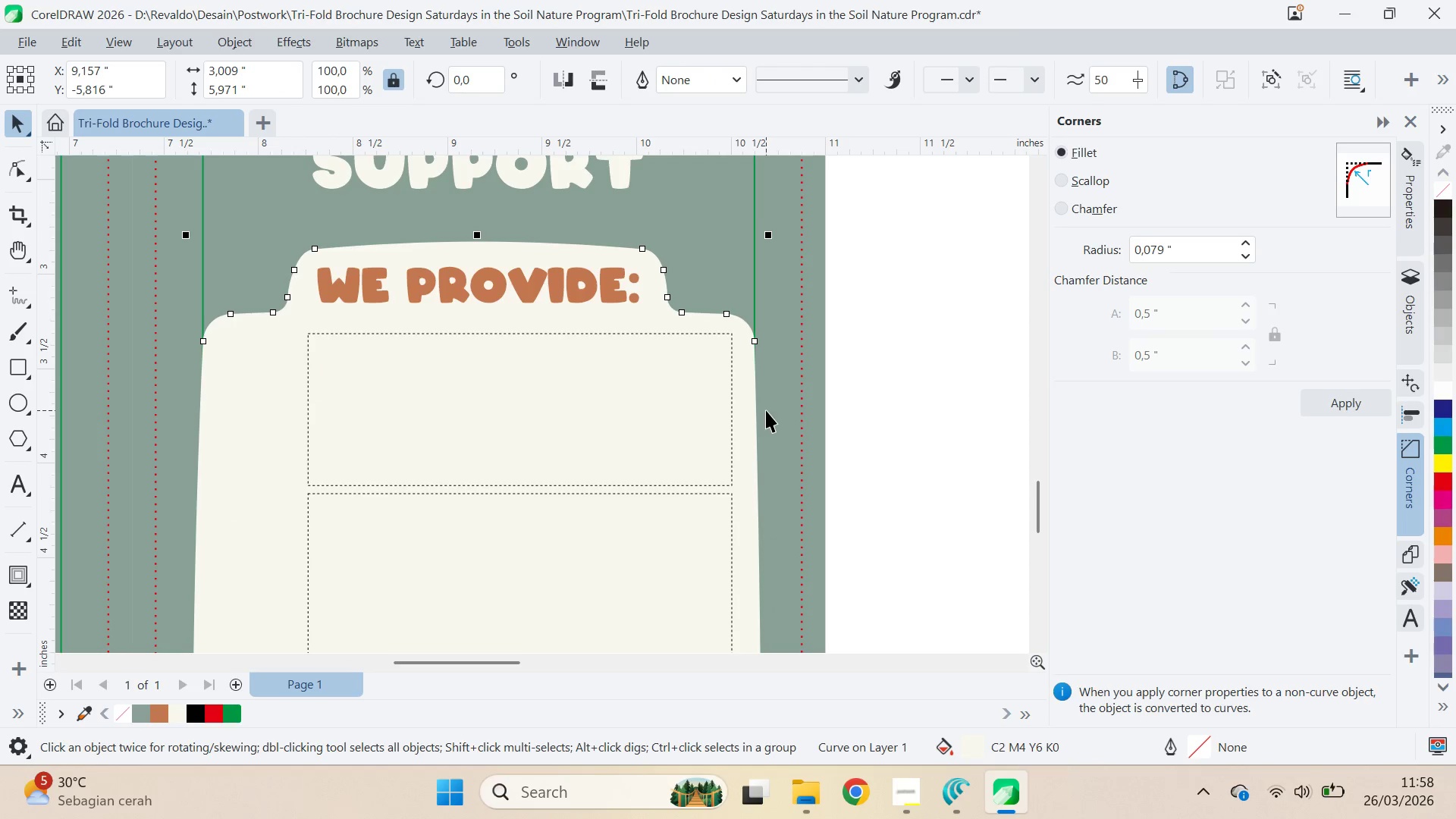 
key(Control+PageDown)
 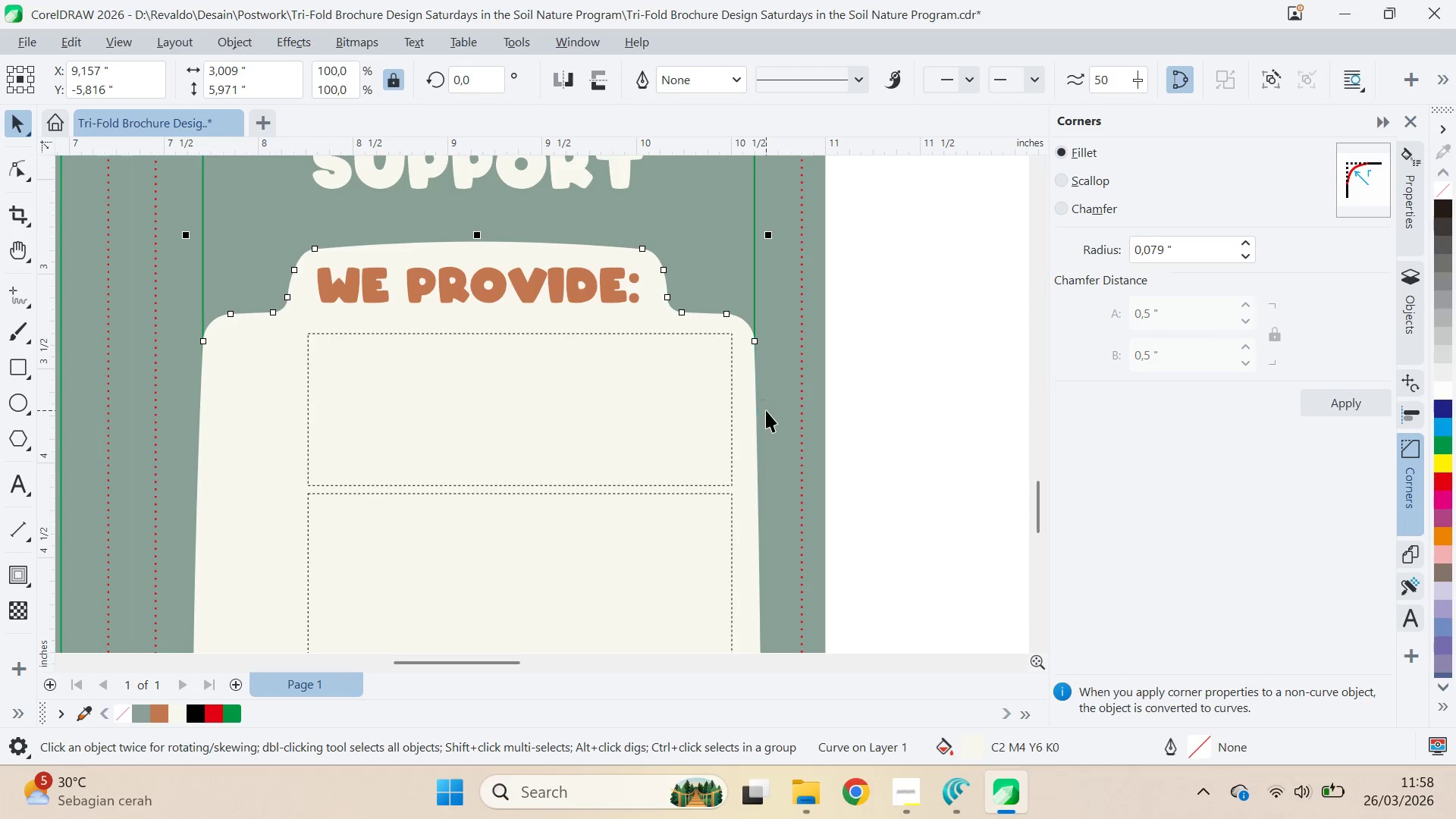 
key(Control+PageDown)
 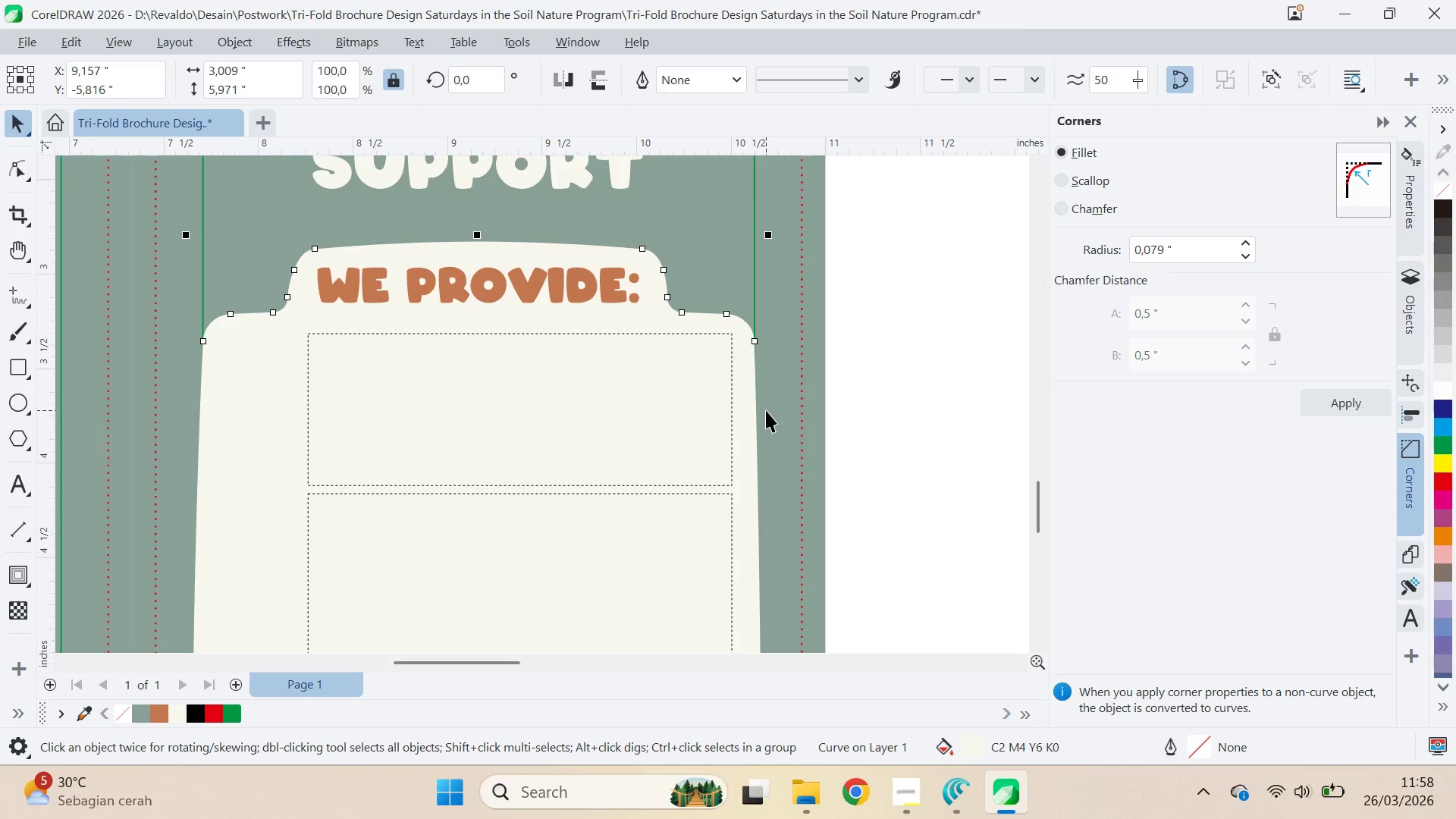 
key(Control+PageDown)
 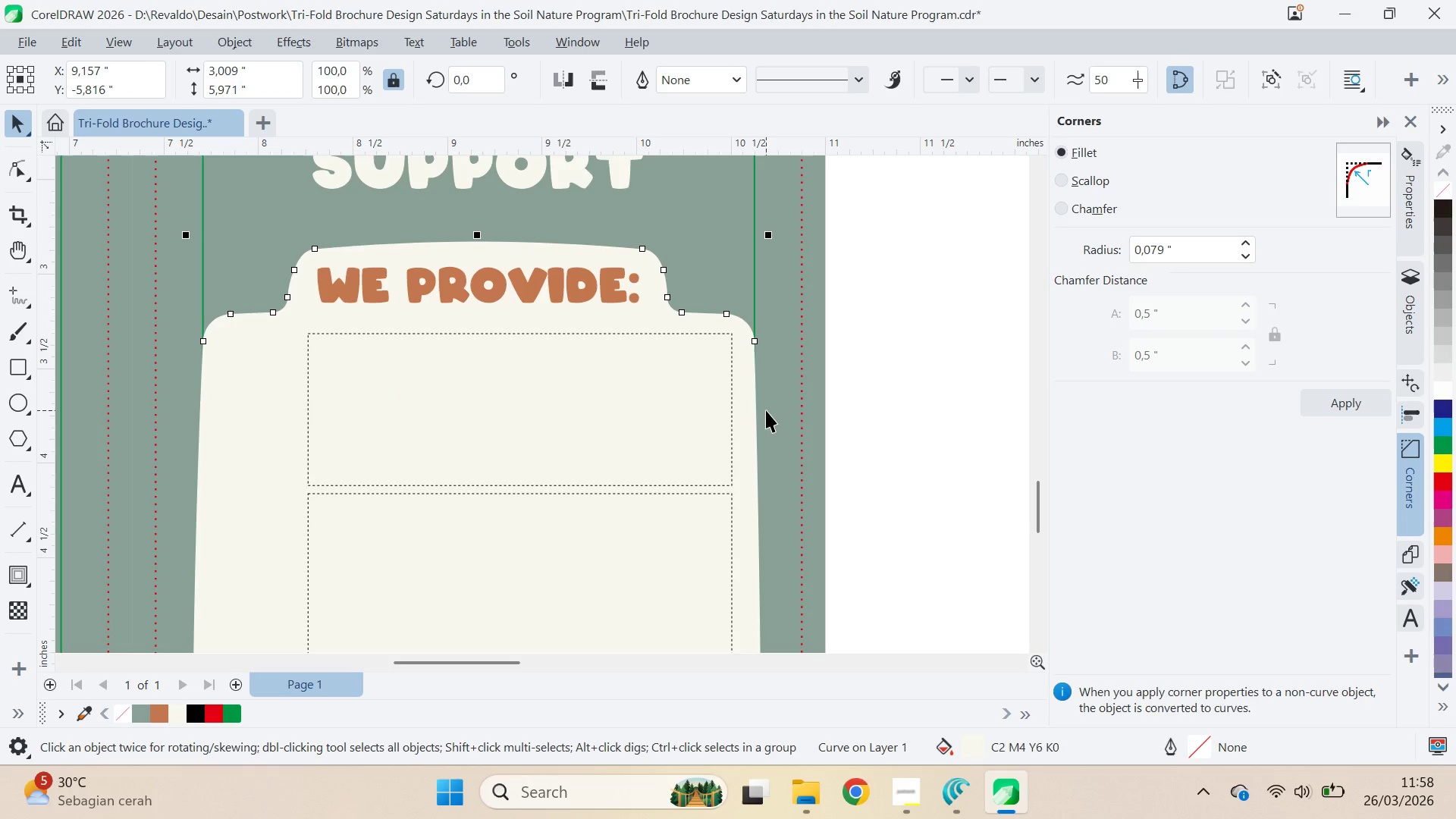 
key(Control+PageDown)
 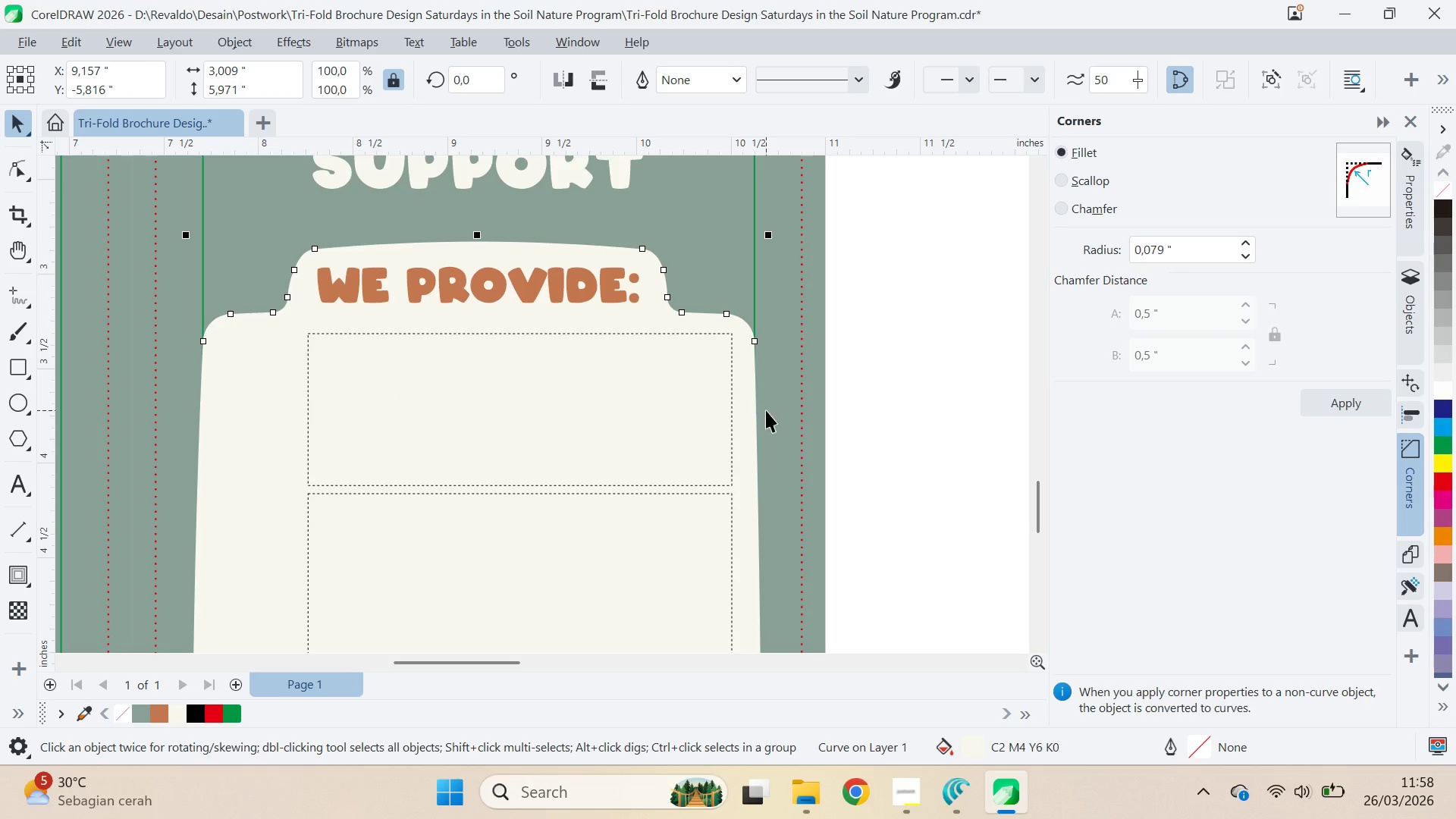 
key(Control+PageDown)
 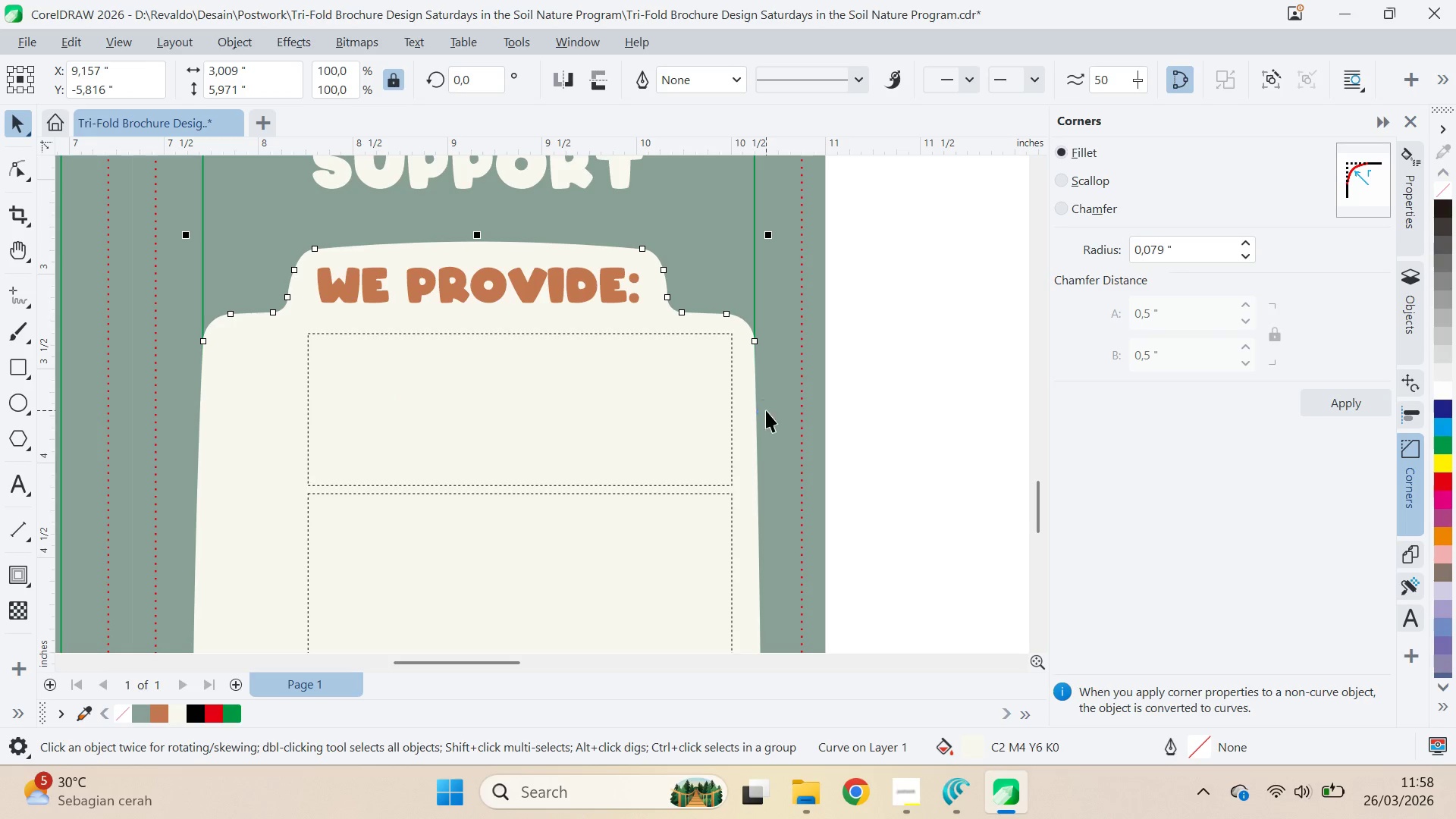 
key(Control+PageDown)
 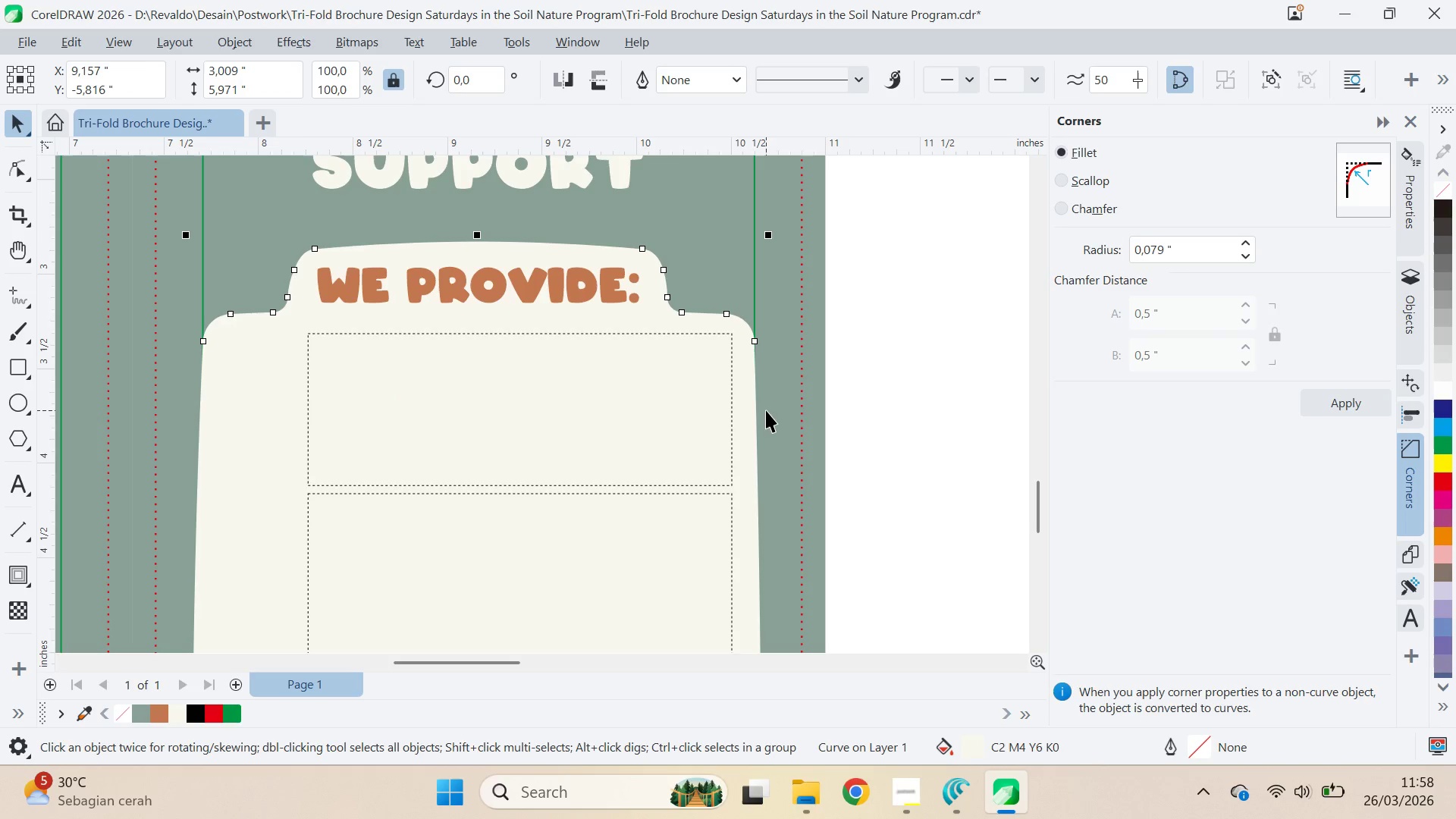 
key(Control+PageDown)
 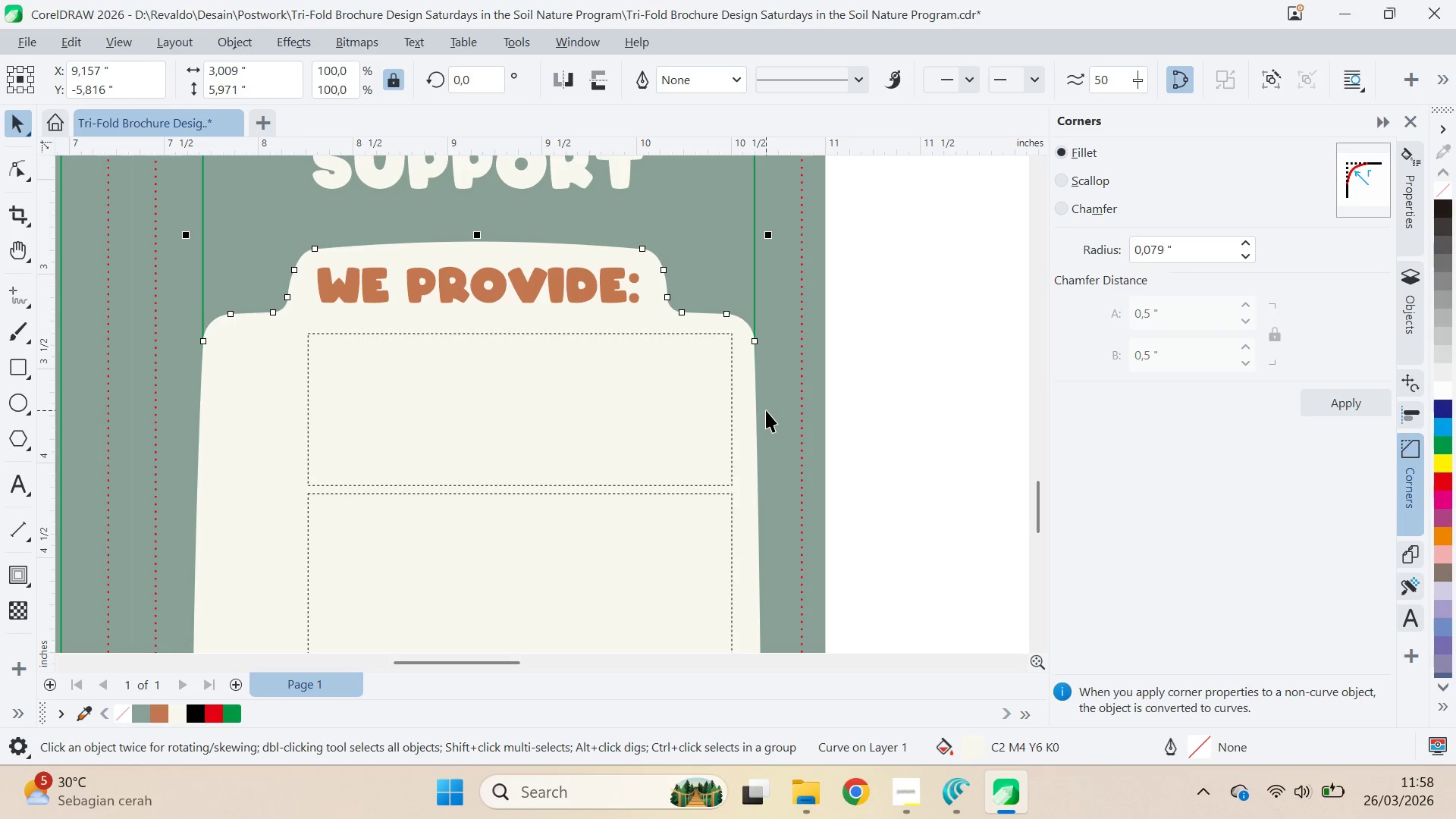 
key(Control+PageDown)
 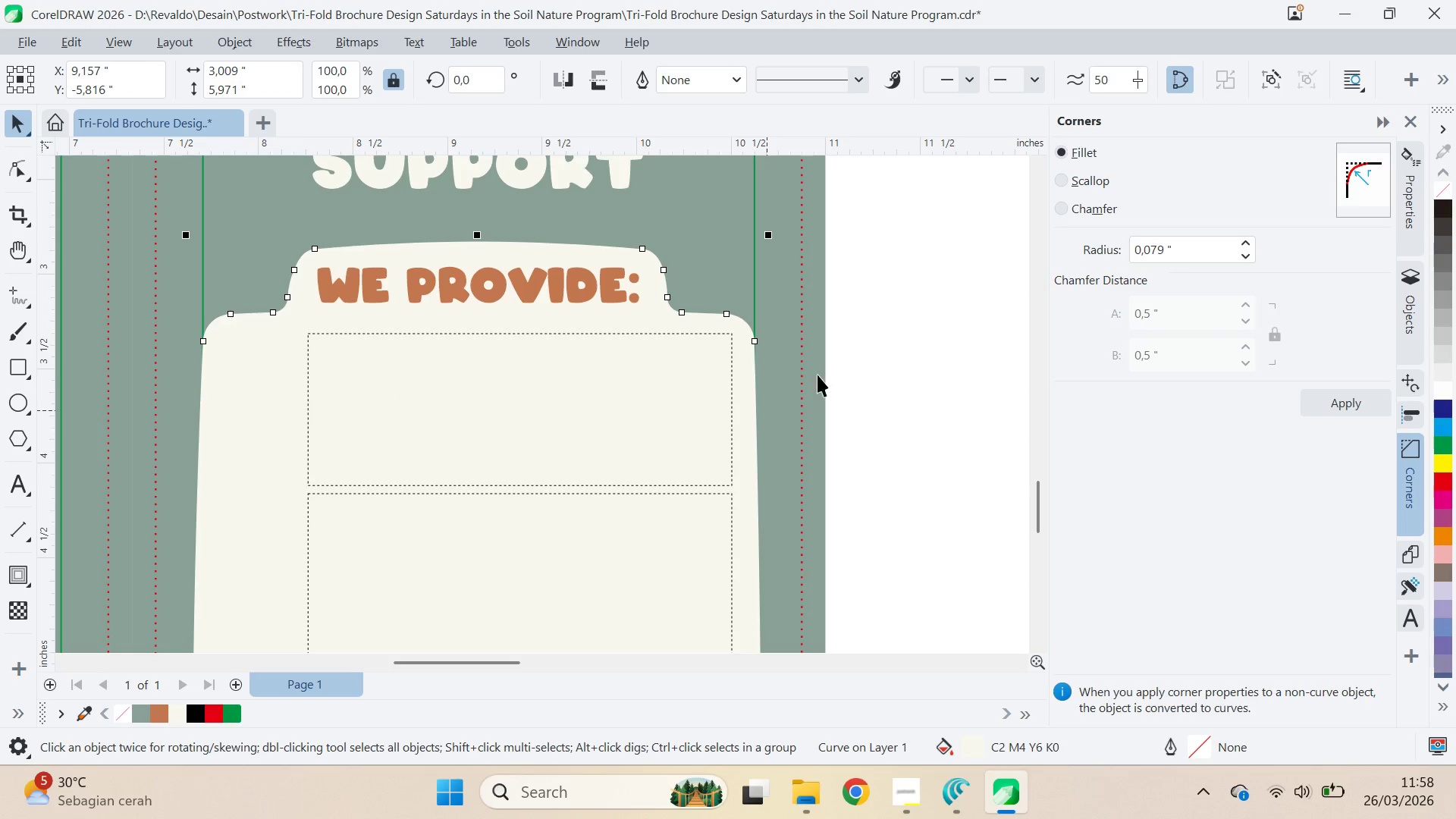 
left_click([707, 397])
 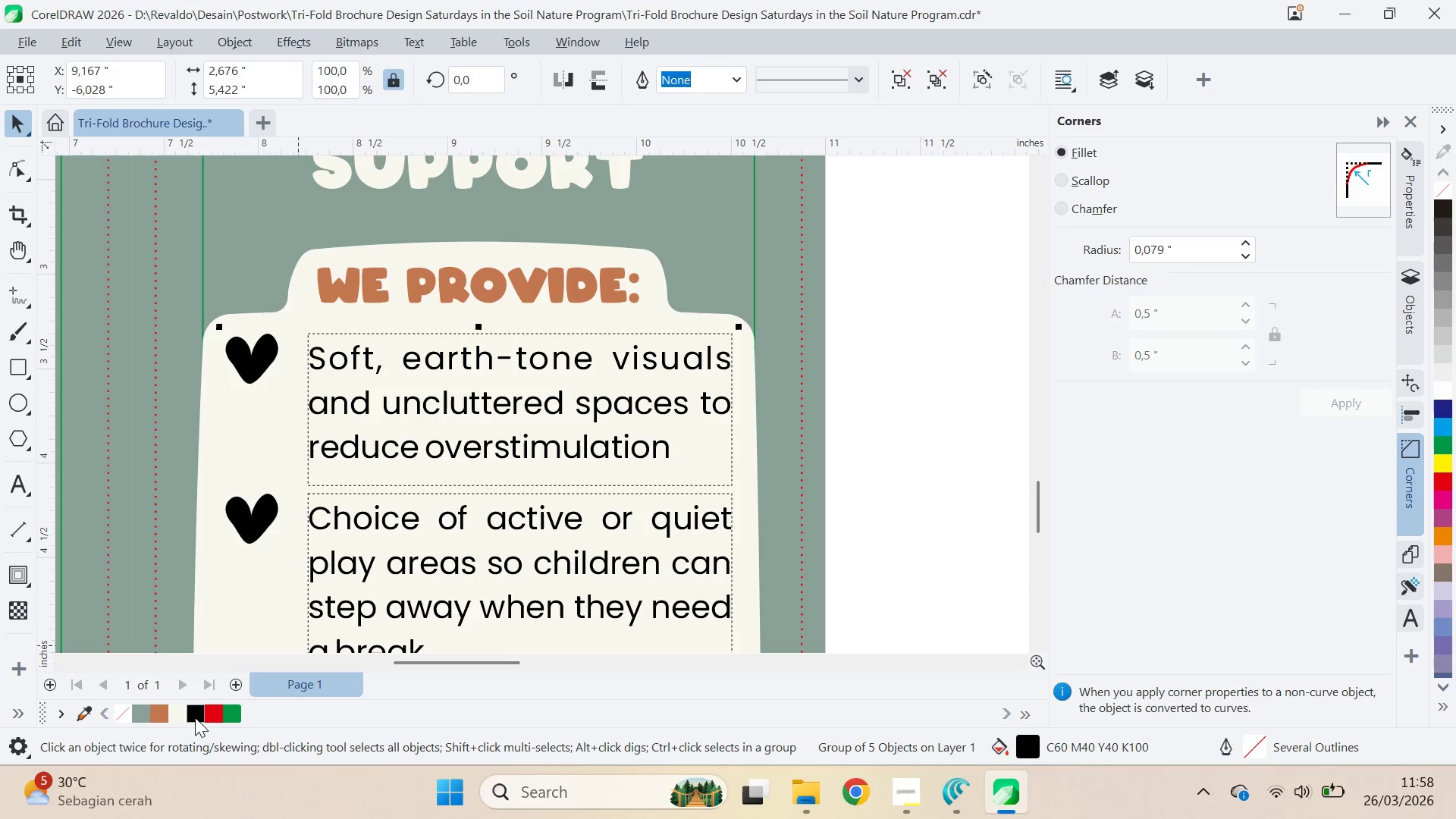 
left_click([489, 292])
 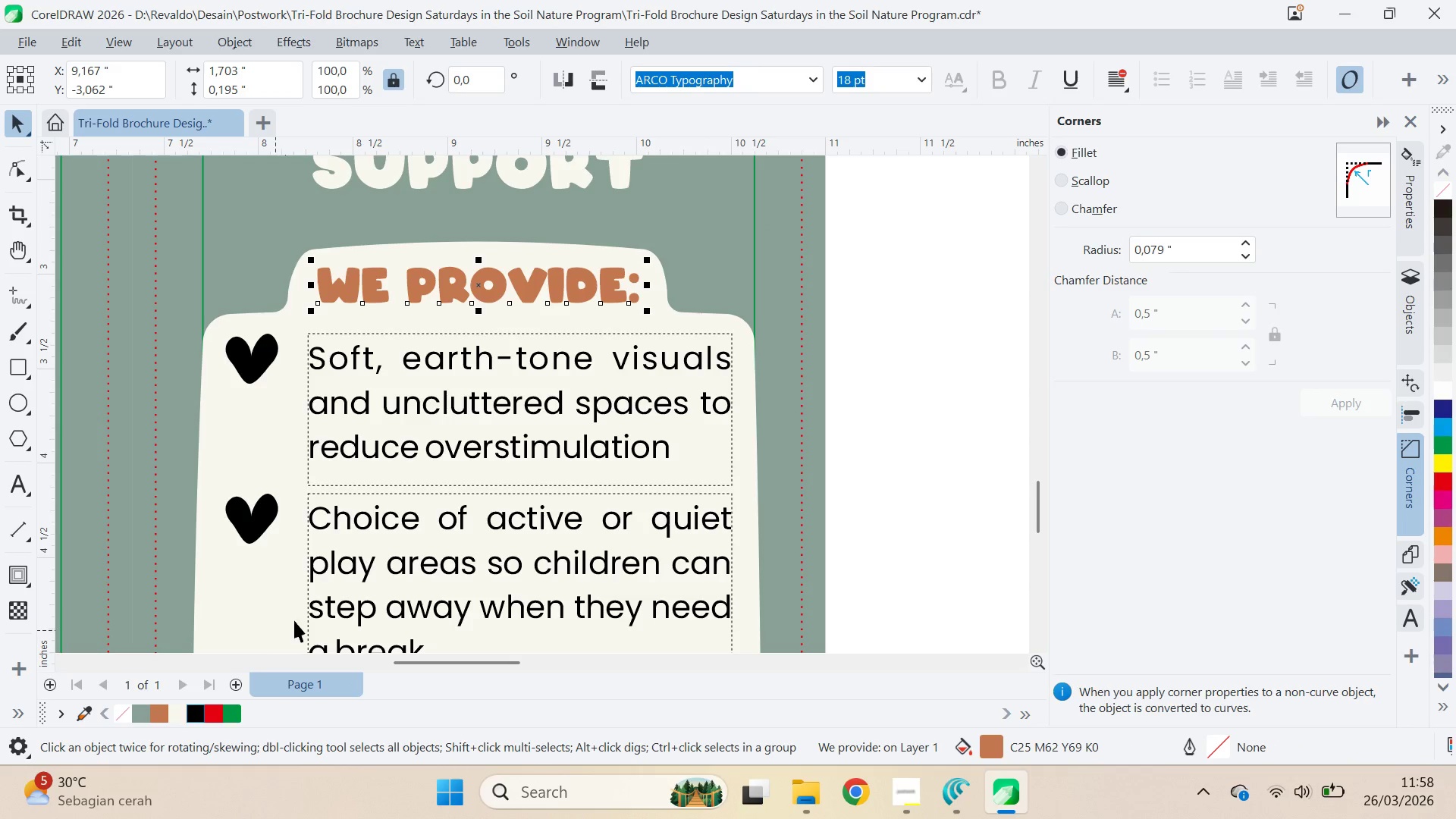 
scroll: coordinate [594, 447], scroll_direction: down, amount: 3.0
 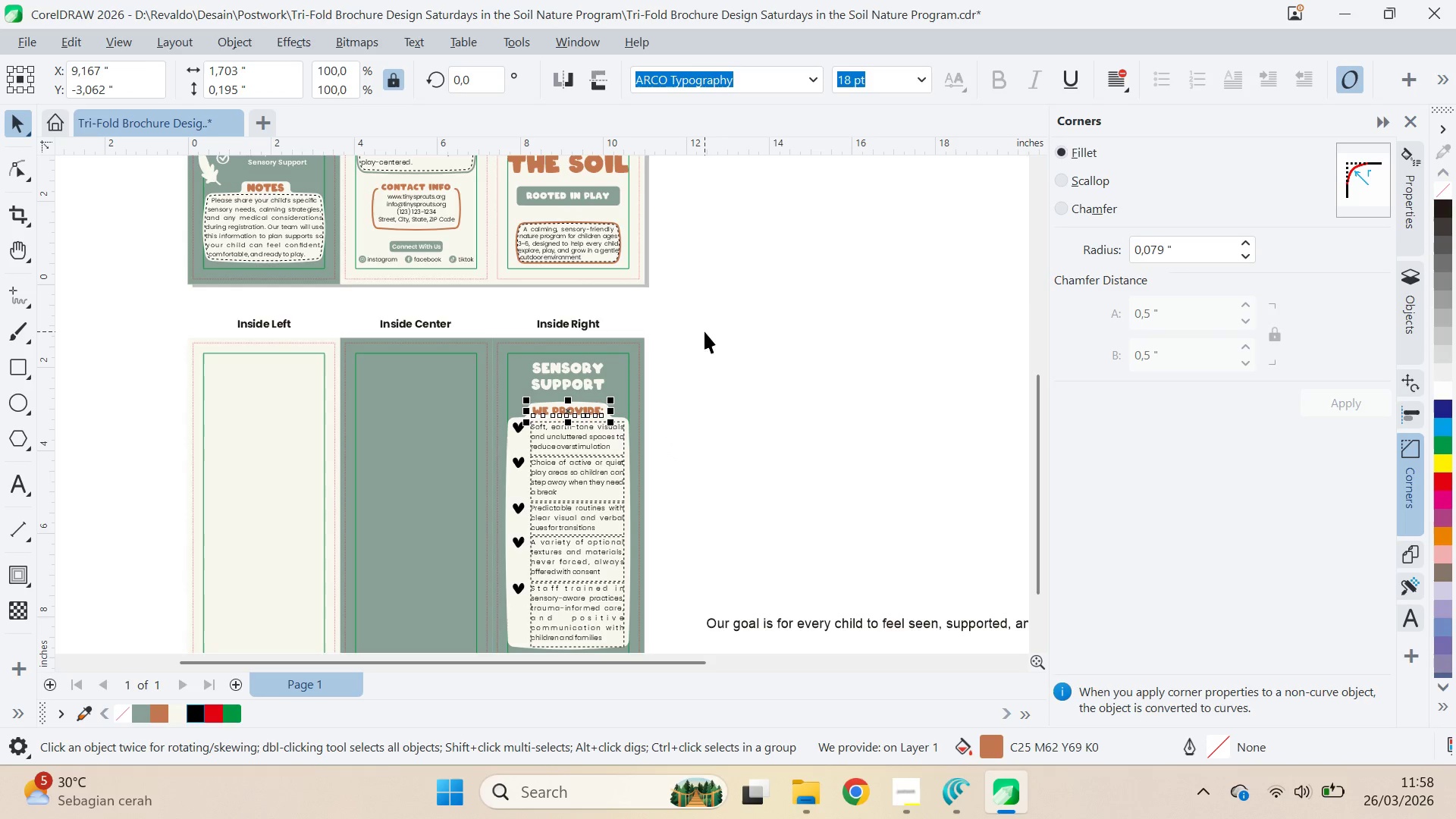 
key(Q)
 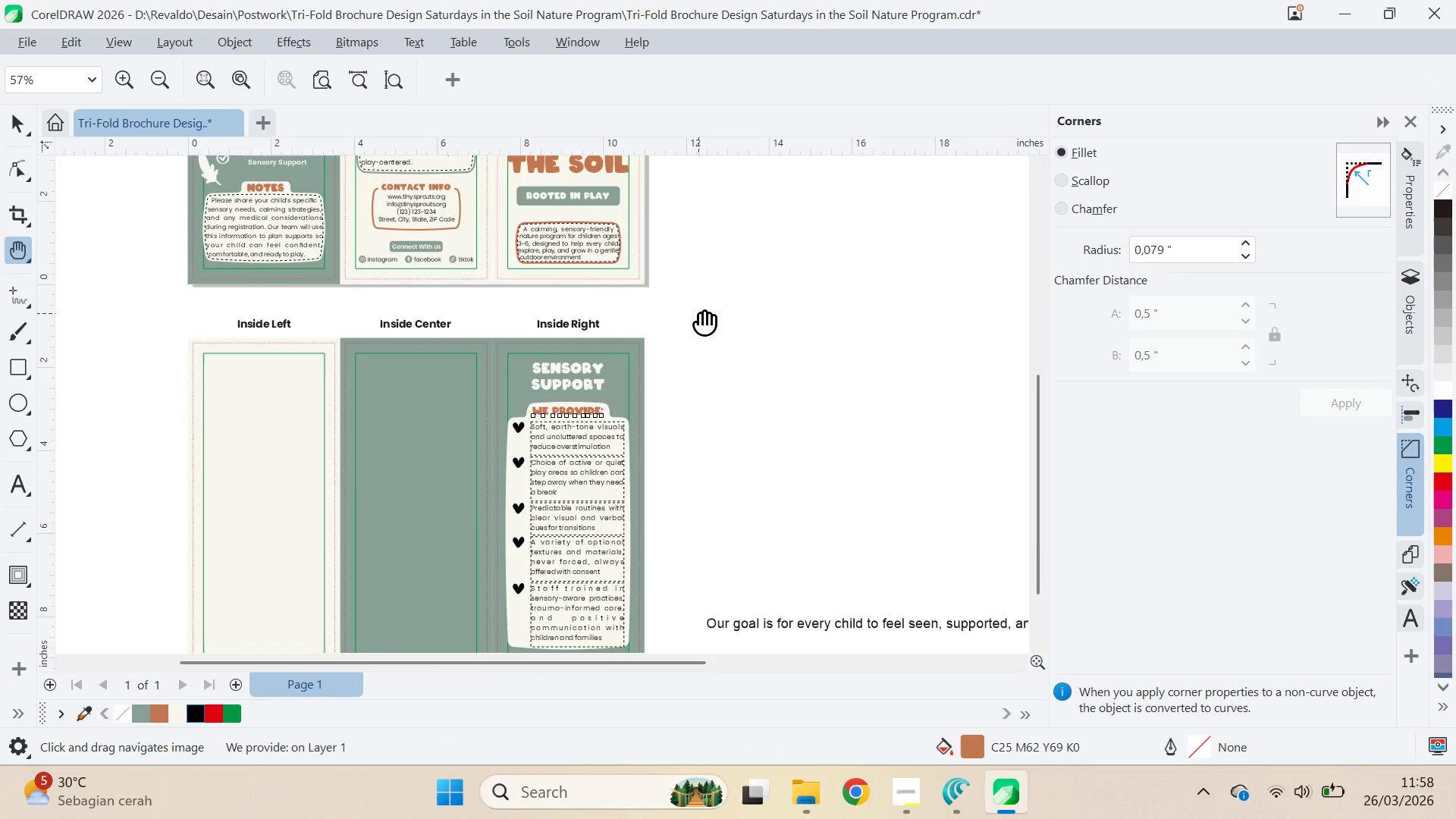 
left_click_drag(start_coordinate=[698, 313], to_coordinate=[761, 496])
 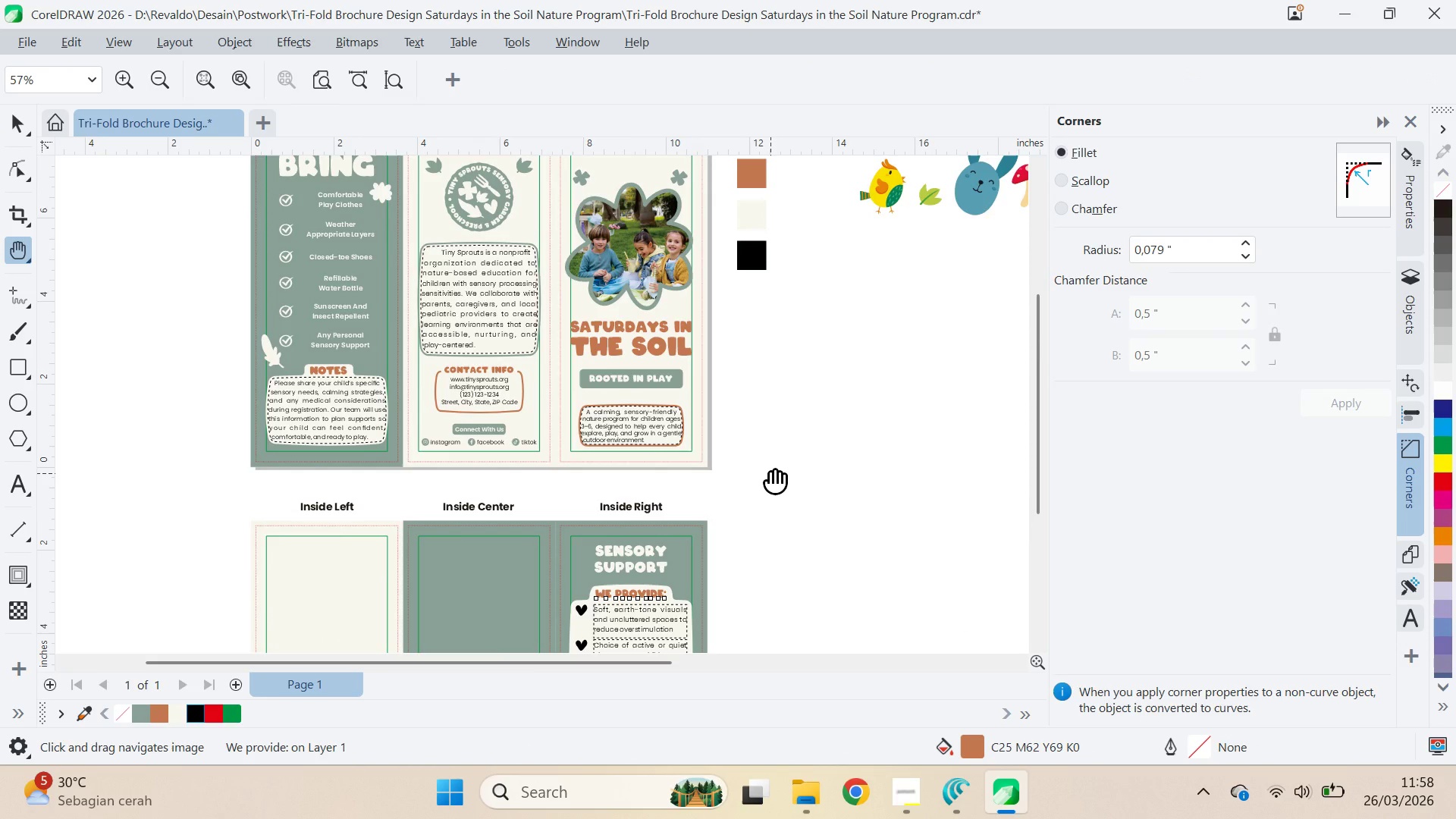 
left_click_drag(start_coordinate=[770, 473], to_coordinate=[745, 372])
 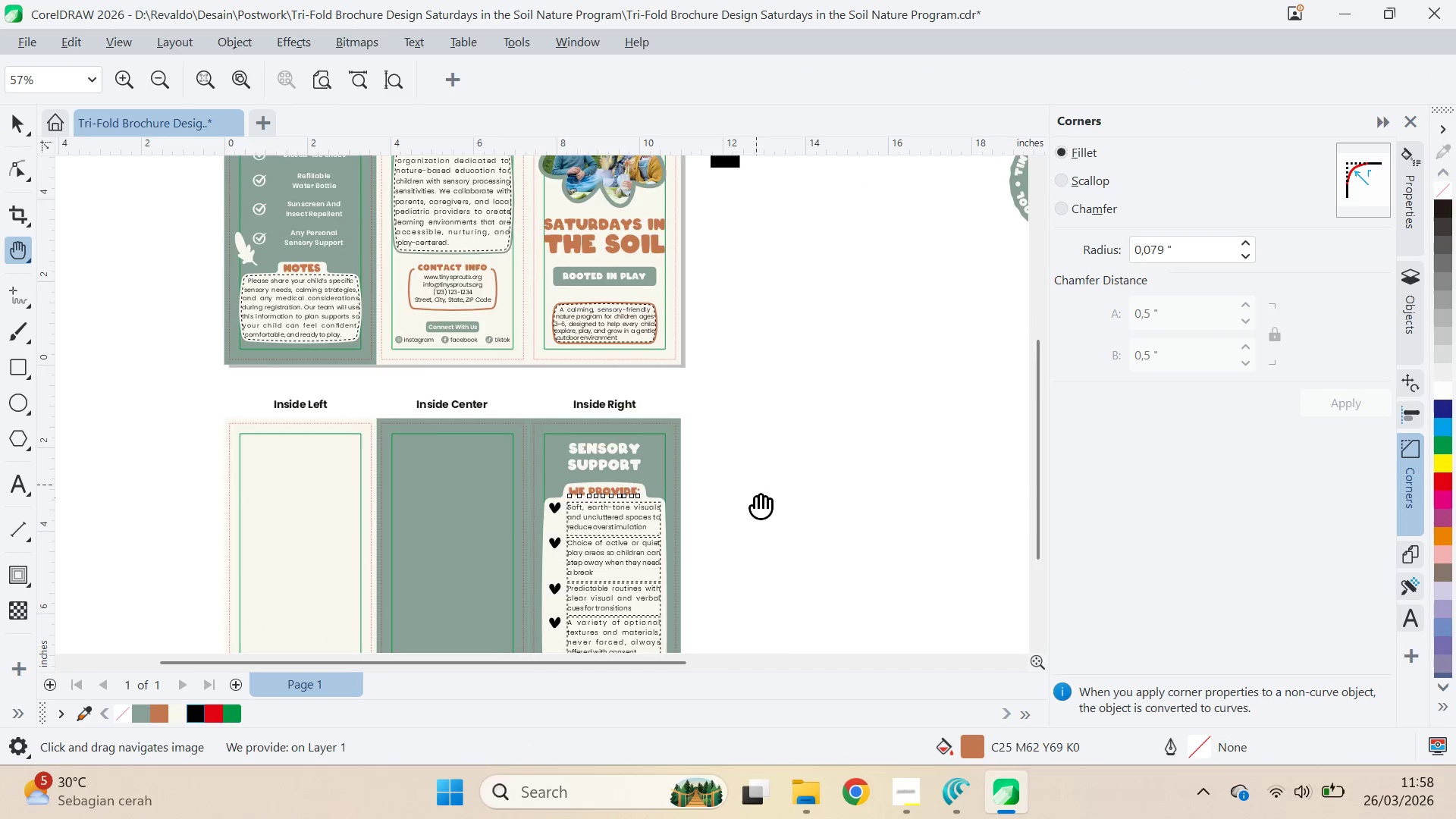 
left_click_drag(start_coordinate=[756, 498], to_coordinate=[743, 308])
 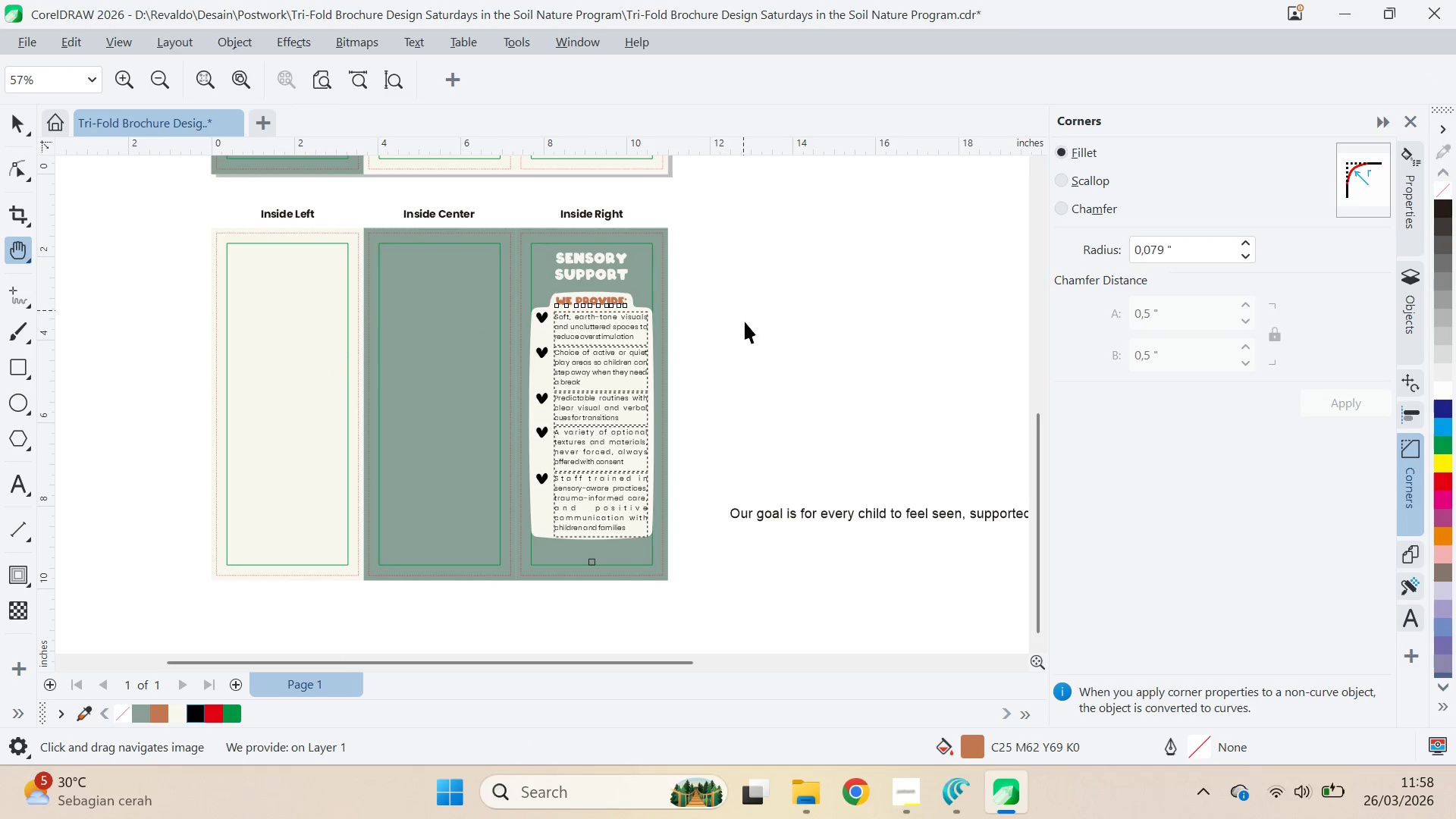 
key(V)
 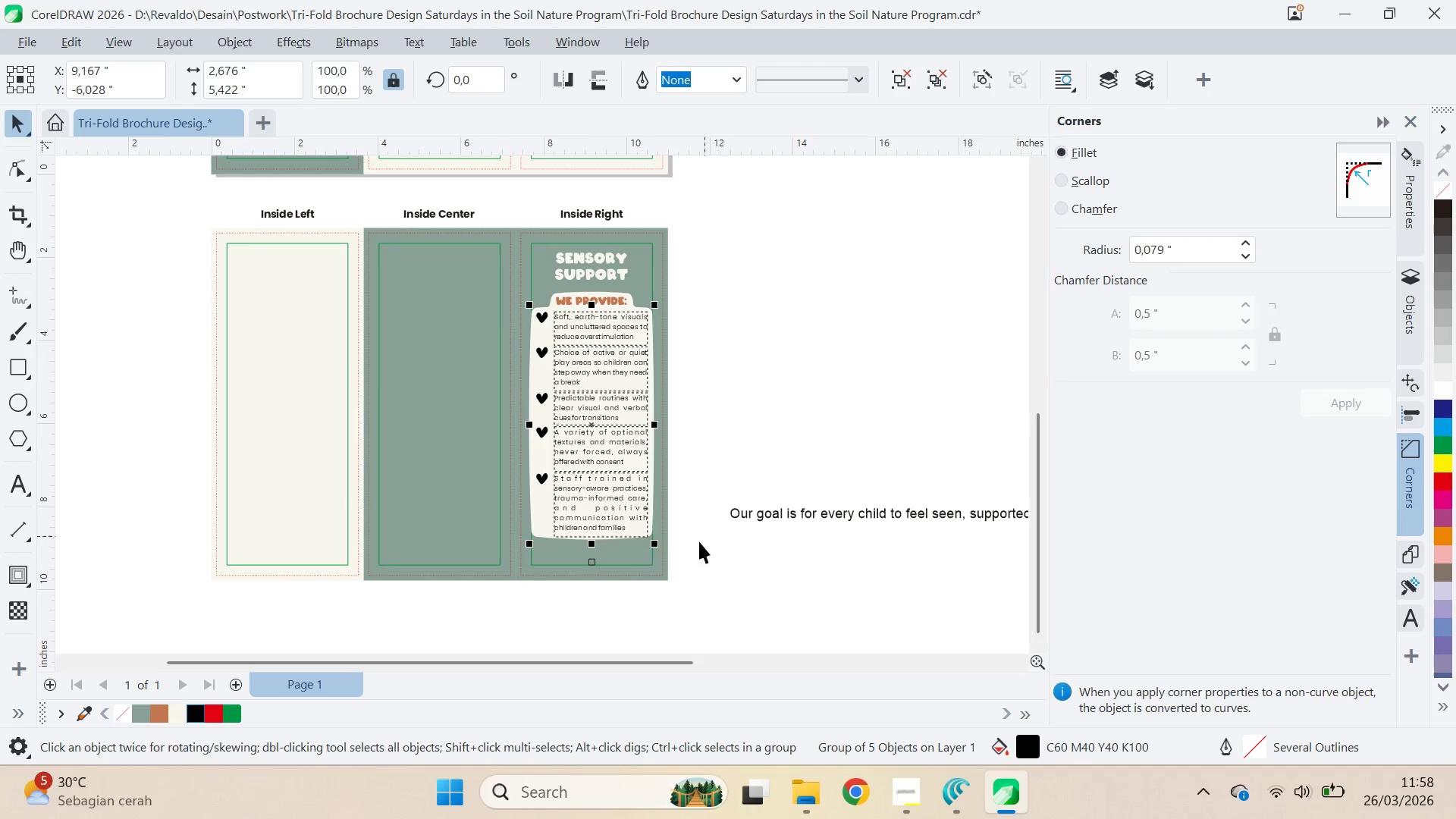 
scroll: coordinate [631, 527], scroll_direction: up, amount: 5.0
 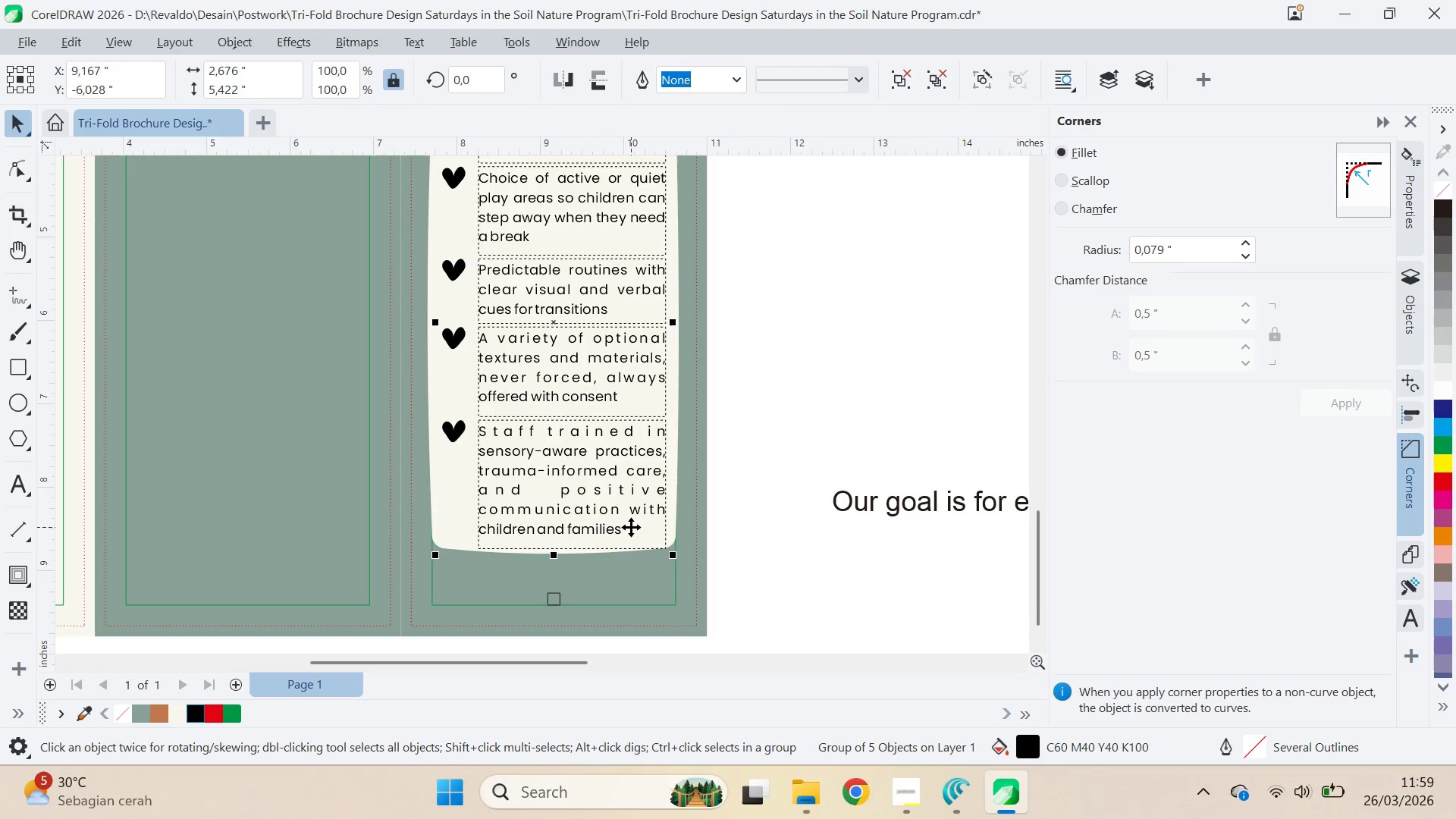 
scroll: coordinate [631, 527], scroll_direction: down, amount: 2.0
 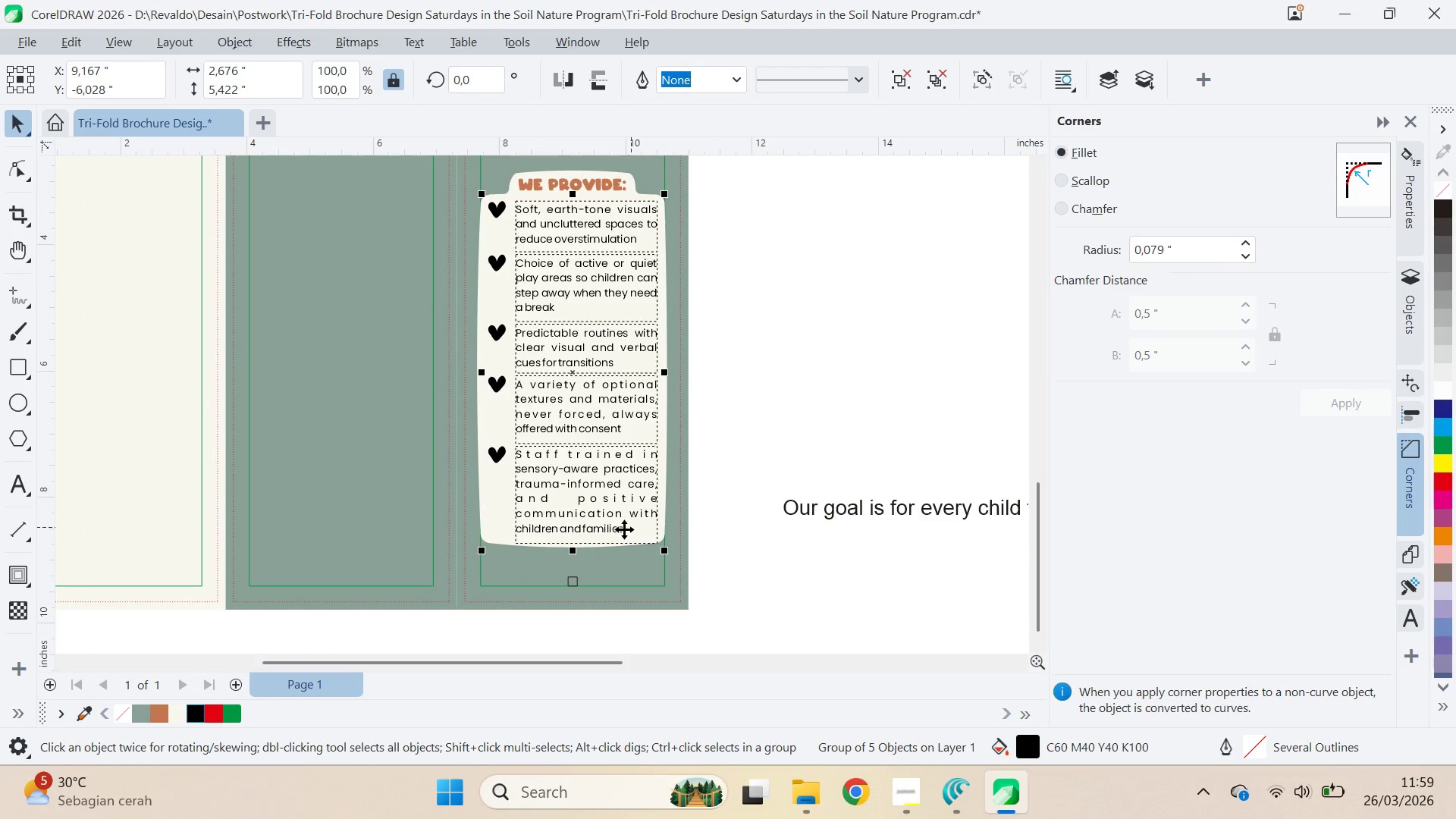 
hold_key(key=ShiftLeft, duration=0.66)
left_click([484, 502])
 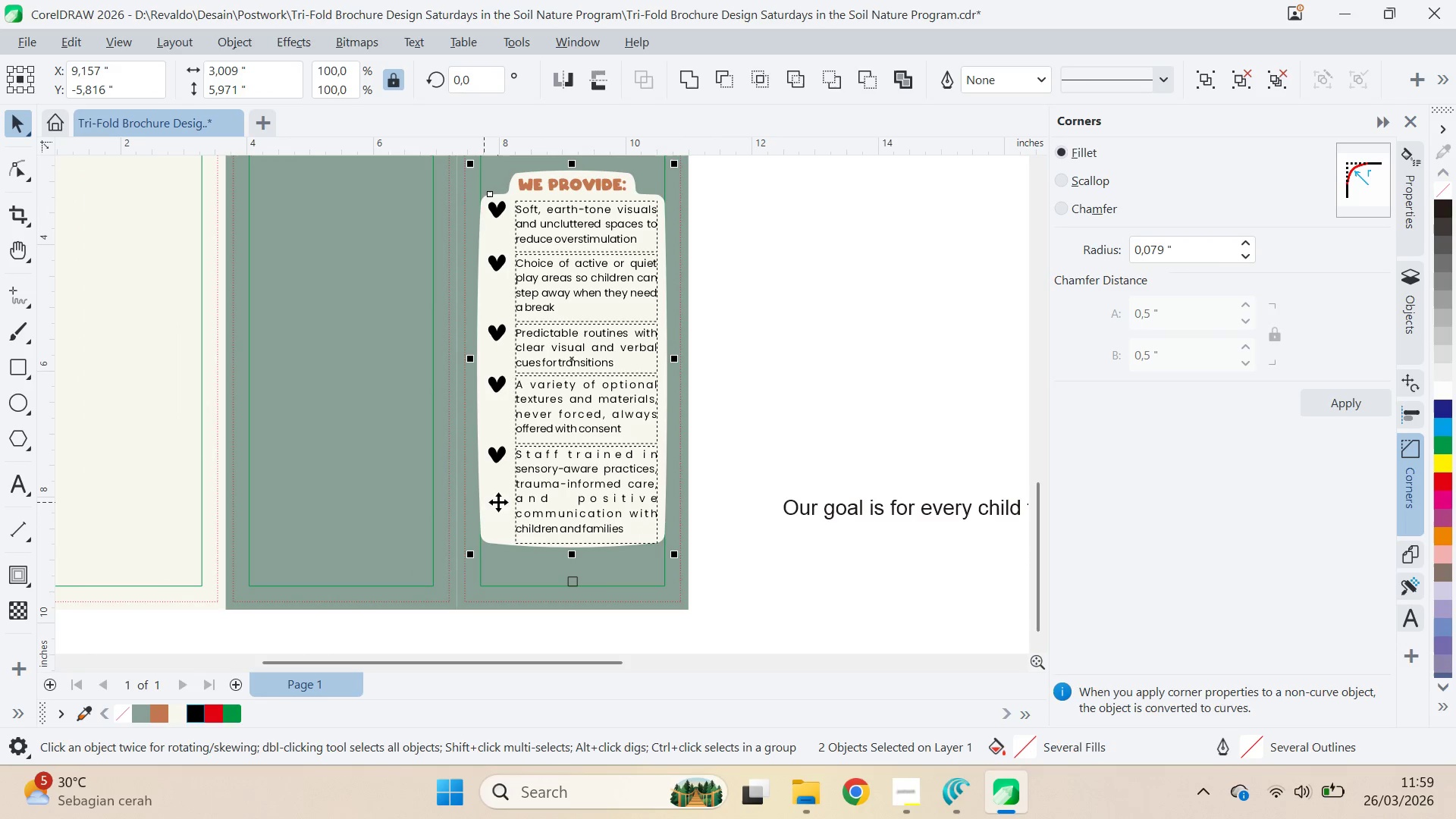 
type(ce)
 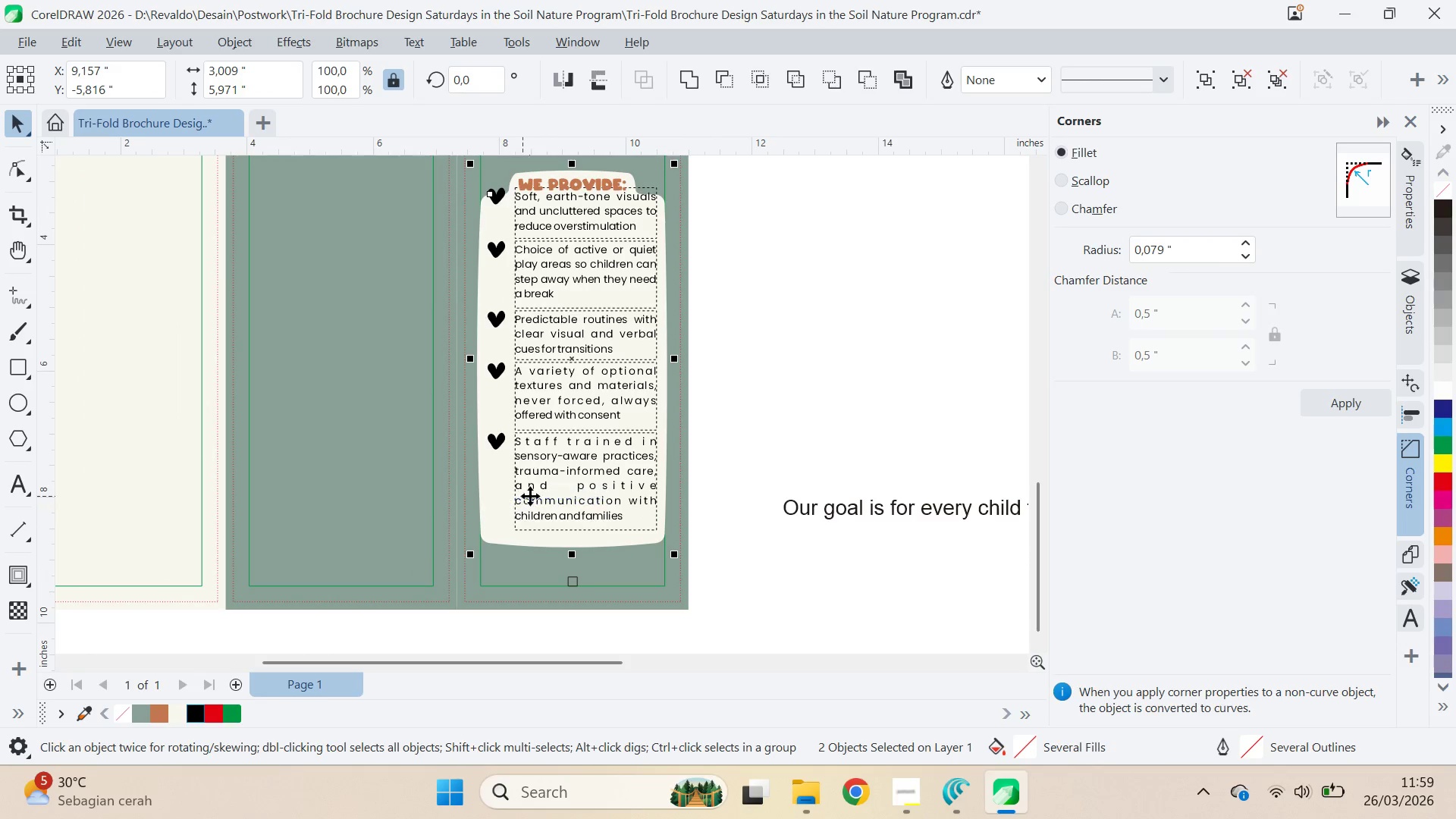 
key(Control+Z)
 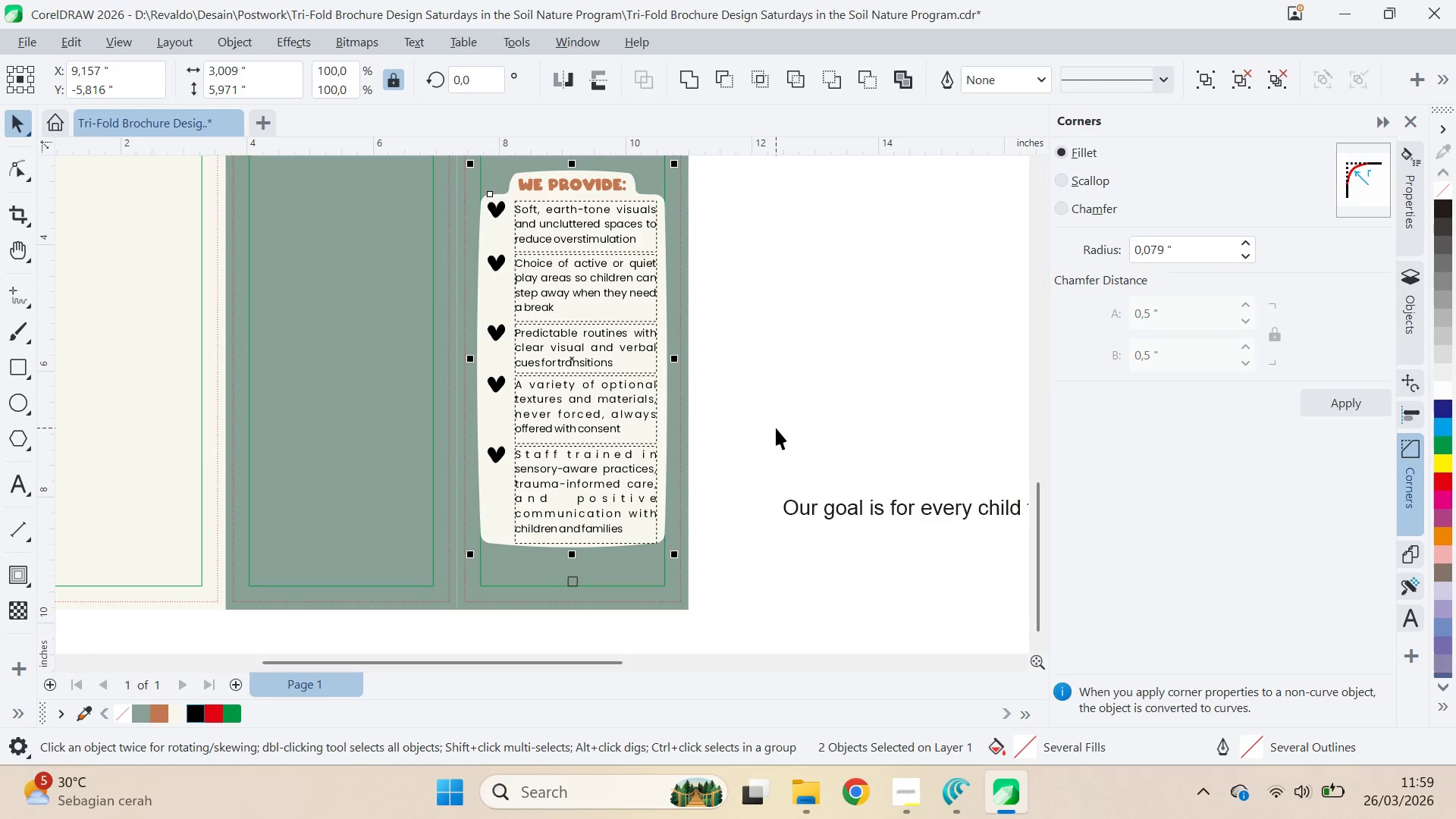 
type(cccc)
 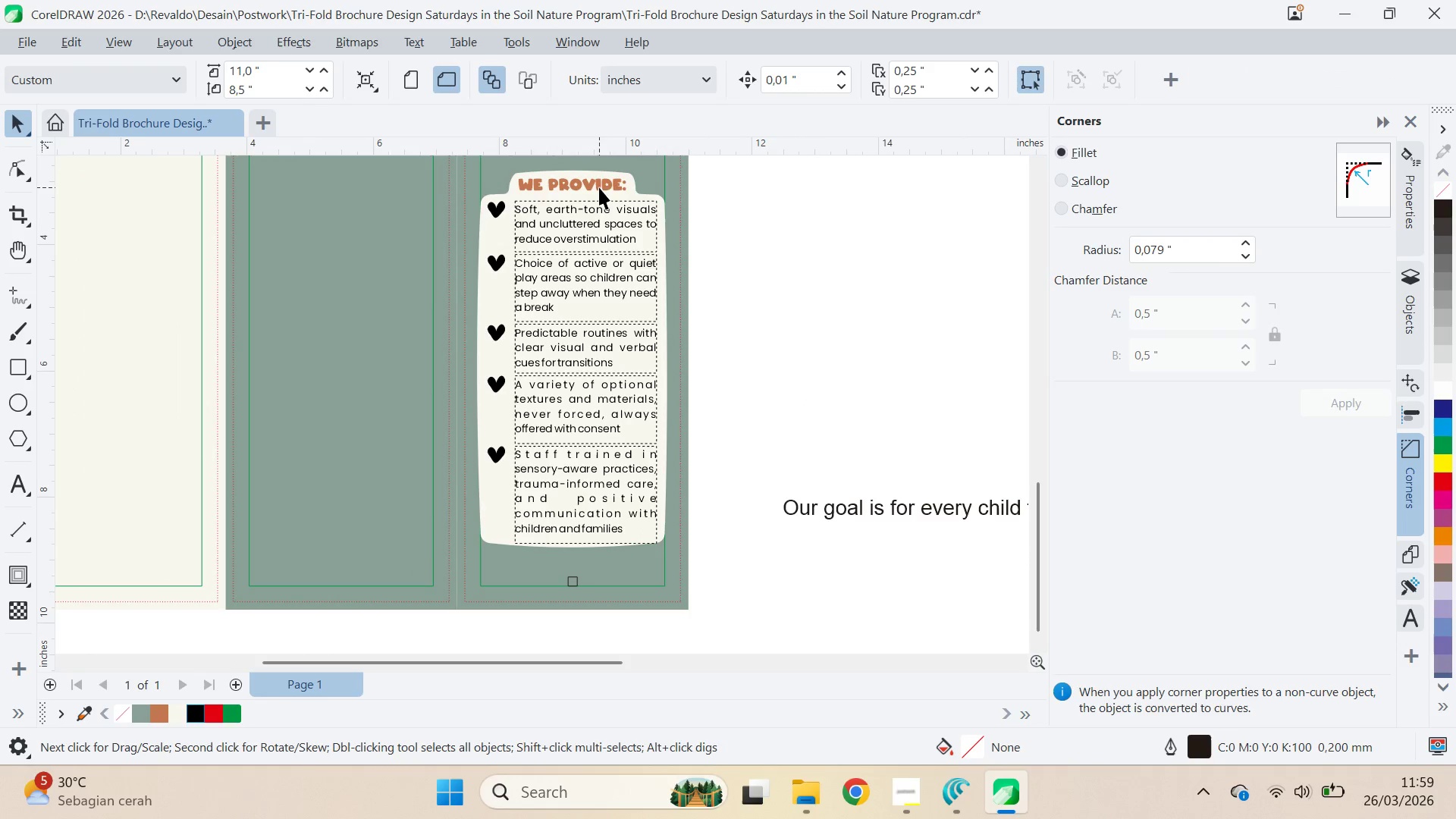 
left_click([599, 187])
 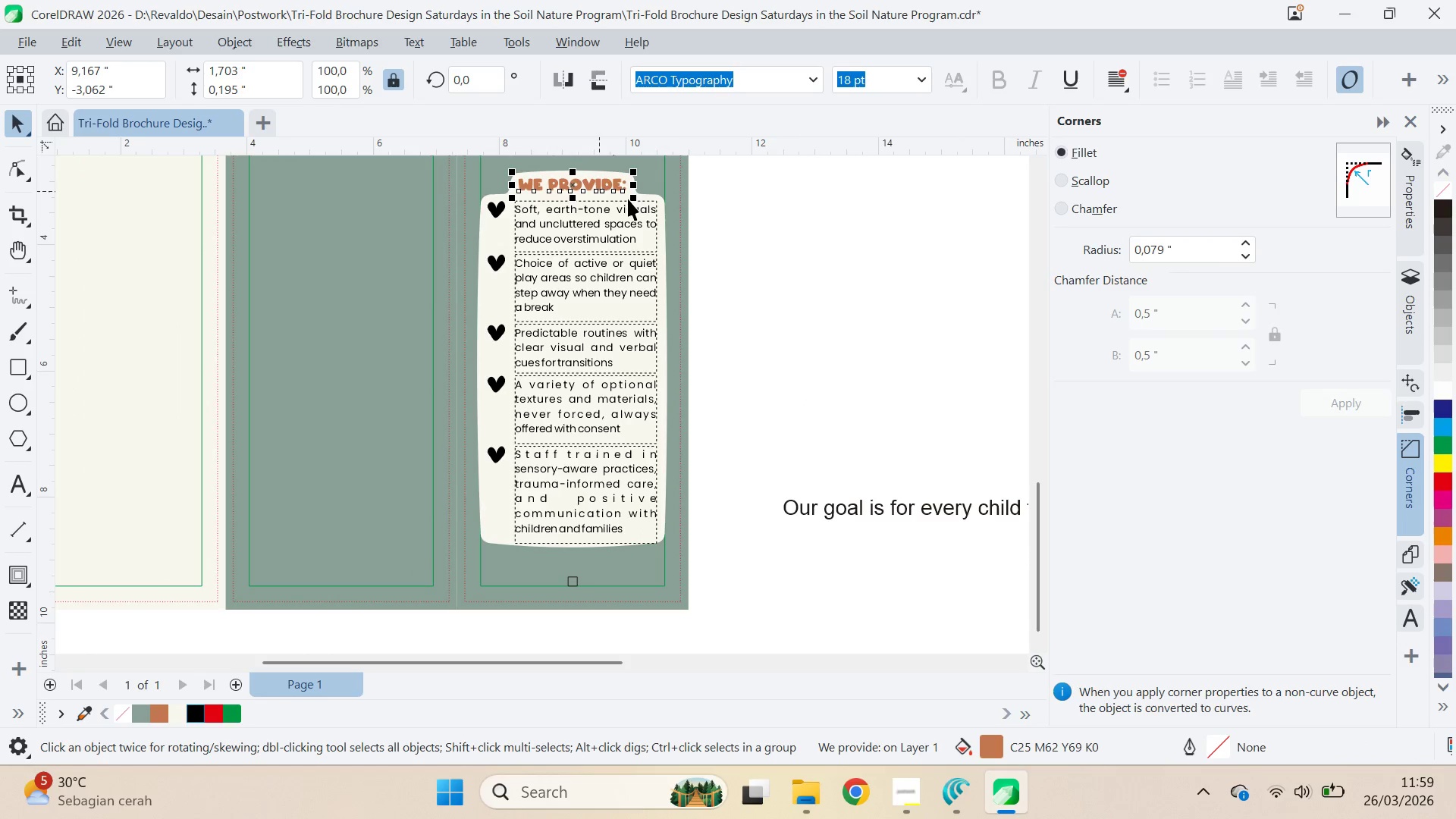 
hold_key(key=ShiftLeft, duration=0.75)
 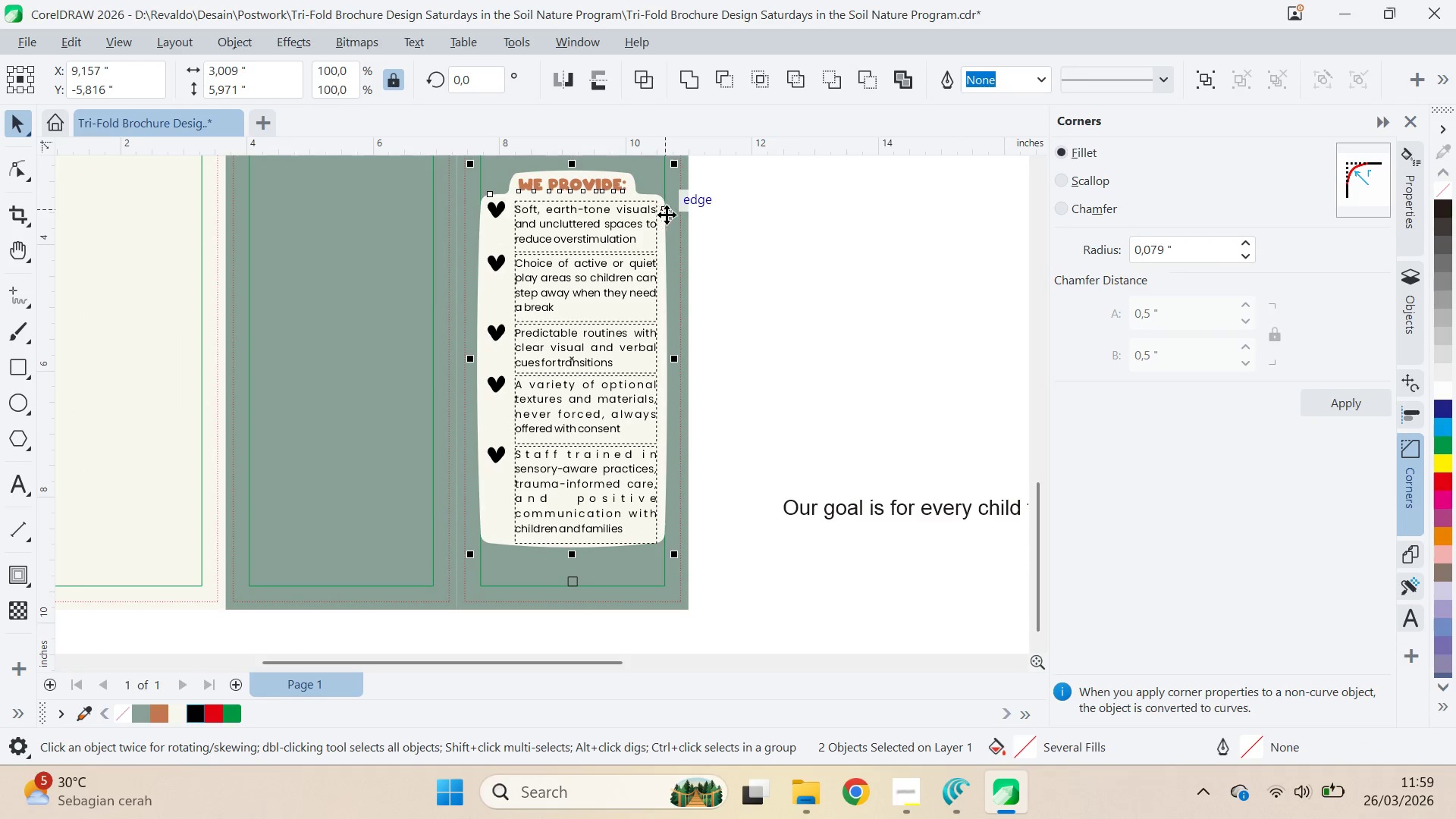 
type(cccqv)
 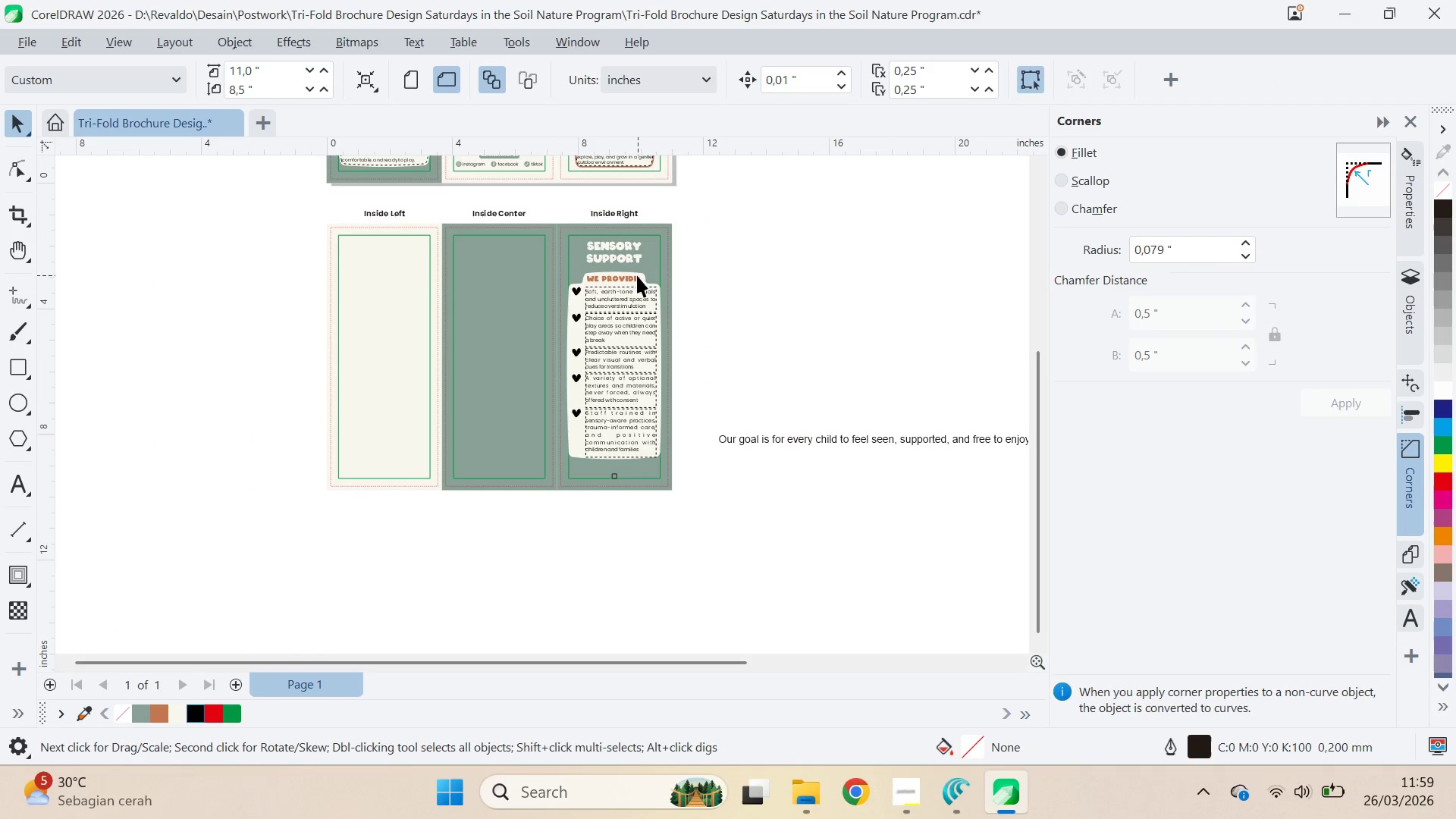 
left_click_drag(start_coordinate=[756, 283], to_coordinate=[714, 314])
 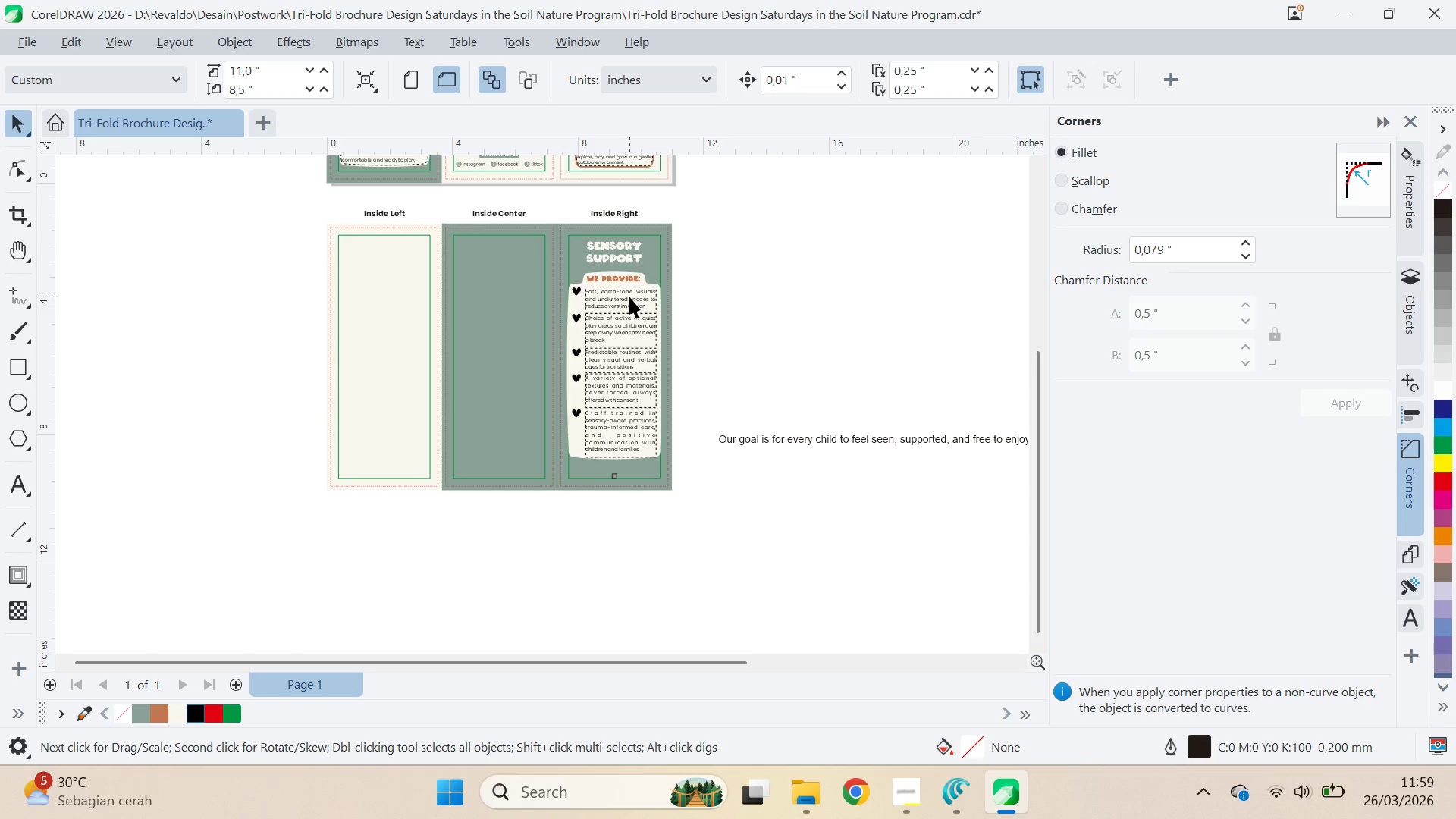 
scroll: coordinate [739, 310], scroll_direction: down, amount: 5.0
 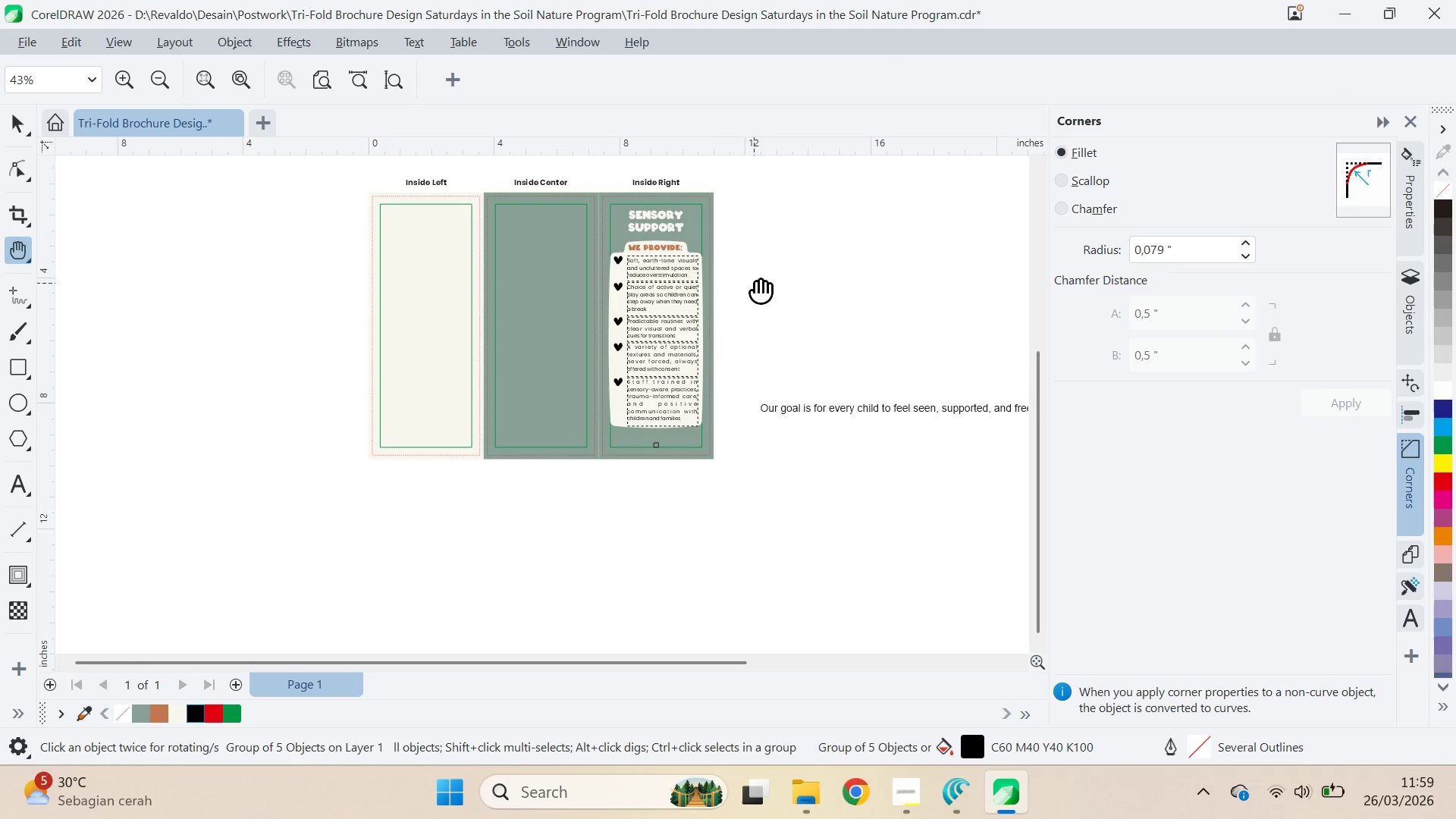 
left_click_drag(start_coordinate=[706, 265], to_coordinate=[708, 284])
 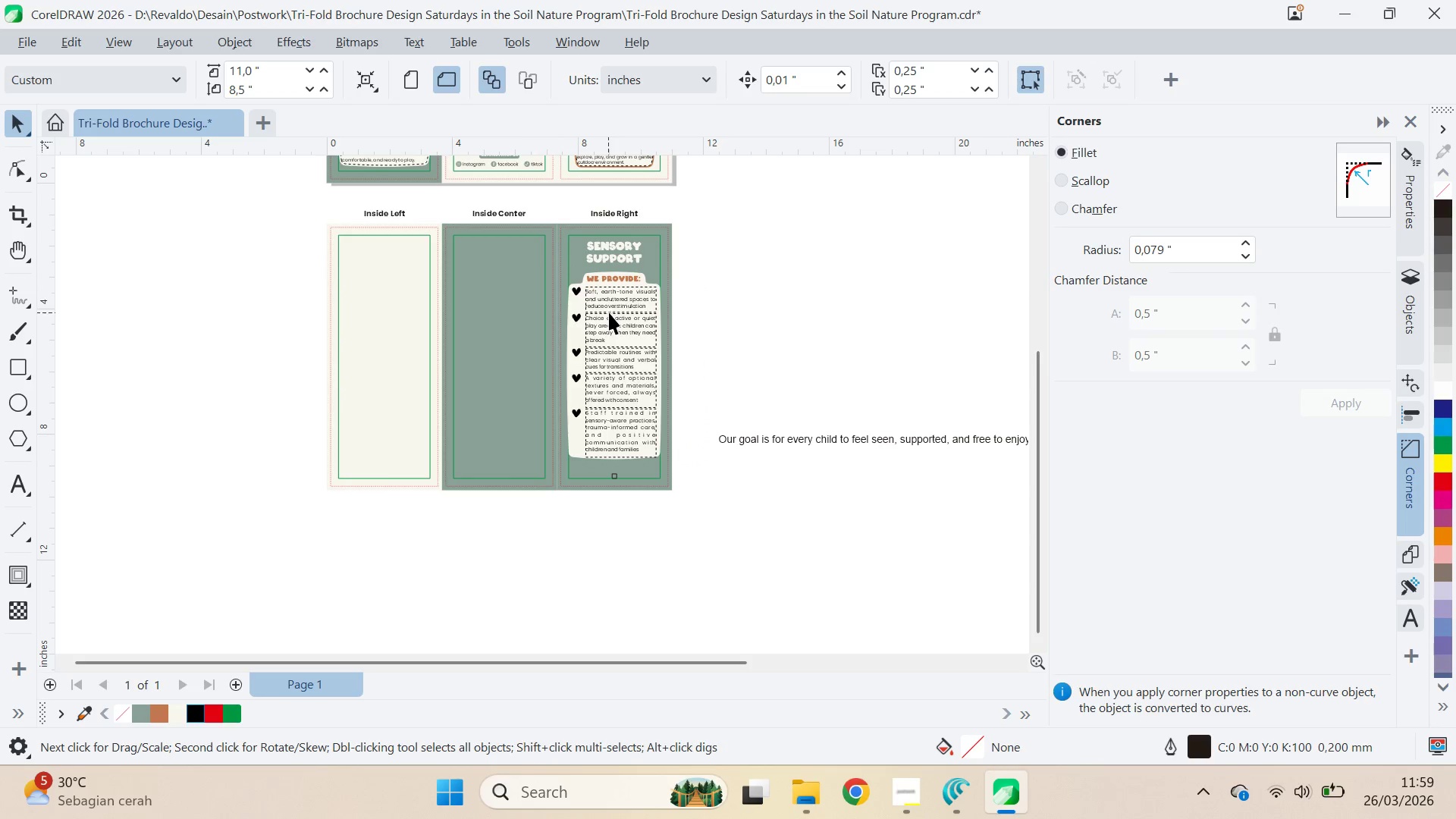 
scroll: coordinate [610, 312], scroll_direction: up, amount: 7.0
 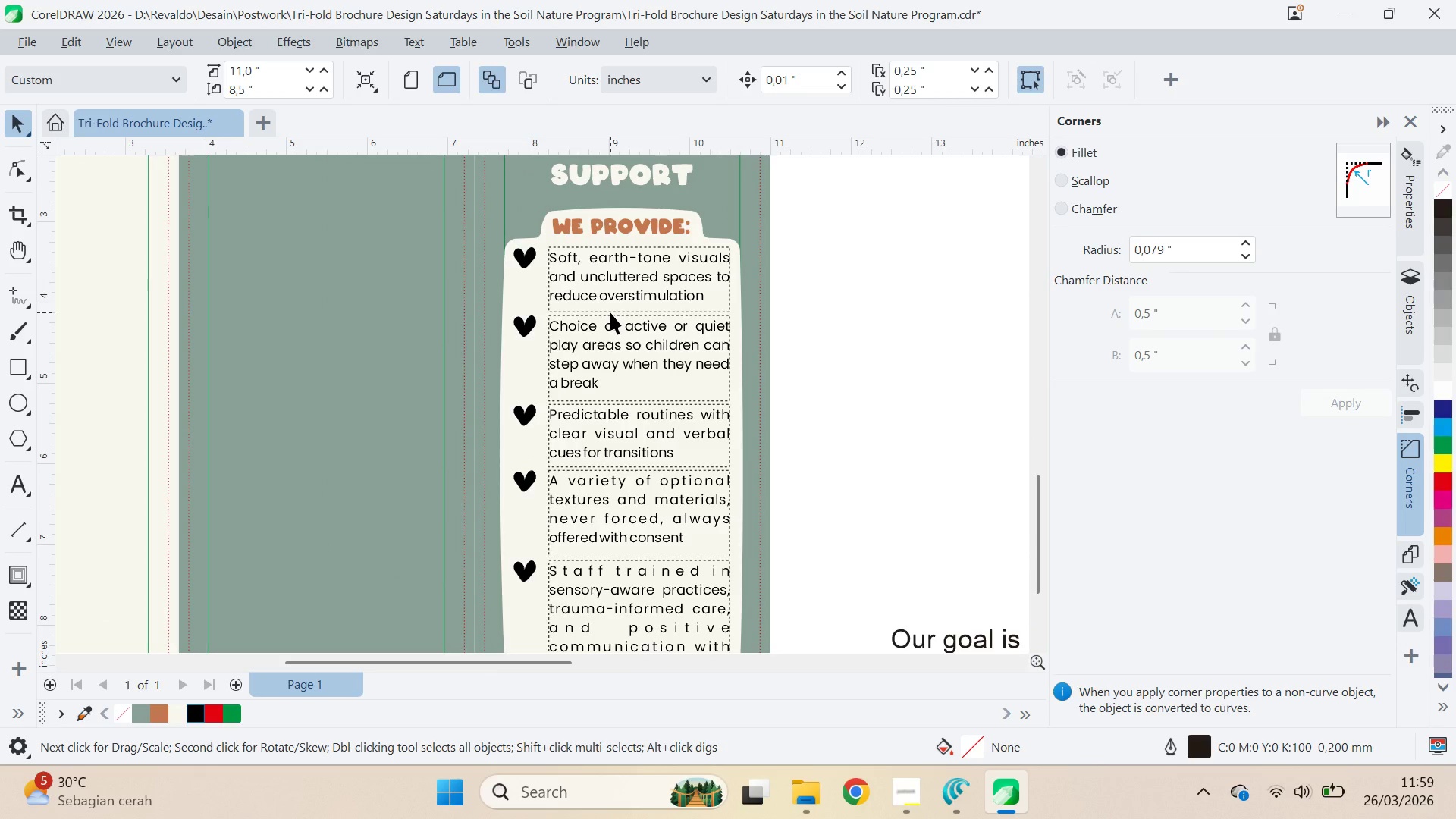 
key(Control+S)
 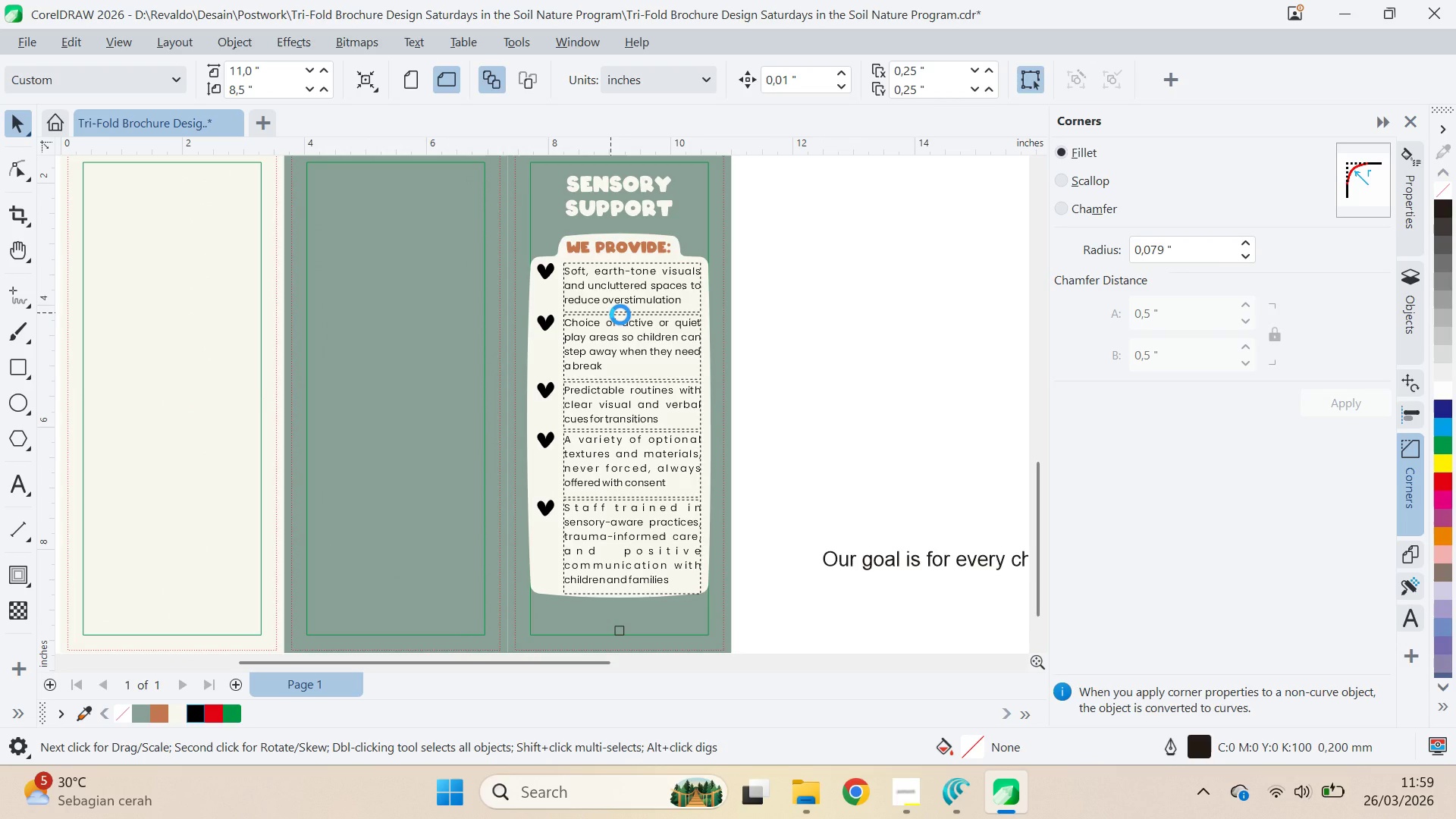 
scroll: coordinate [620, 315], scroll_direction: down, amount: 5.0
 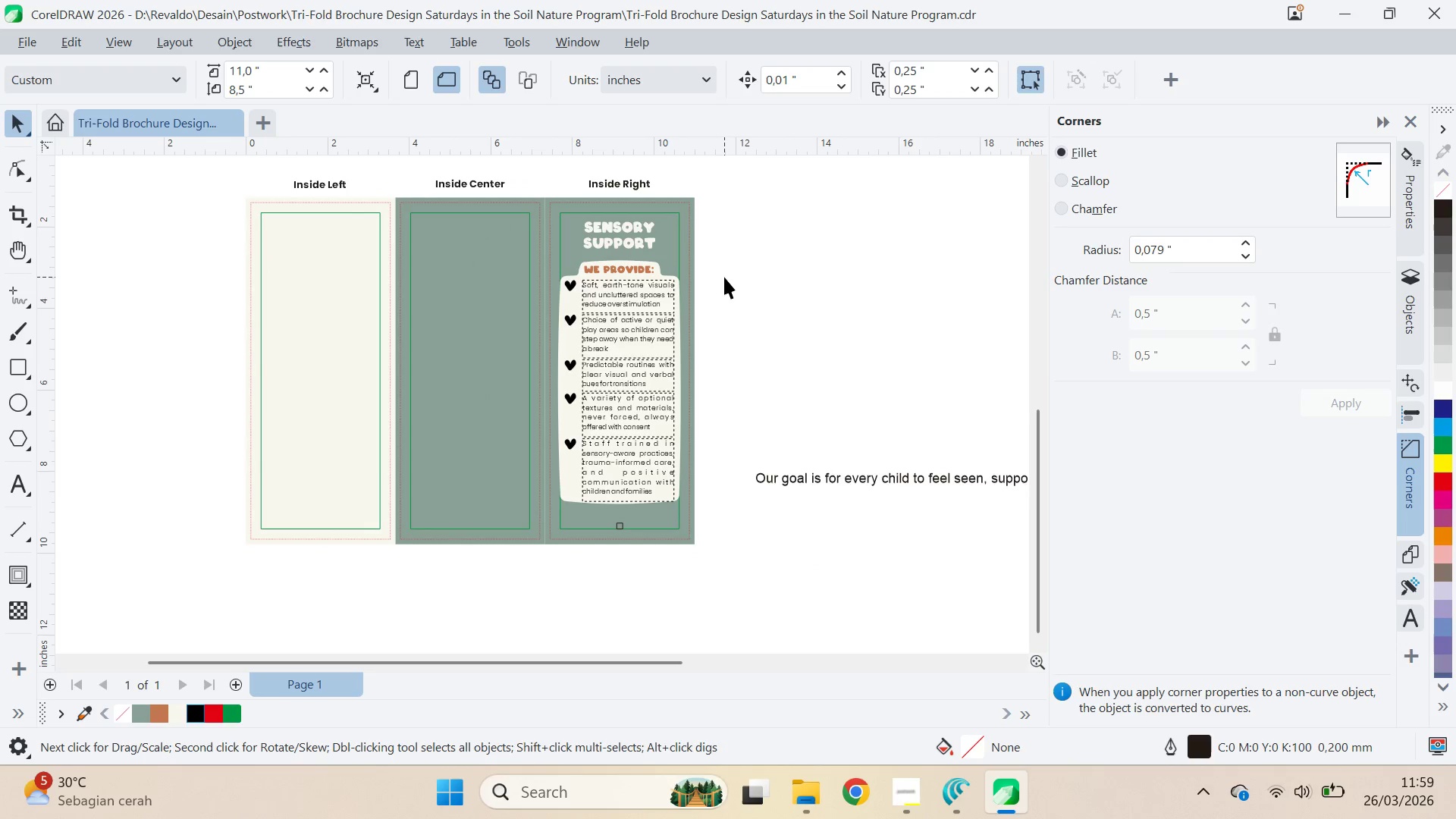 
left_click_drag(start_coordinate=[721, 262], to_coordinate=[704, 287])
 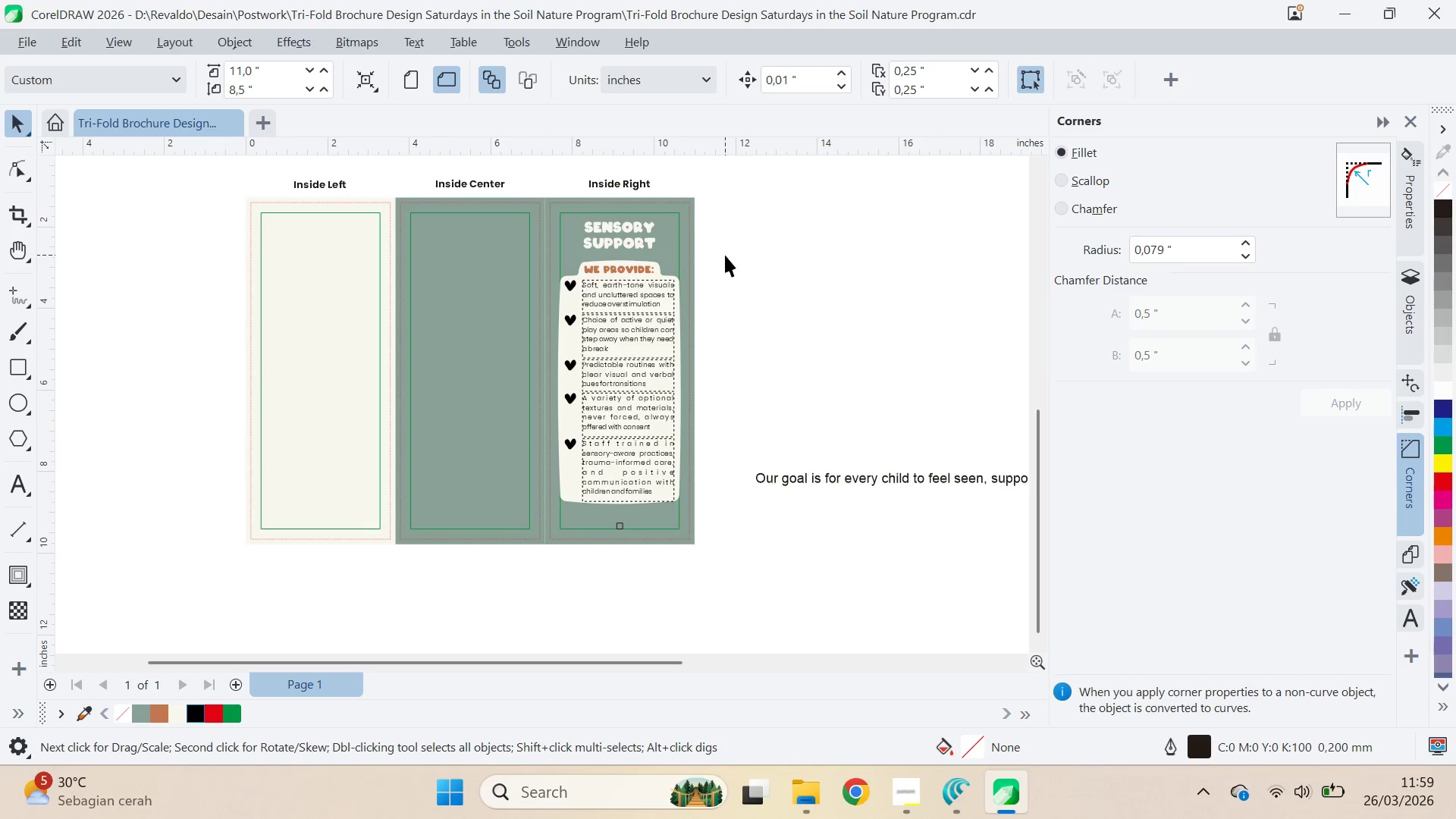 
left_click_drag(start_coordinate=[725, 255], to_coordinate=[533, 513])
 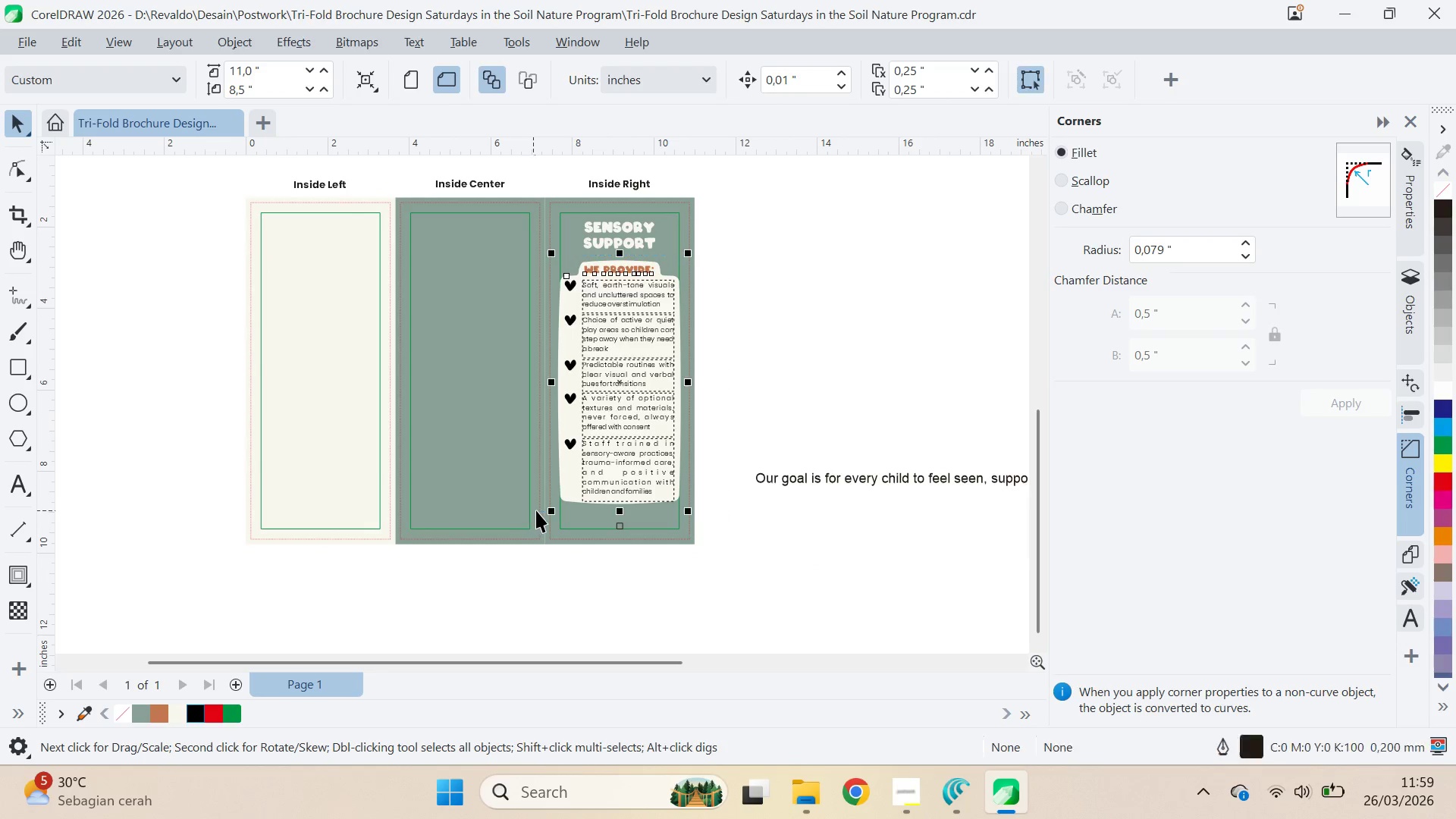 
key(Control+G)
 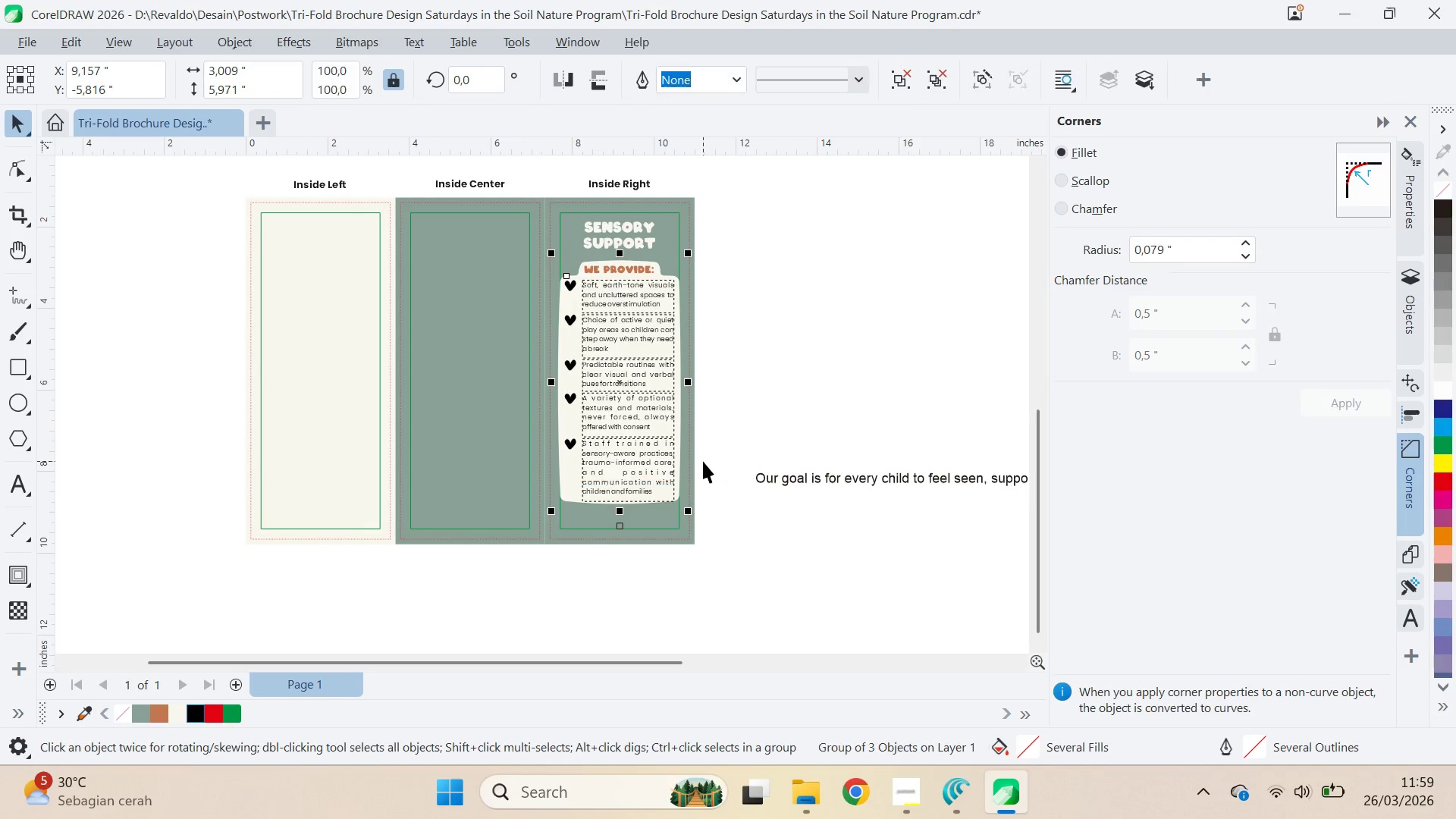 
left_click([704, 460])
 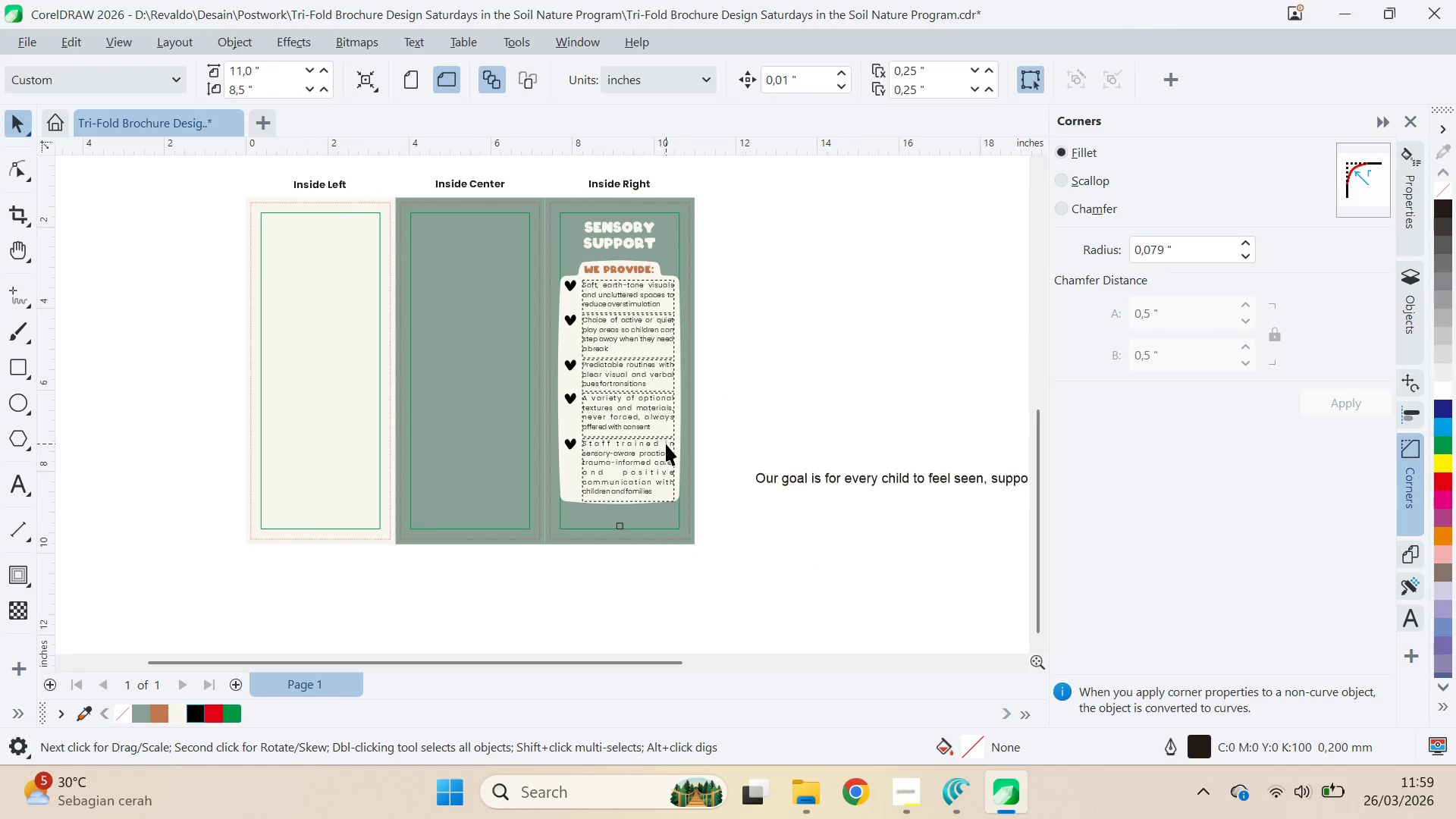 
double_click([666, 444])
 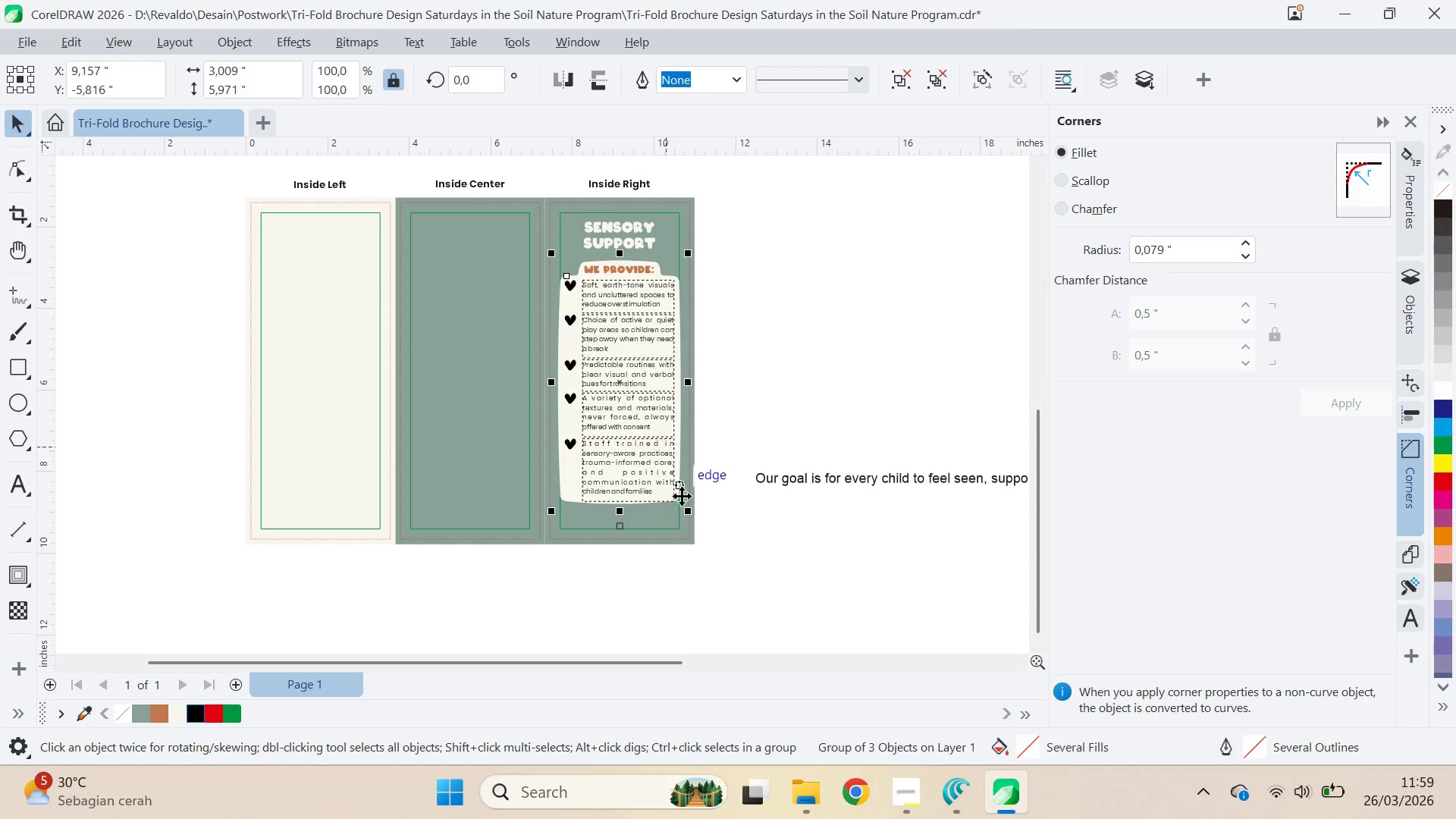 
hold_key(key=ShiftLeft, duration=0.59)
left_click([675, 525])
 